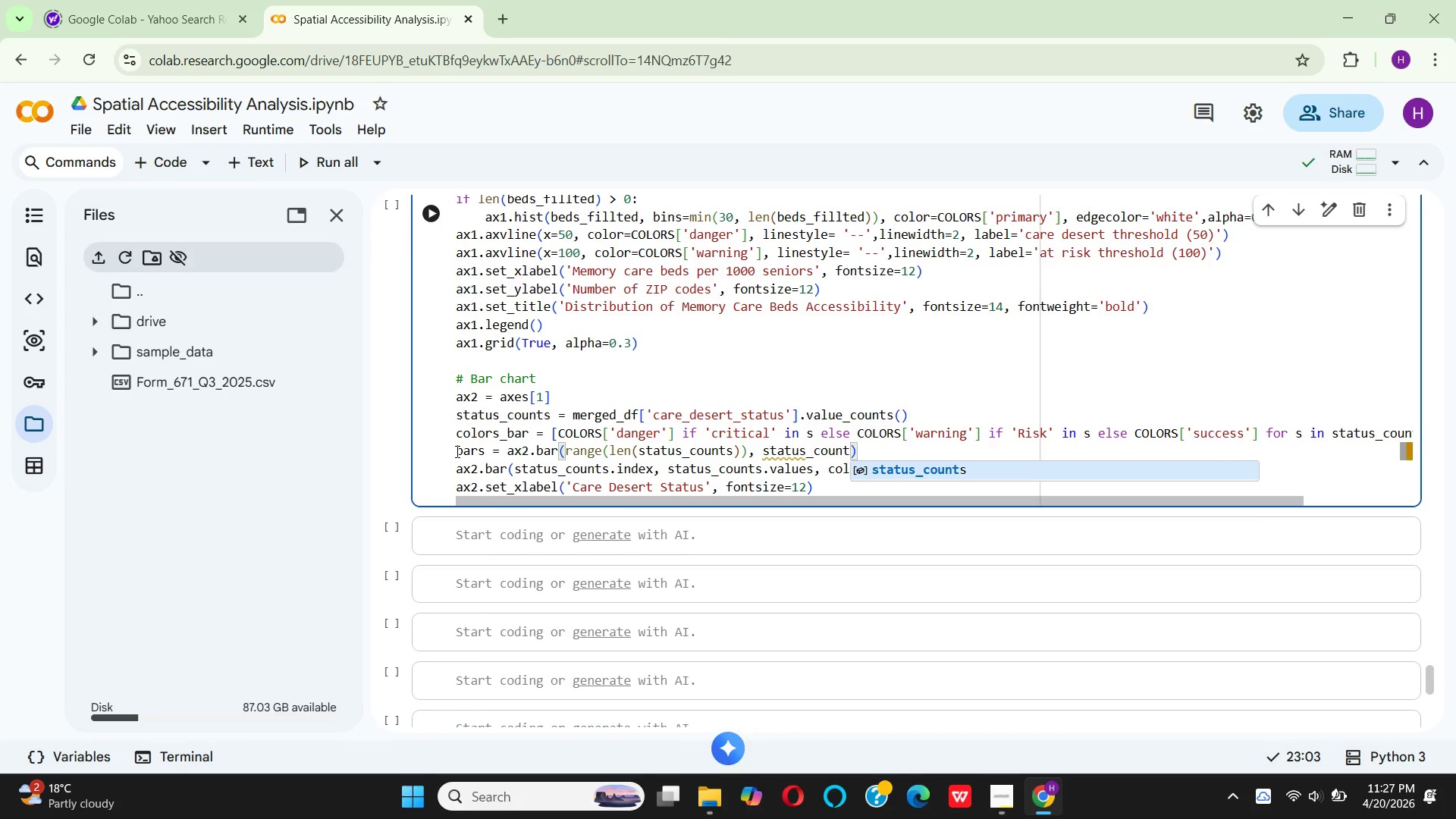 
key(Enter)
 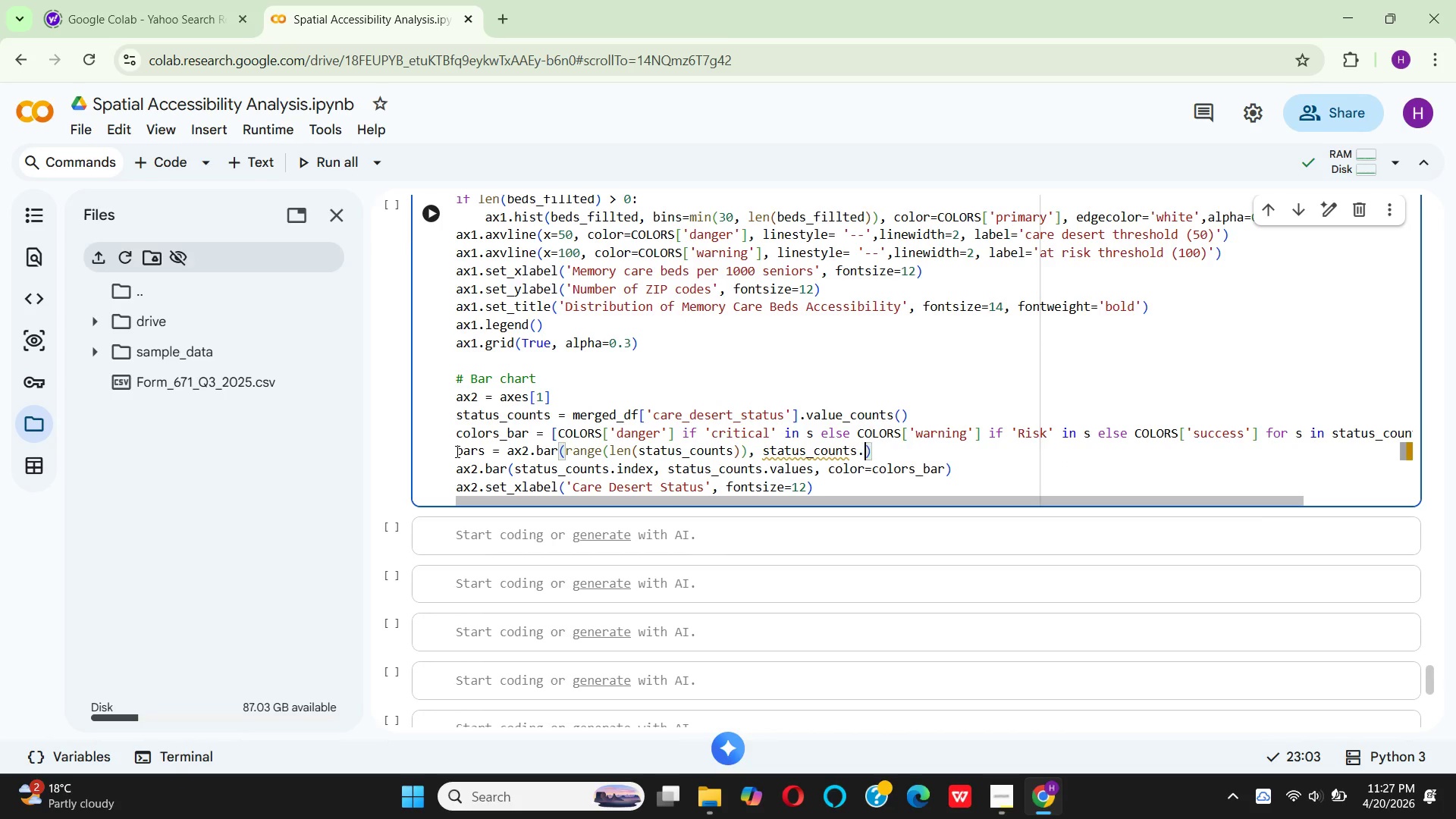 
key(Period)
 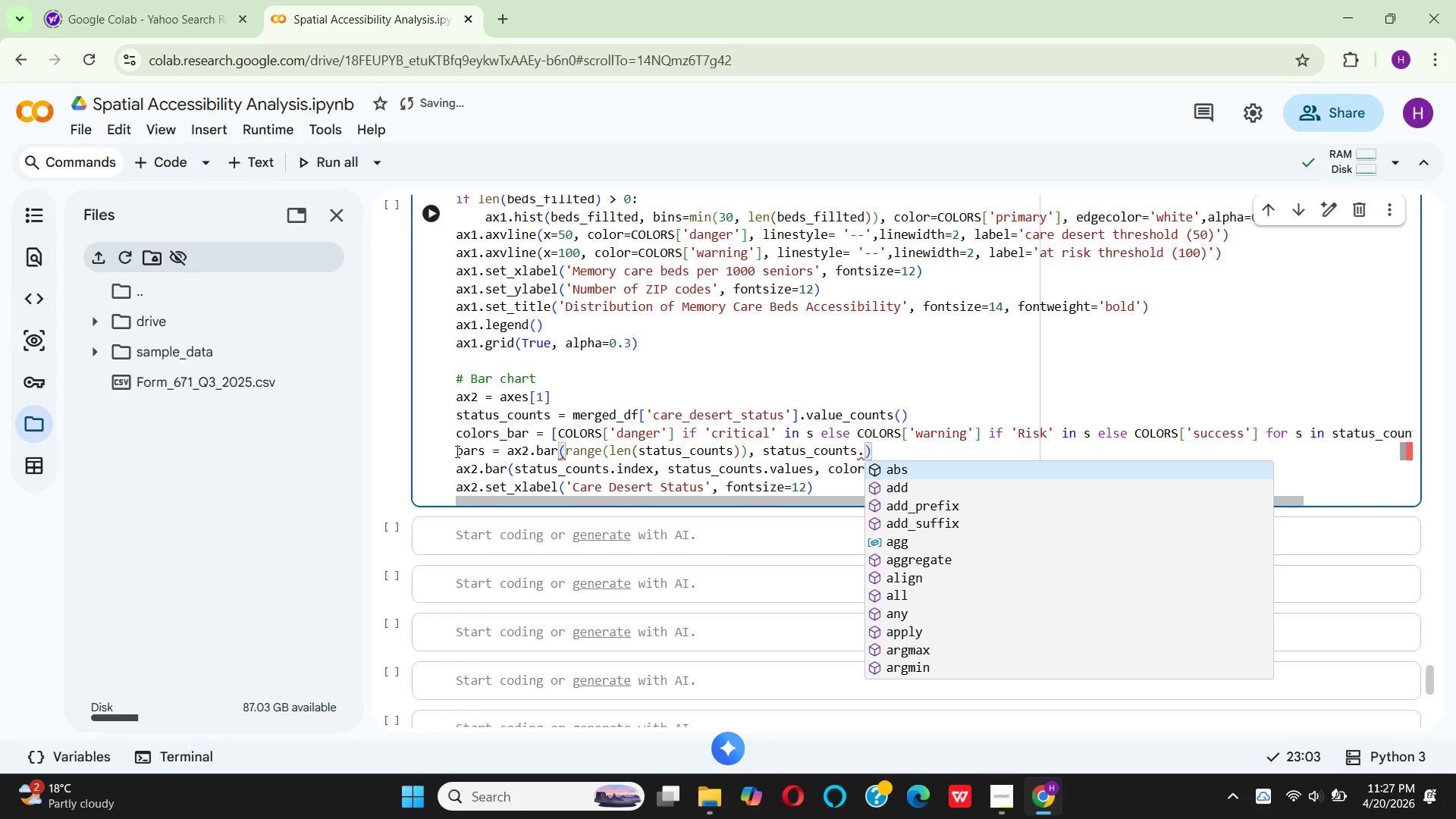 
type(valu)
 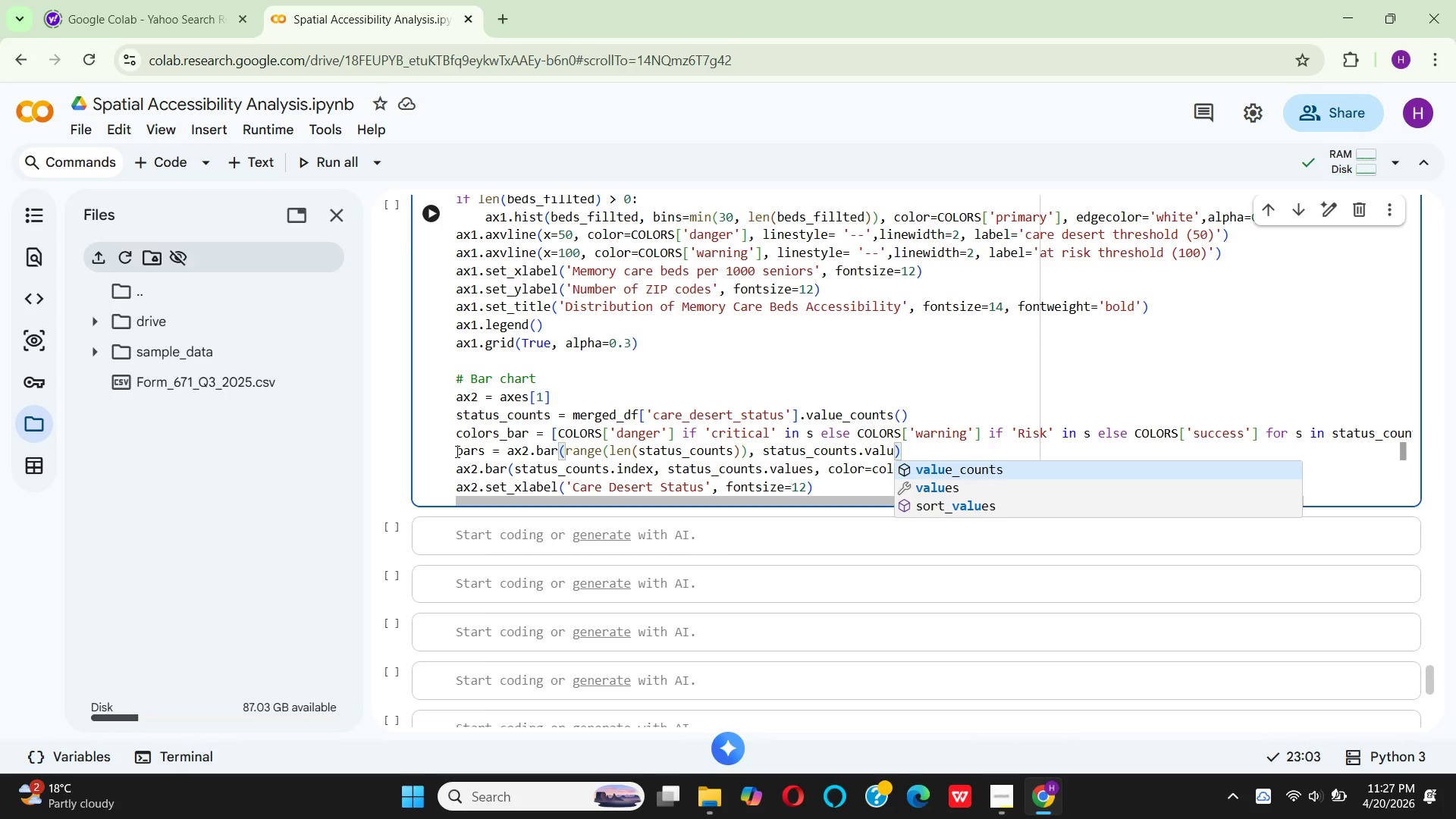 
wait(6.05)
 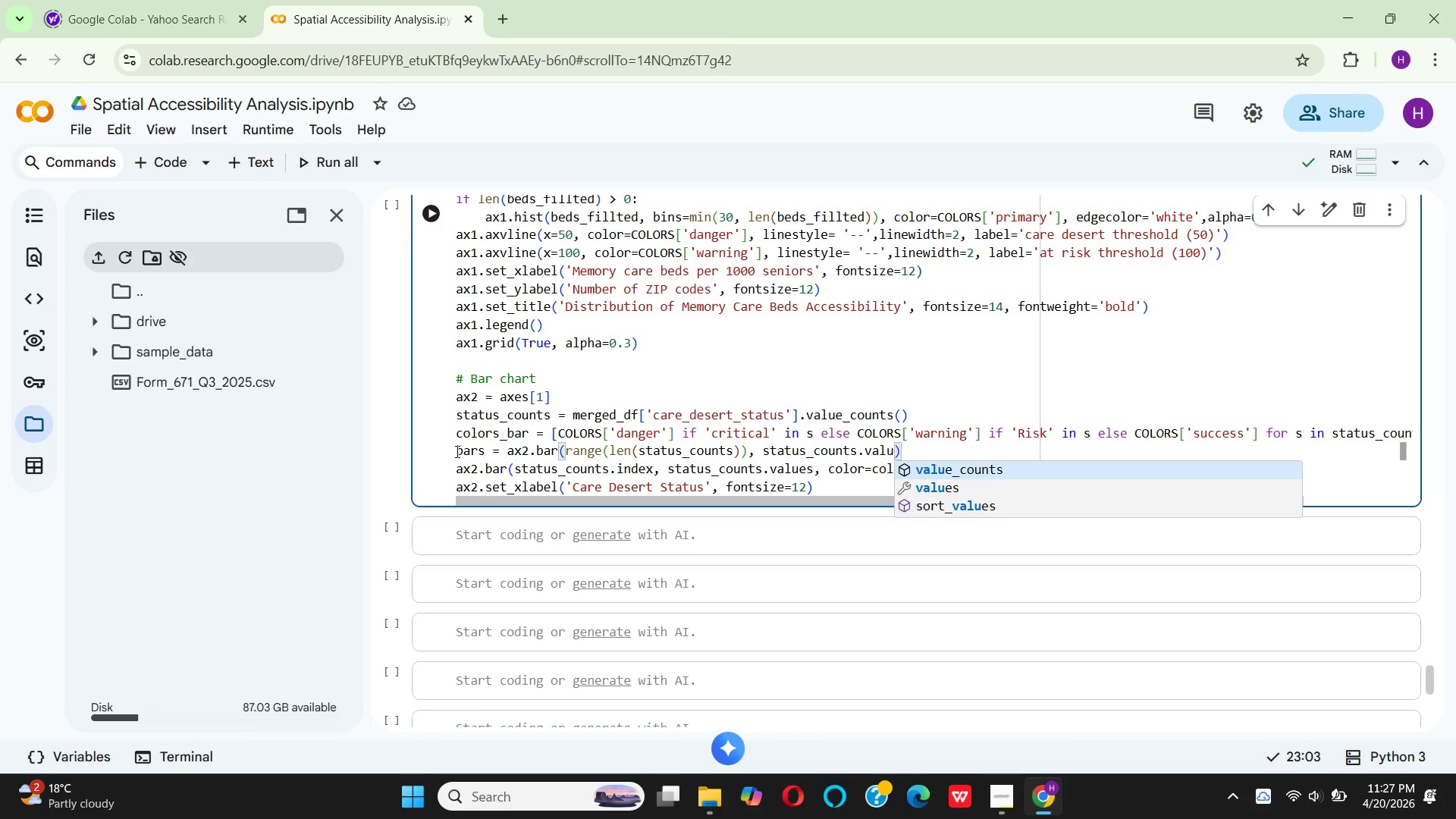 
key(ArrowDown)
 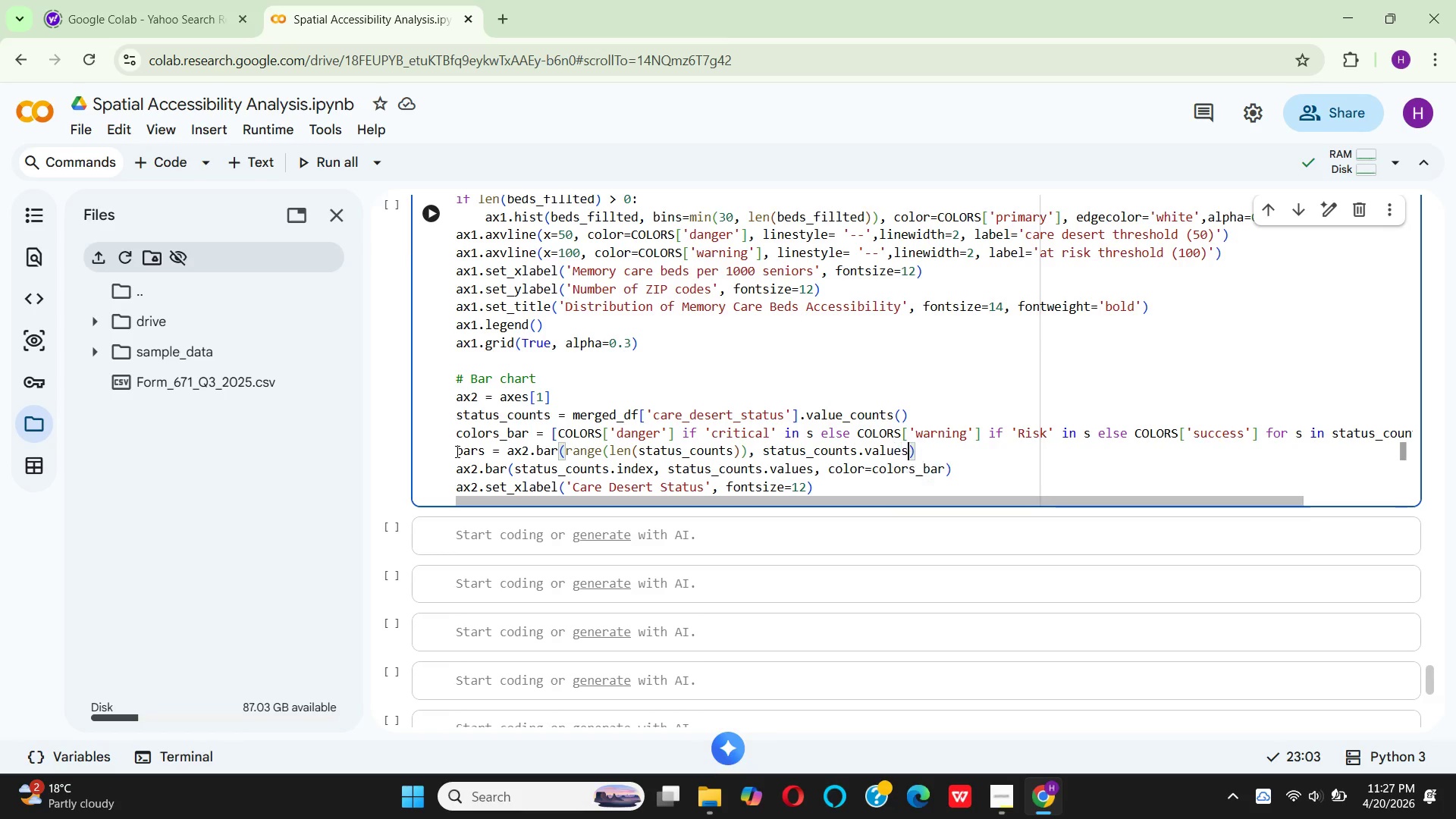 
key(Enter)
 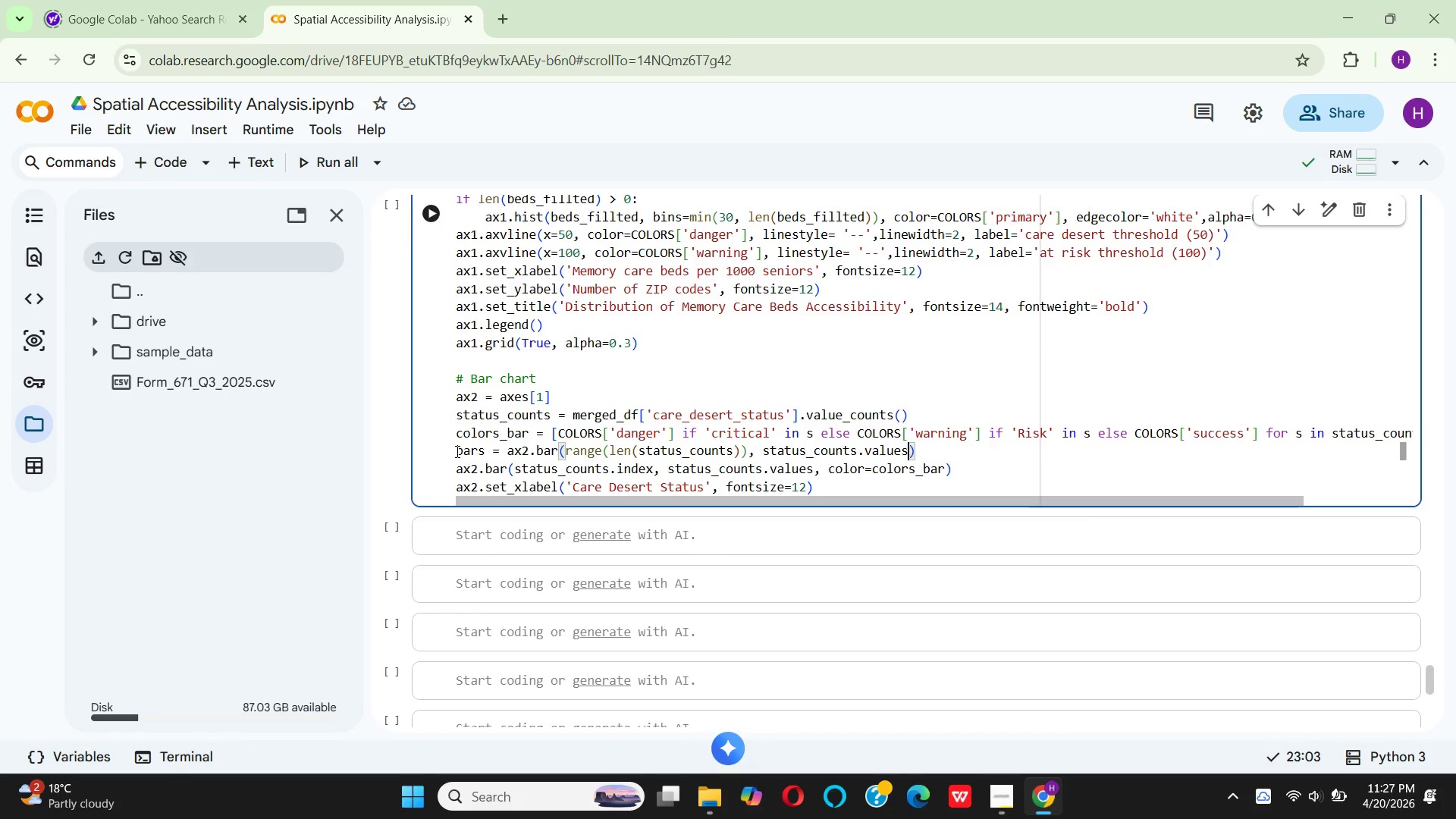 
type(, color=color_)
key(Backspace)
 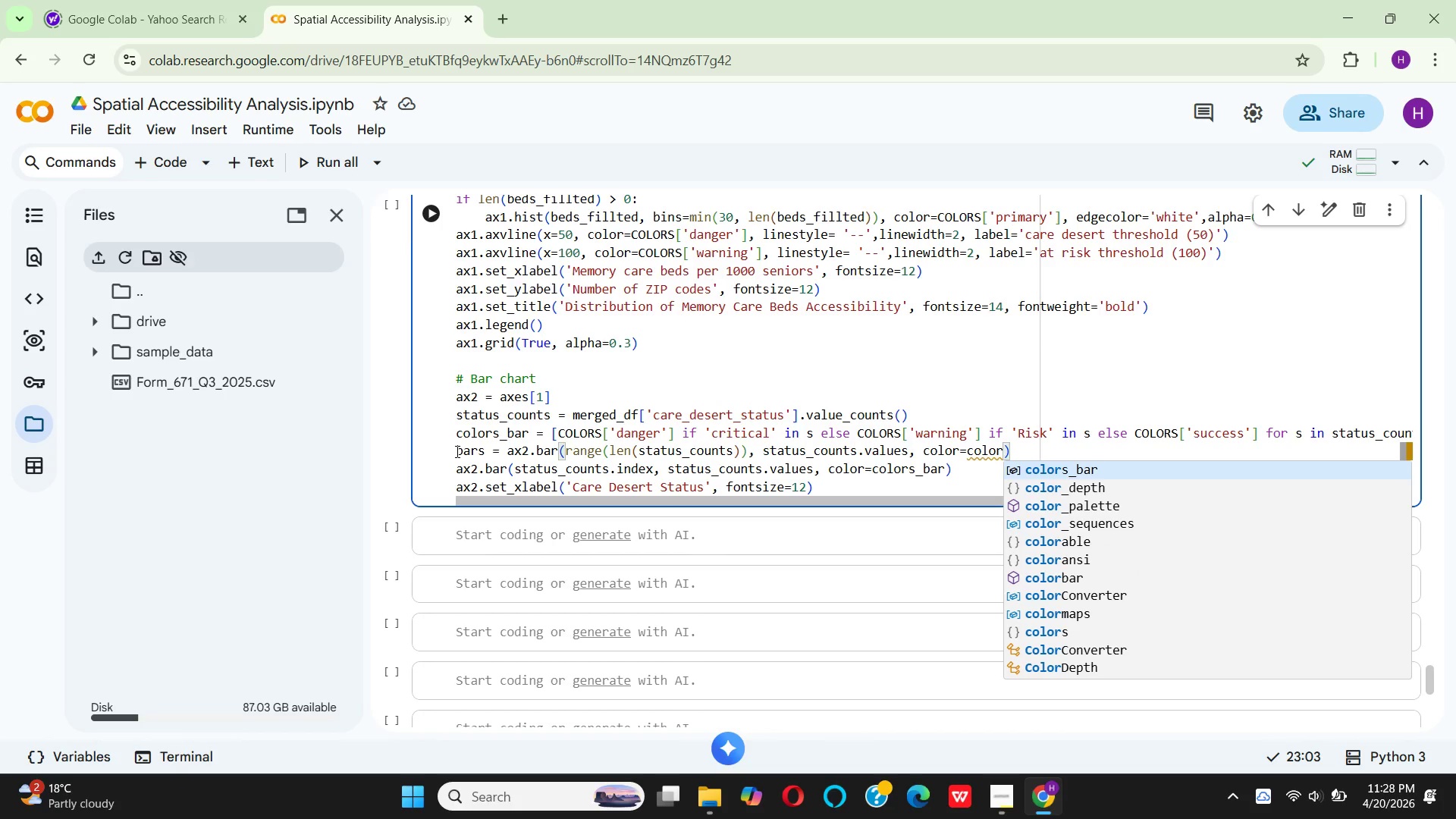 
key(Enter)
 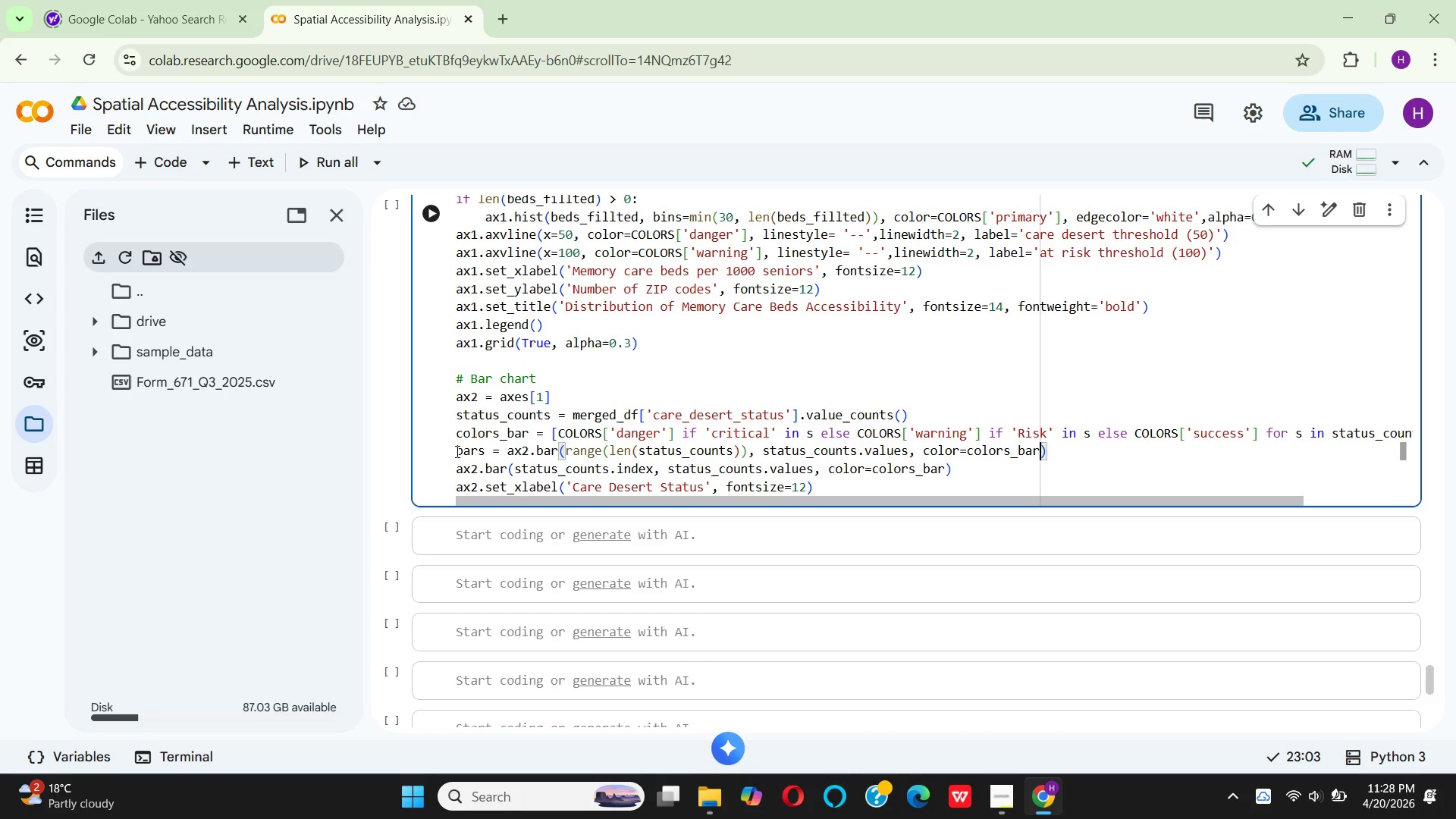 
key(Comma)
 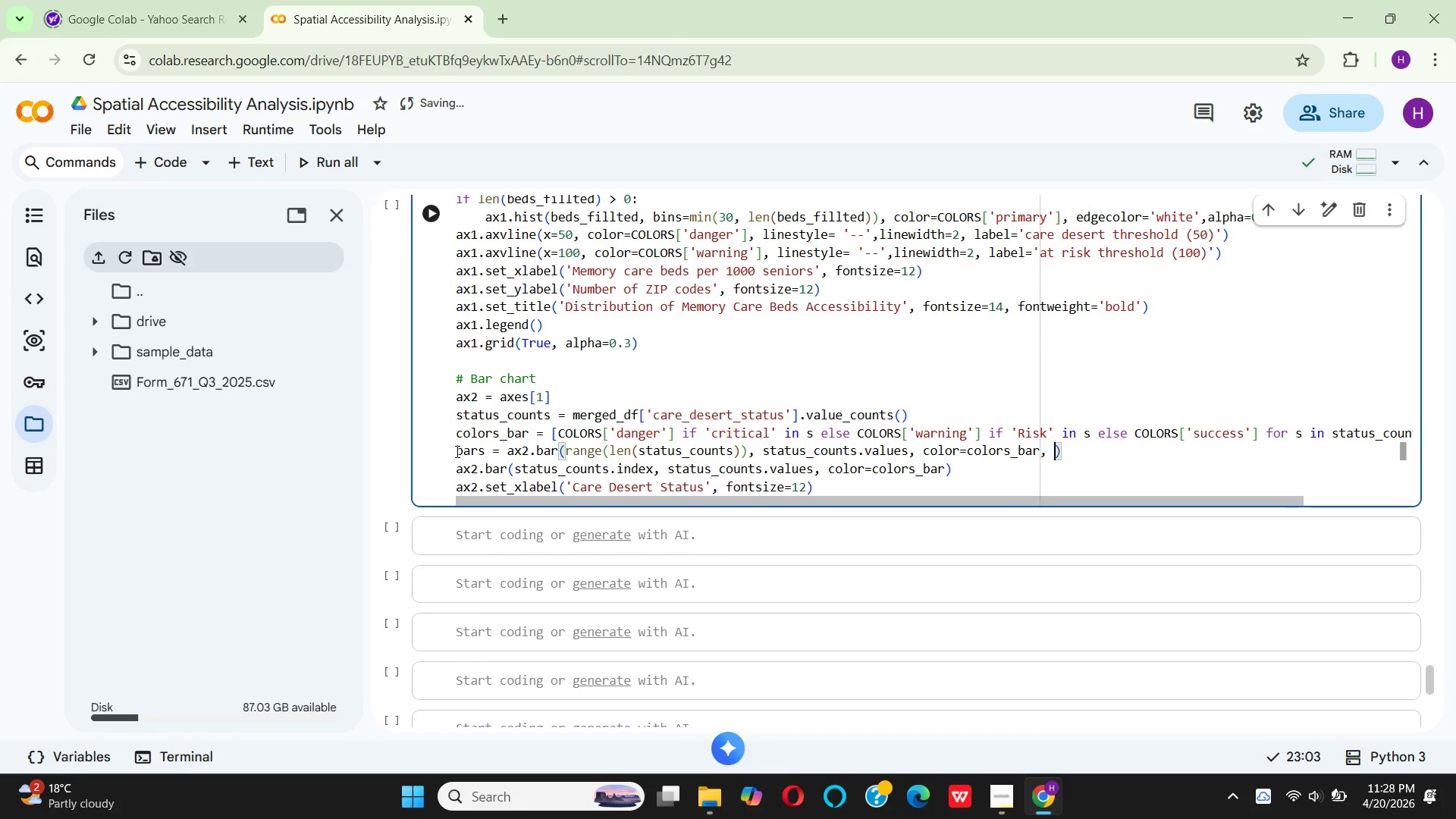 
key(Space)
 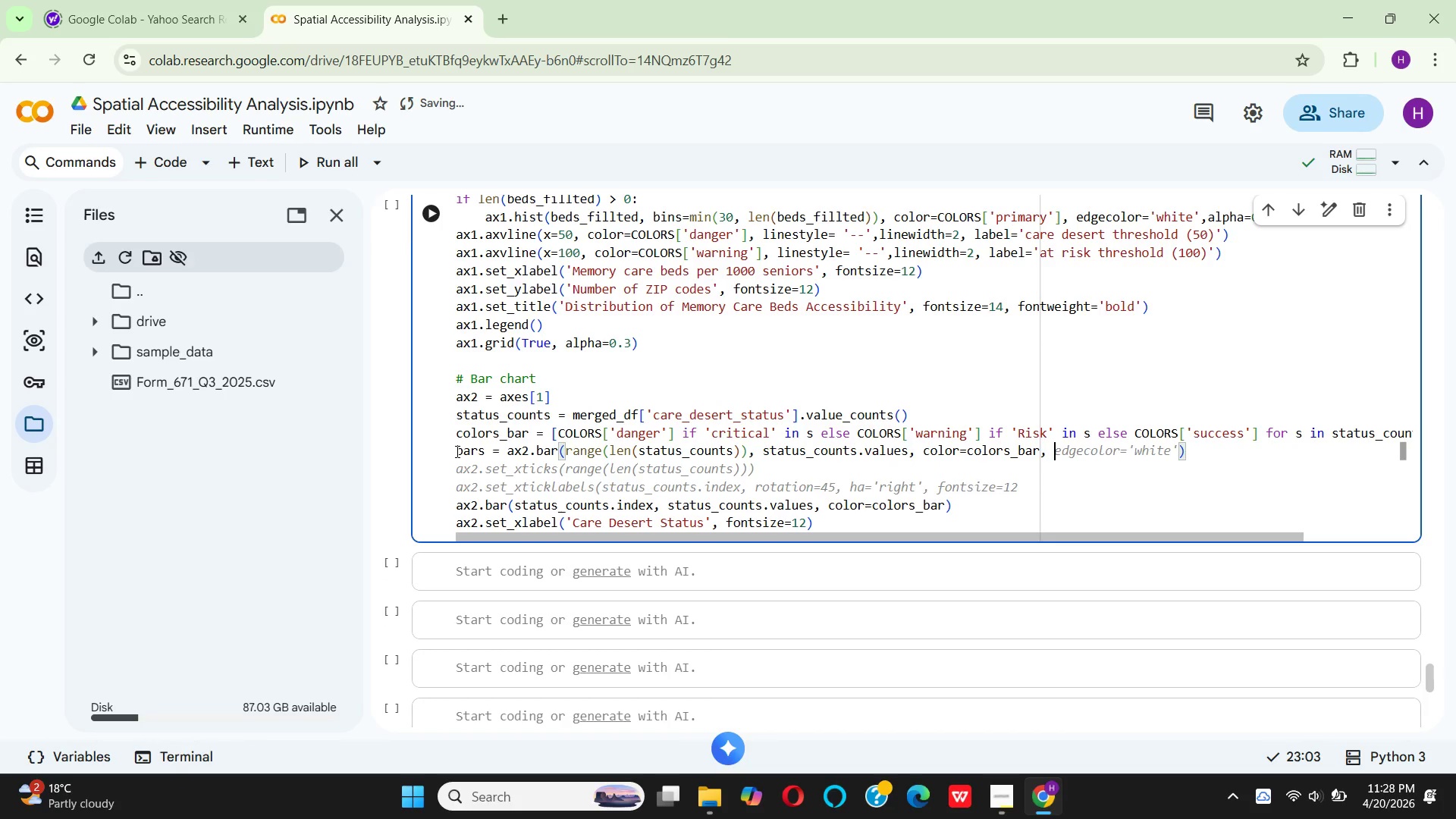 
key(E)
 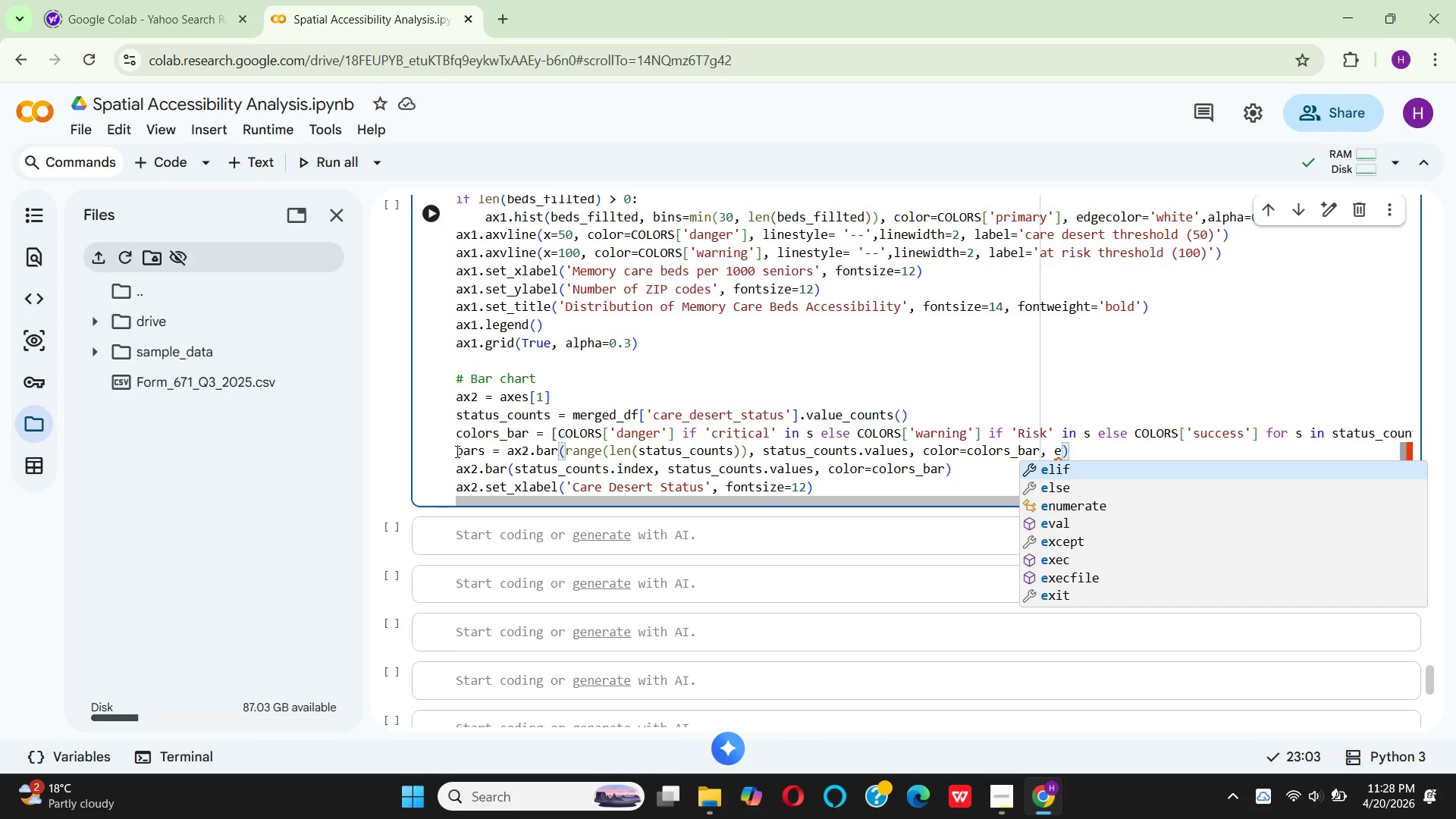 
wait(5.52)
 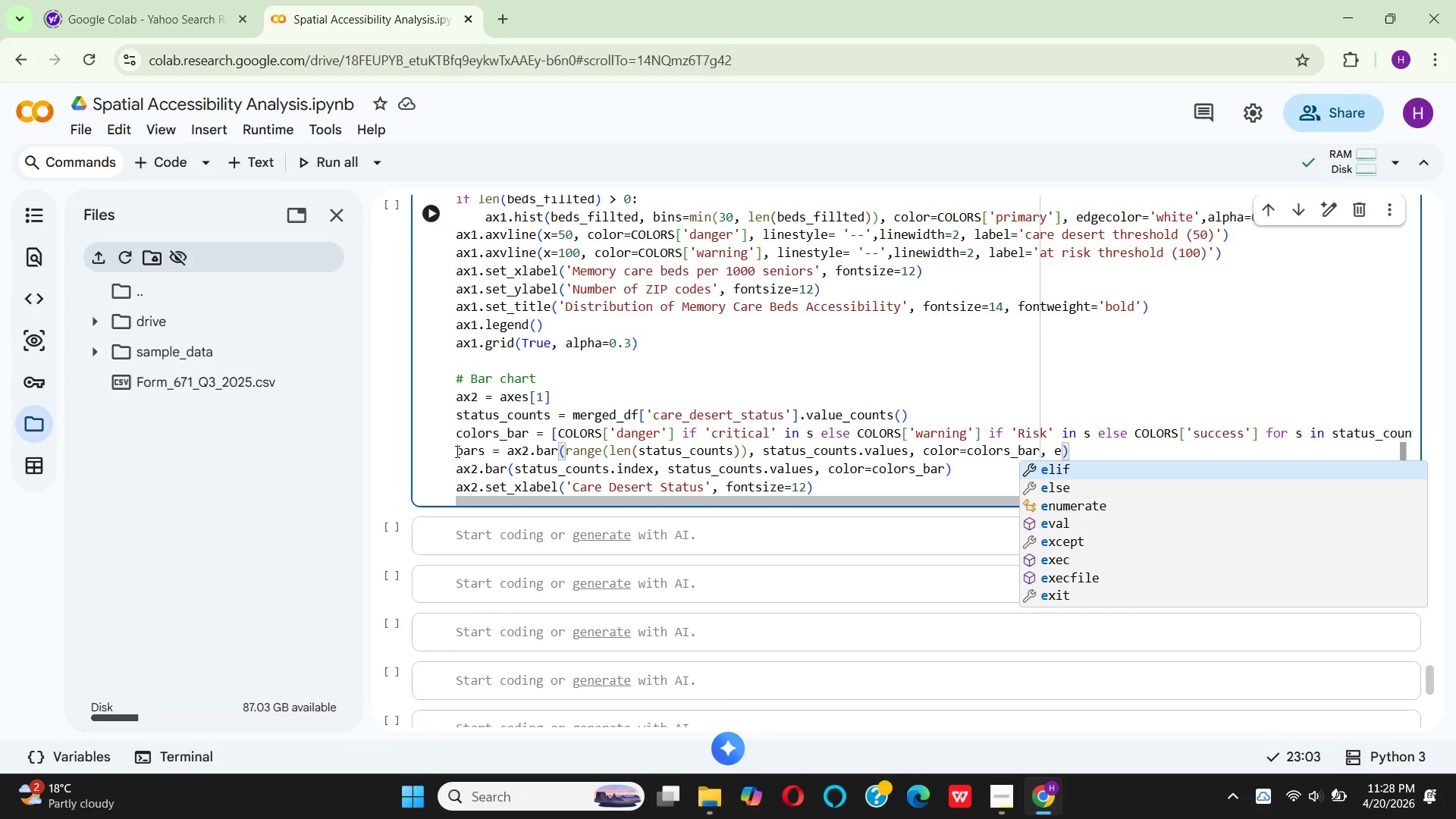 
type(dge)
 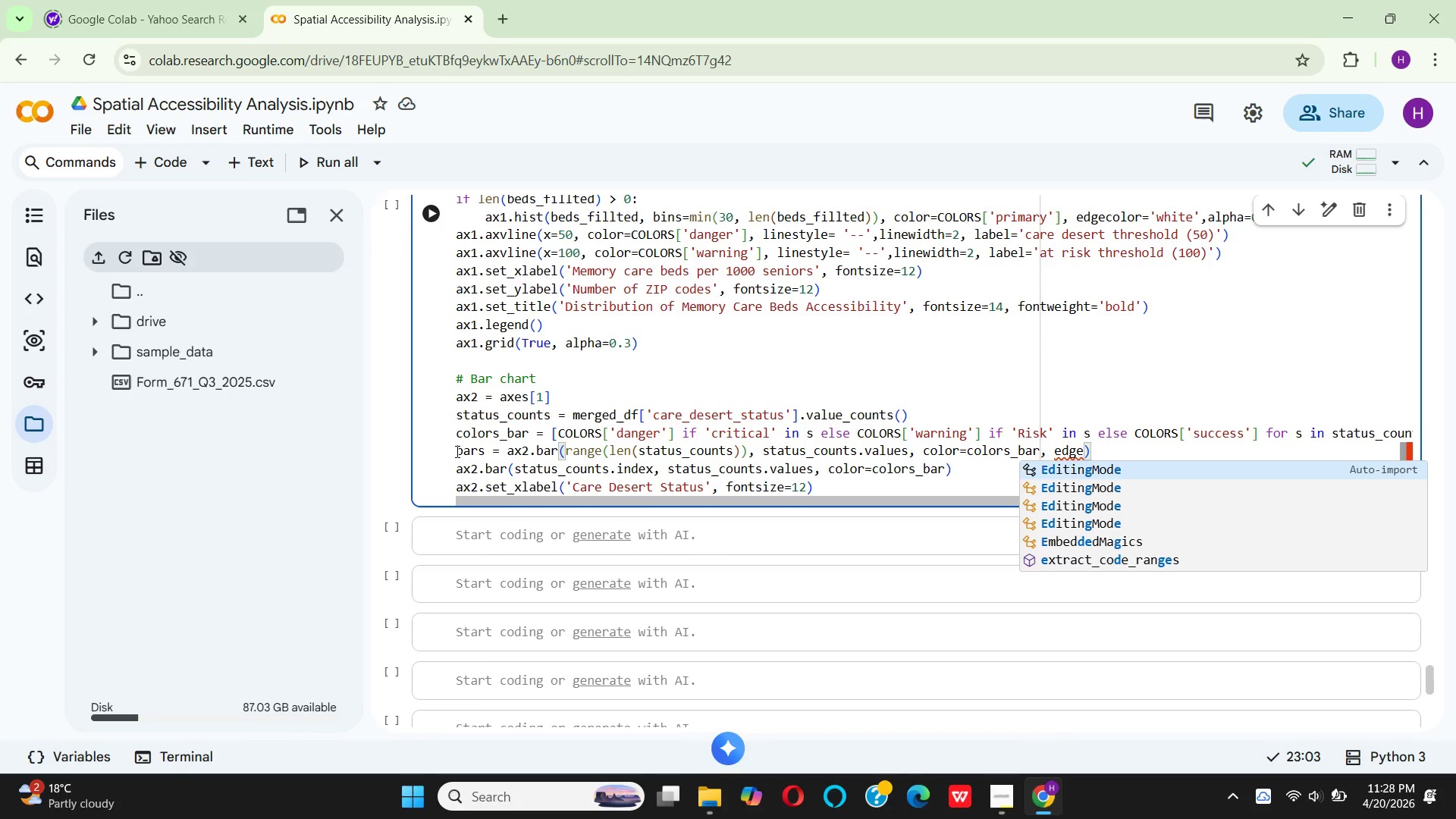 
type(color )
key(Backspace)
type(= )
key(Backspace)
type('white)
 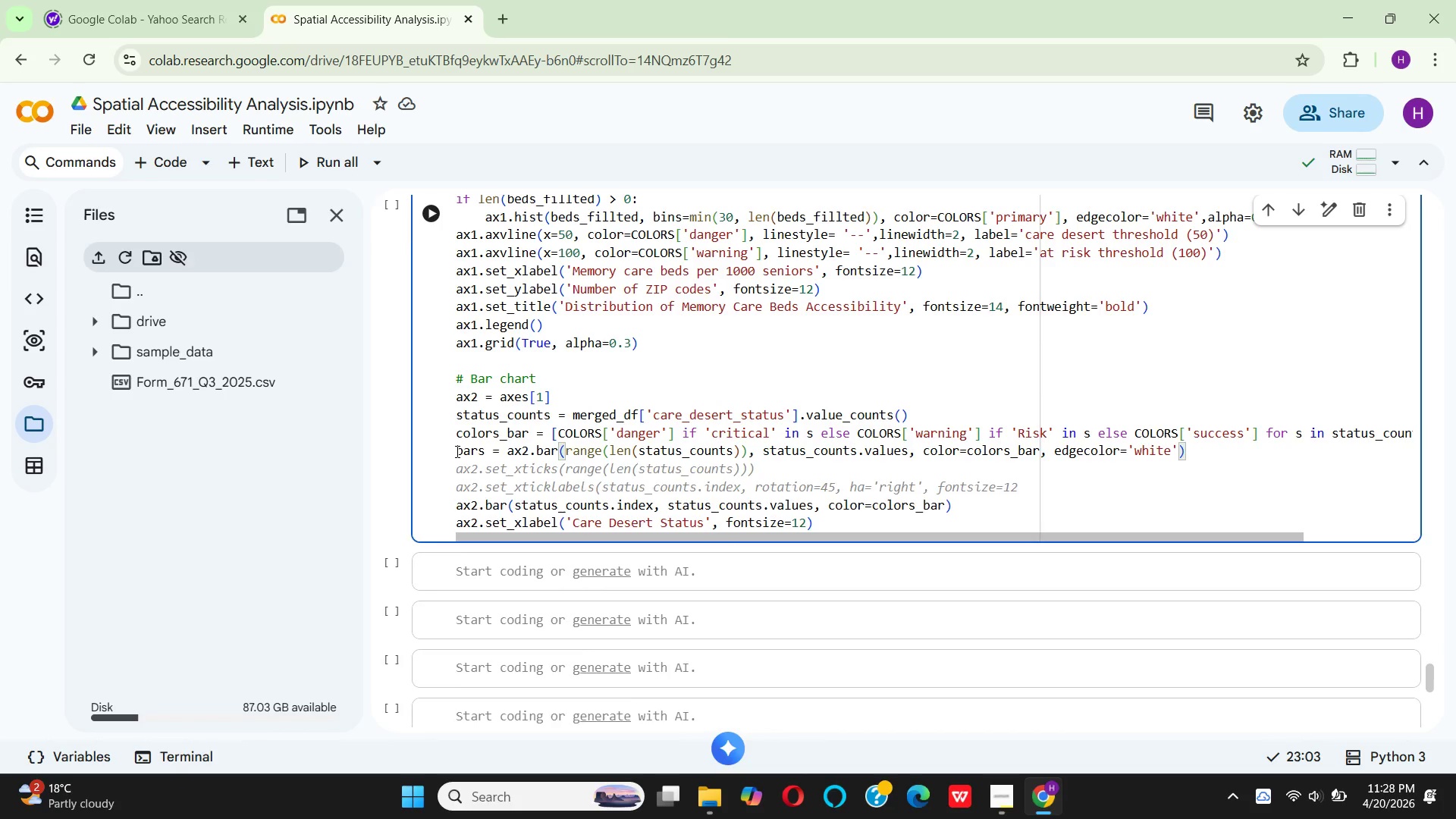 
key(ArrowRight)
 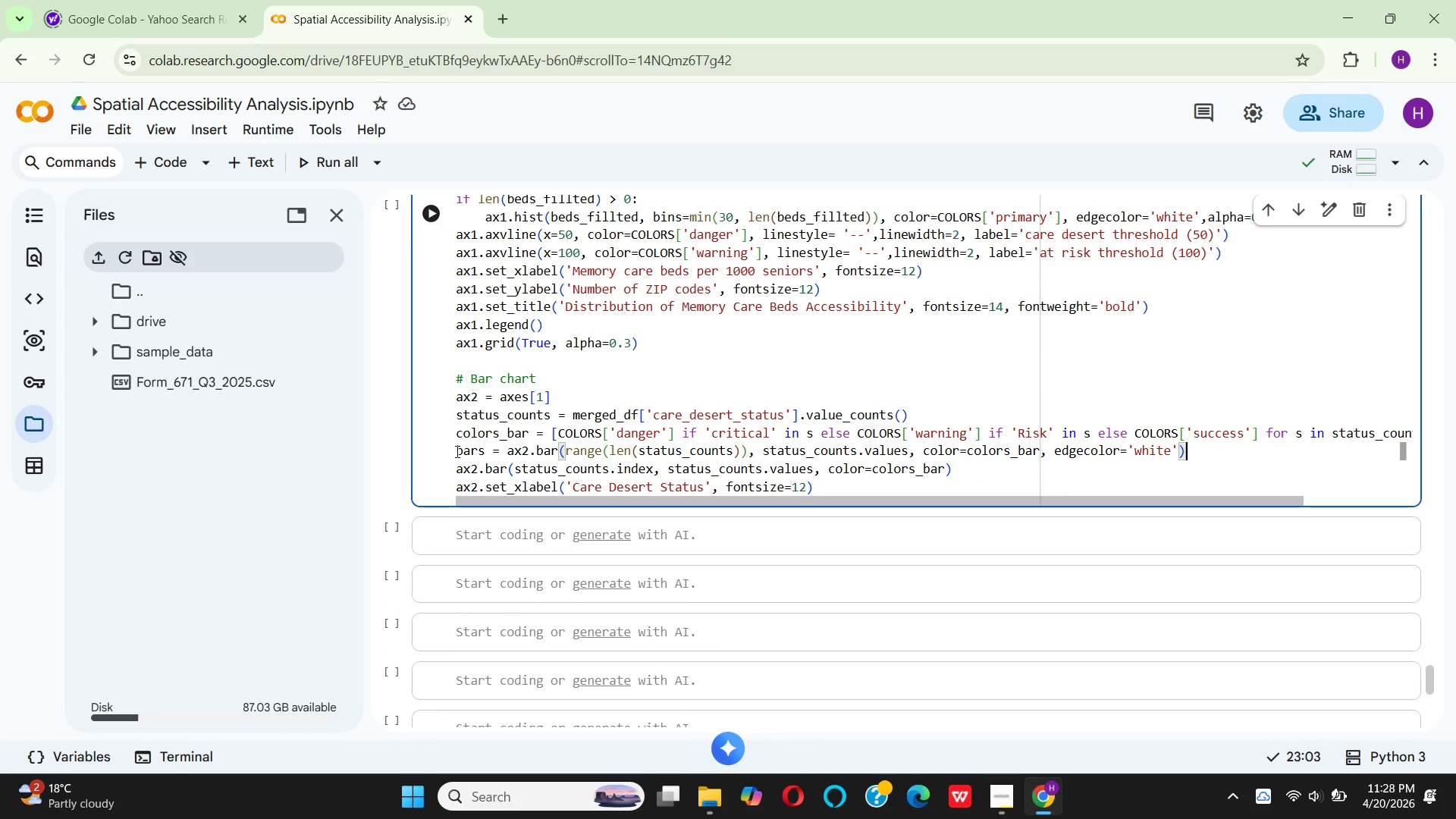 
key(ArrowRight)
 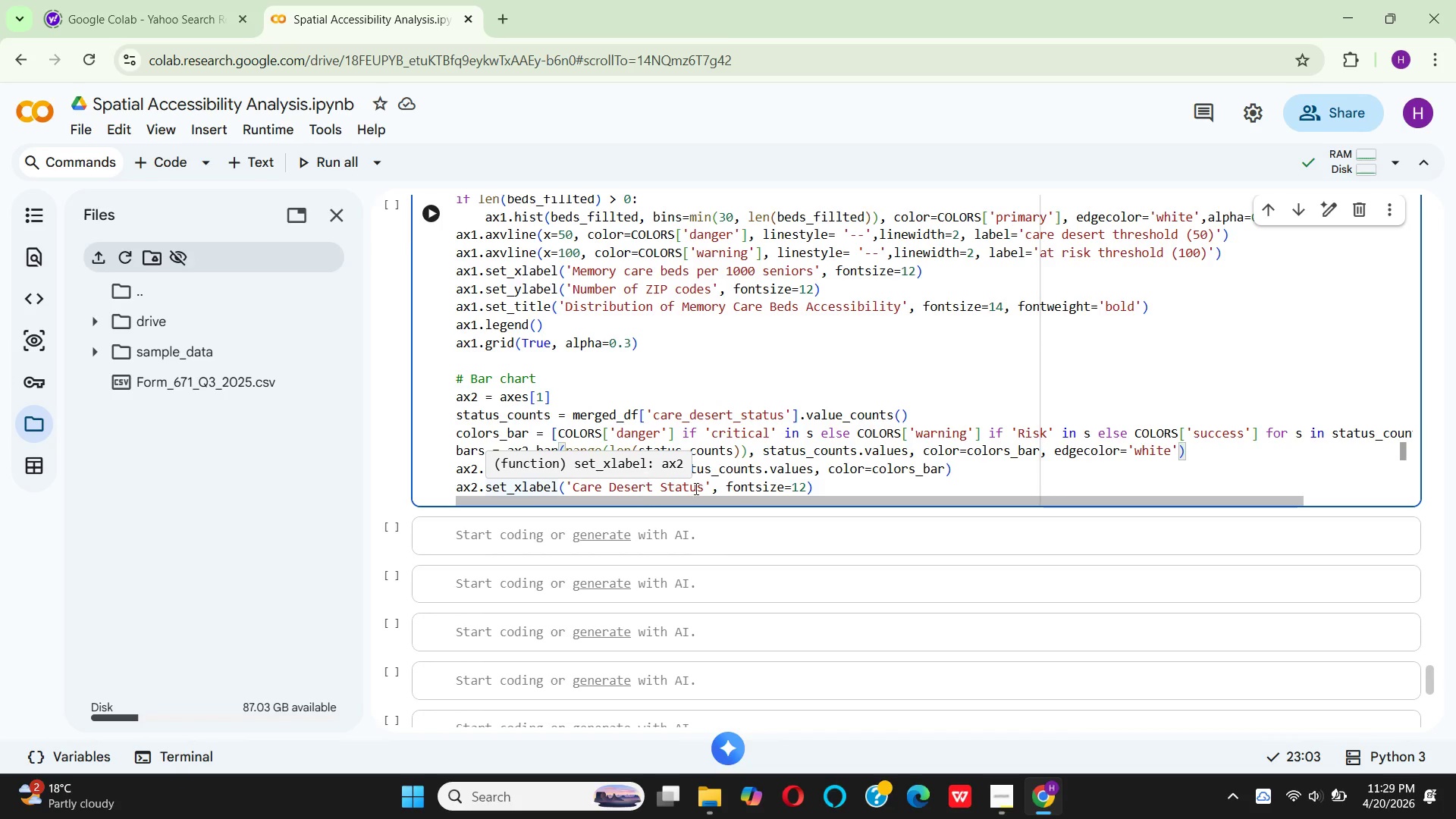 
wait(22.73)
 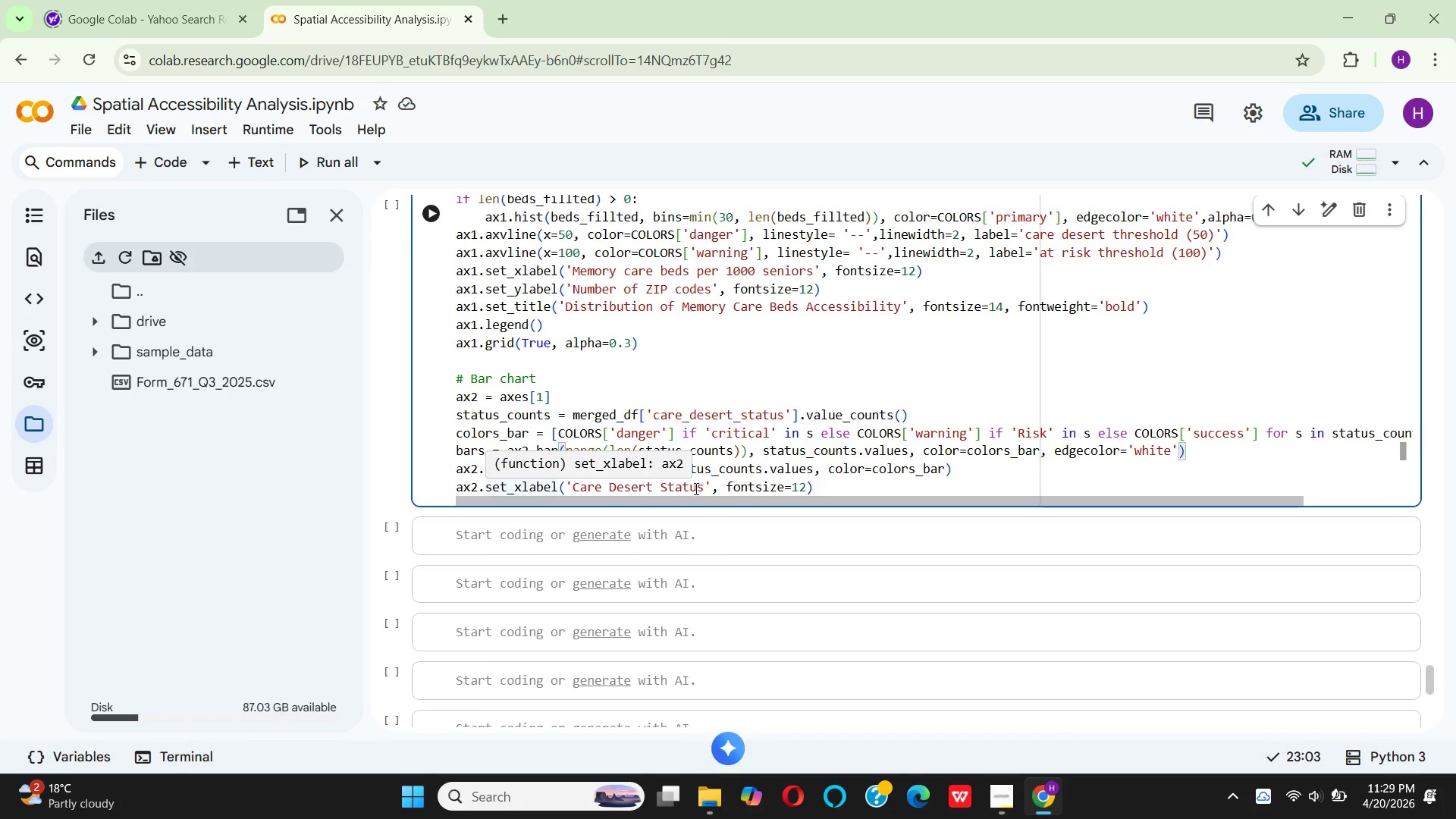 
left_click_drag(start_coordinate=[825, 494], to_coordinate=[450, 476])
 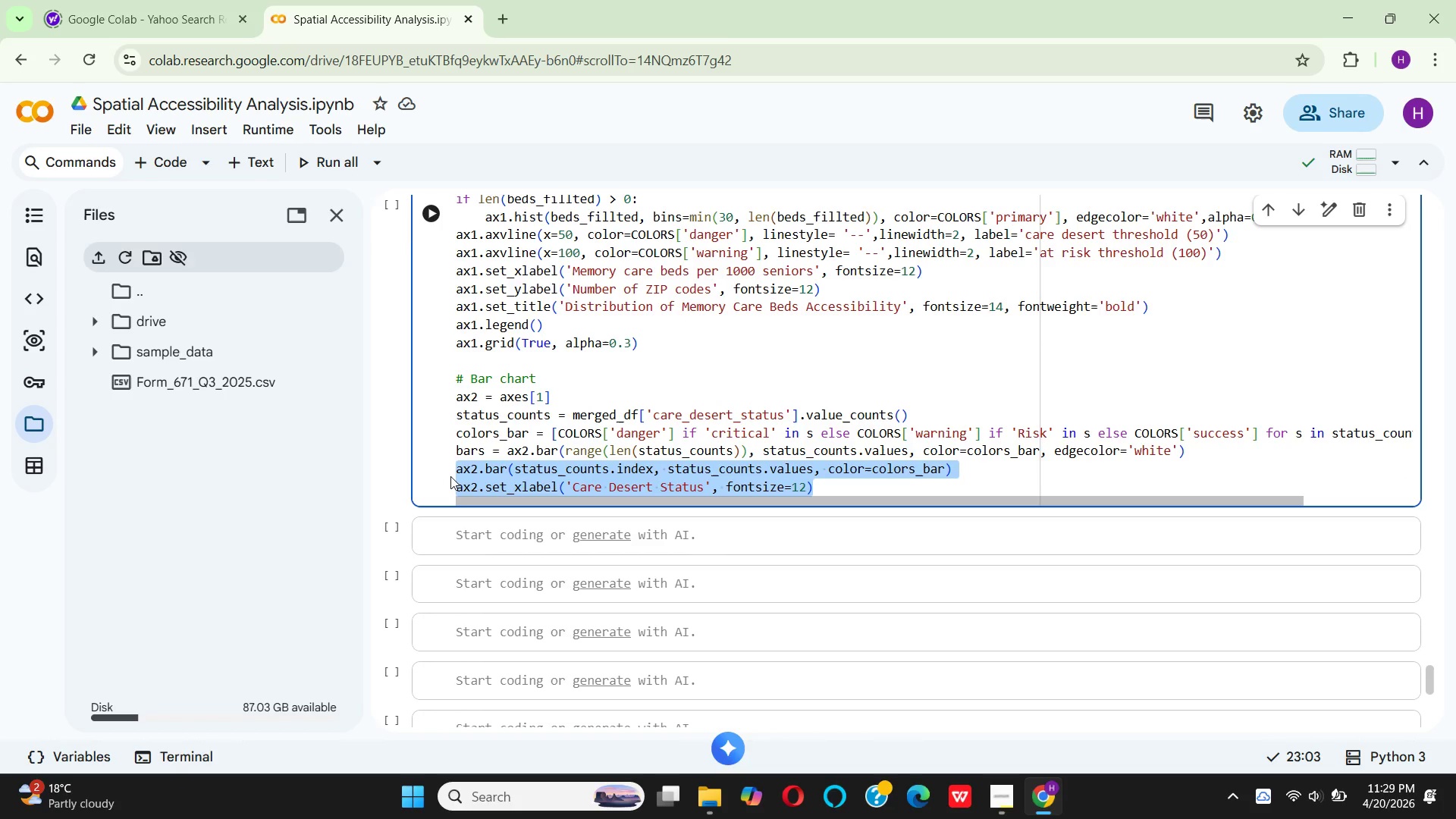 
key(Backspace)
 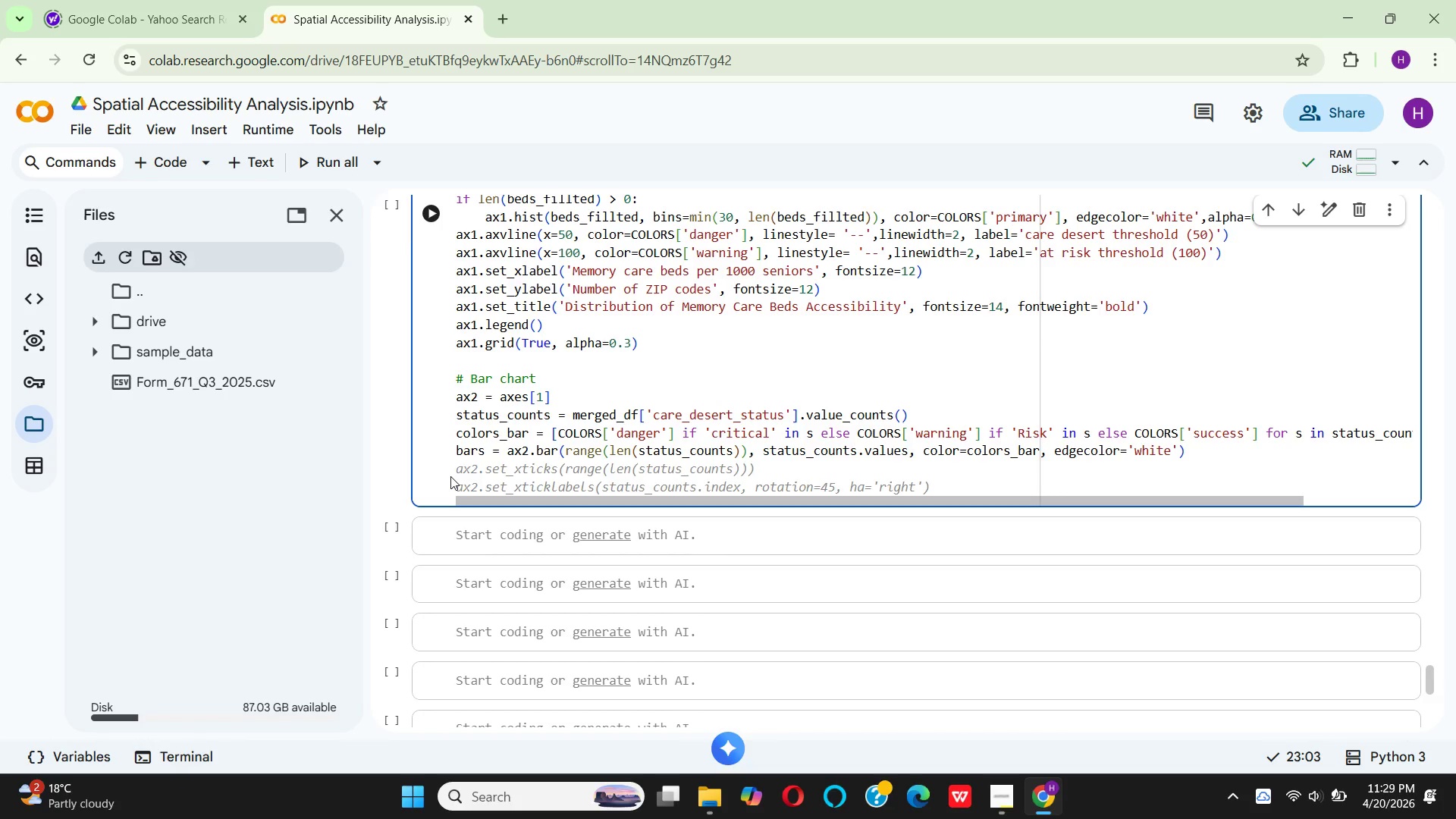 
type(ax2)
 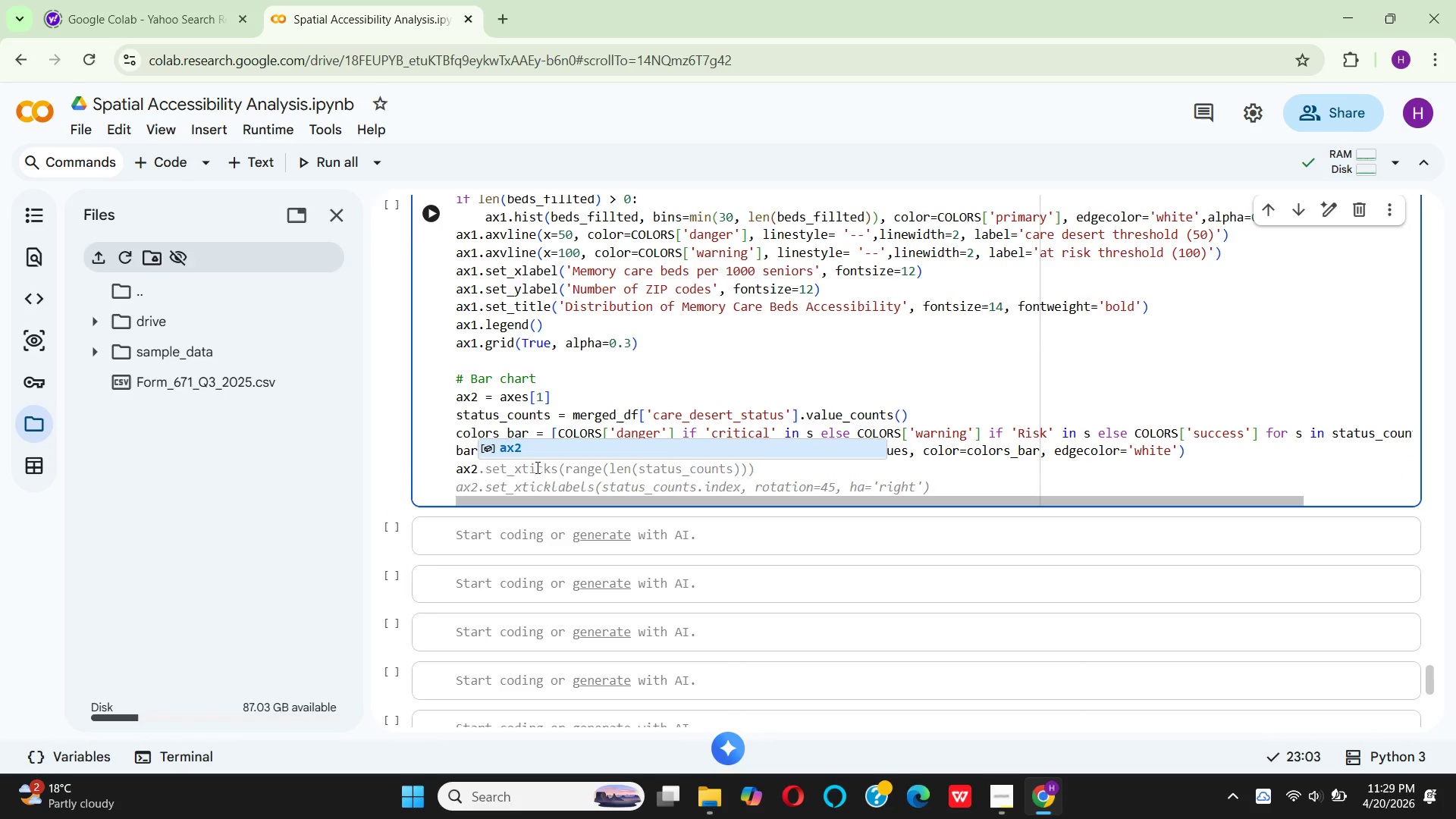 
wait(6.95)
 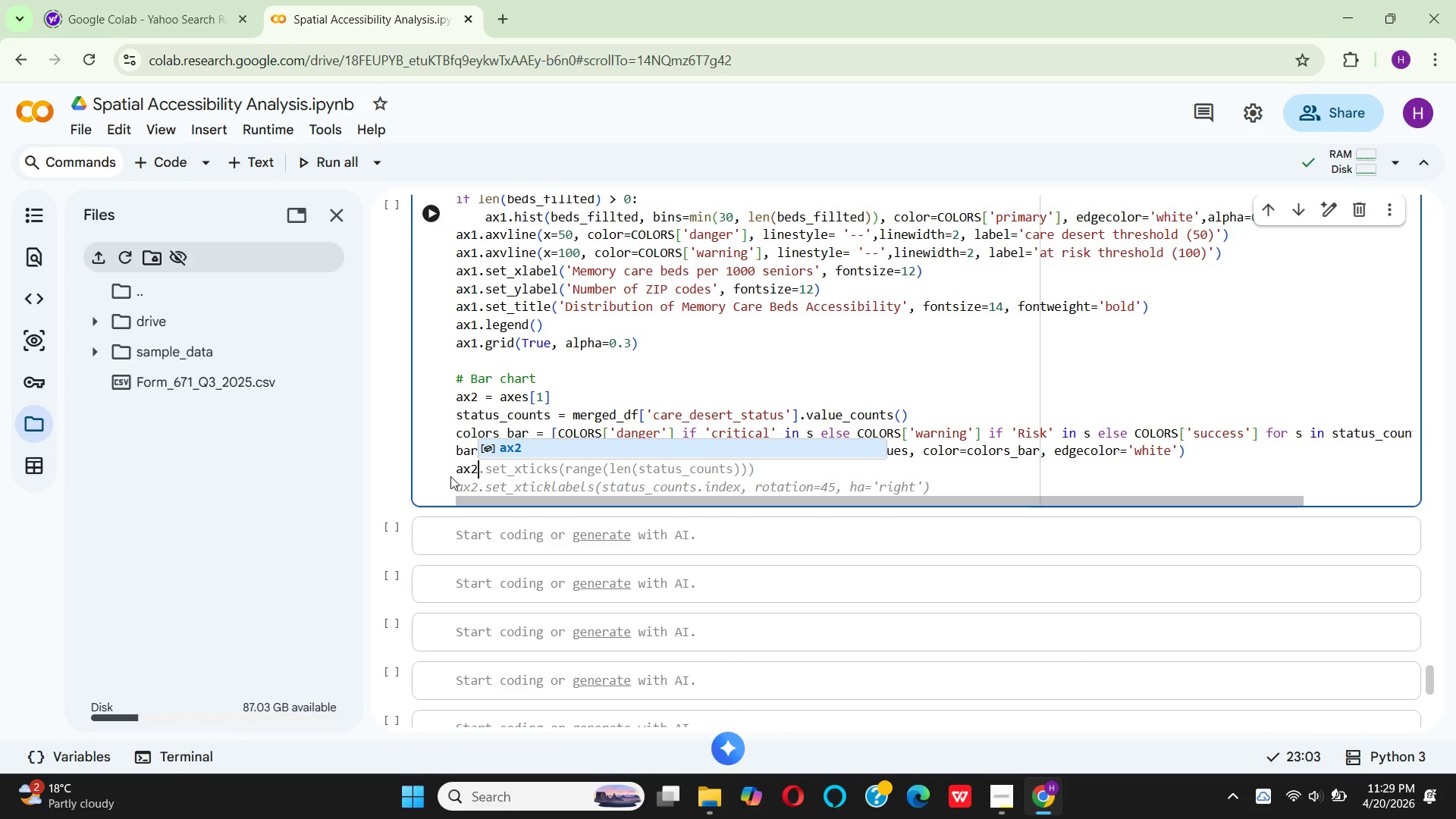 
left_click([555, 447])
 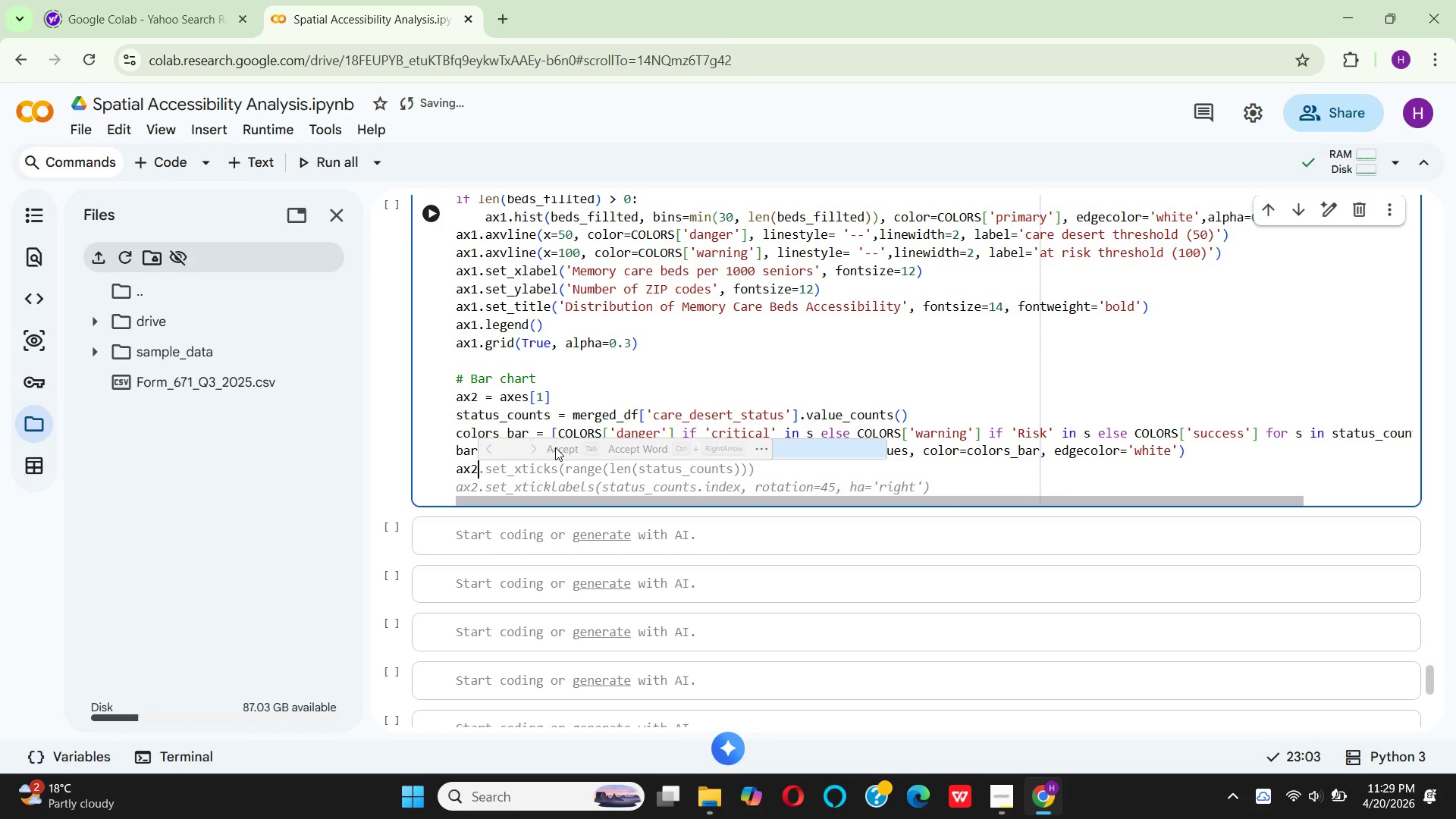 
key(Enter)
 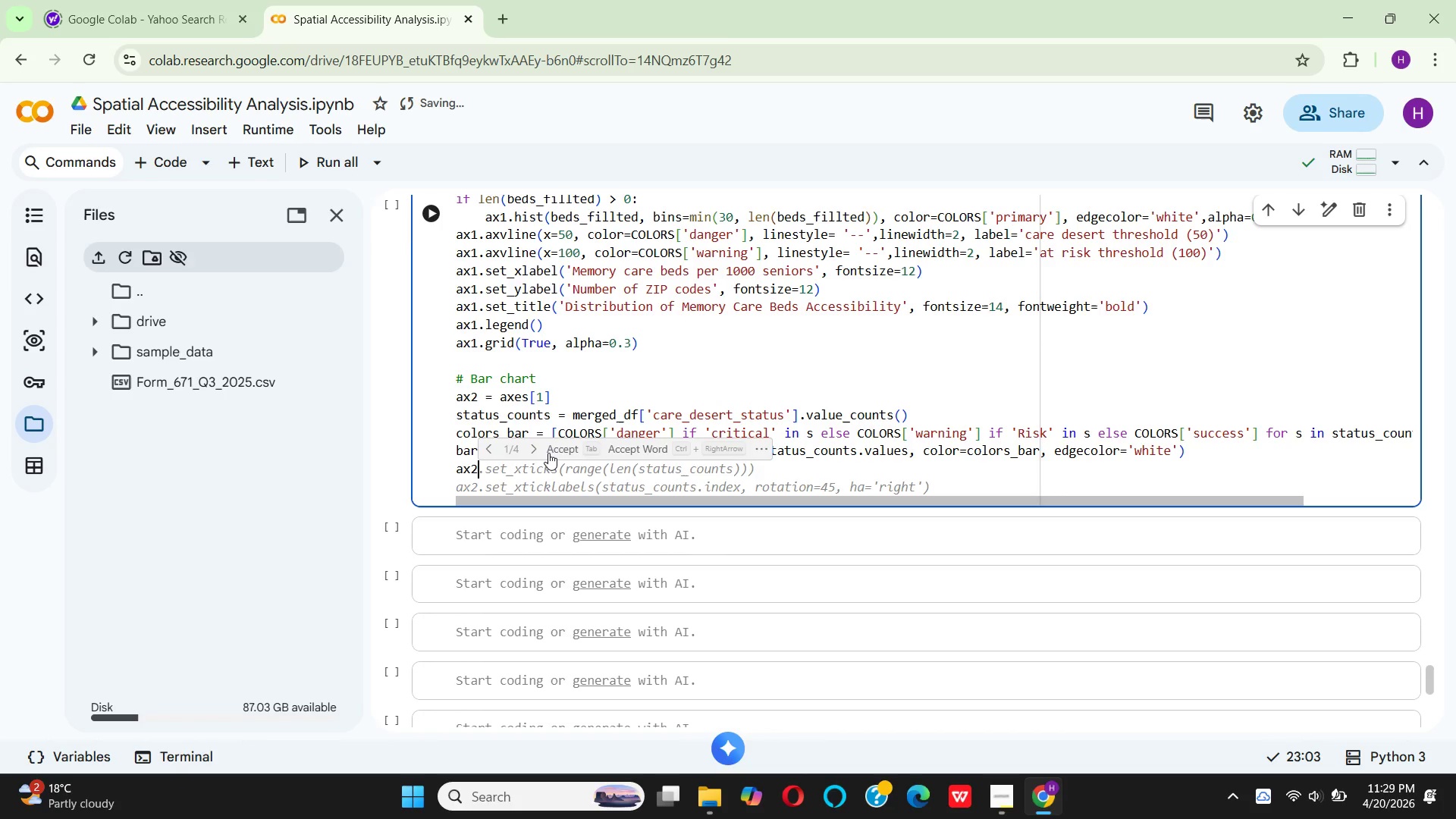 
left_click([555, 450])
 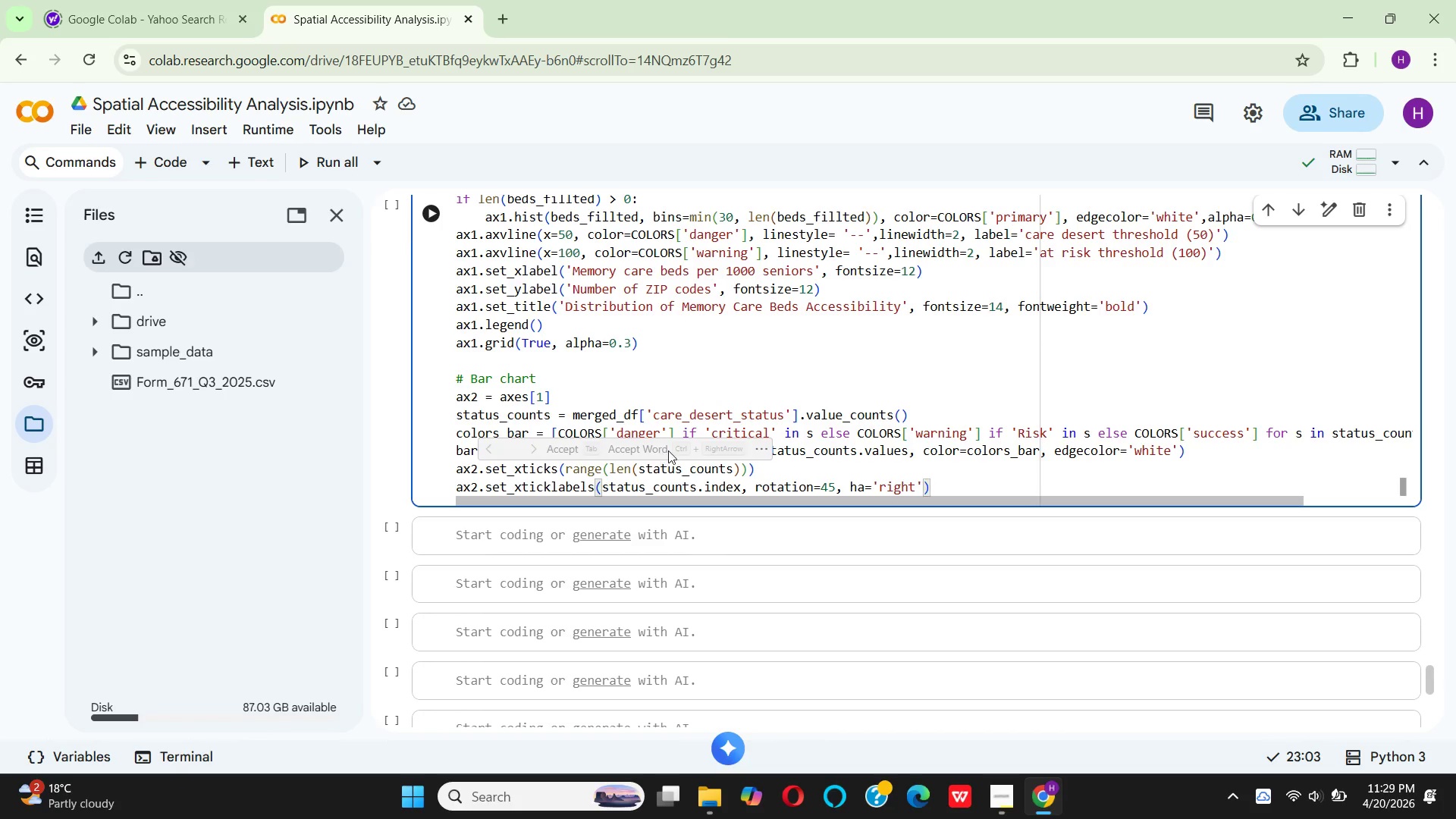 
scroll: coordinate [928, 464], scroll_direction: down, amount: 2.0
 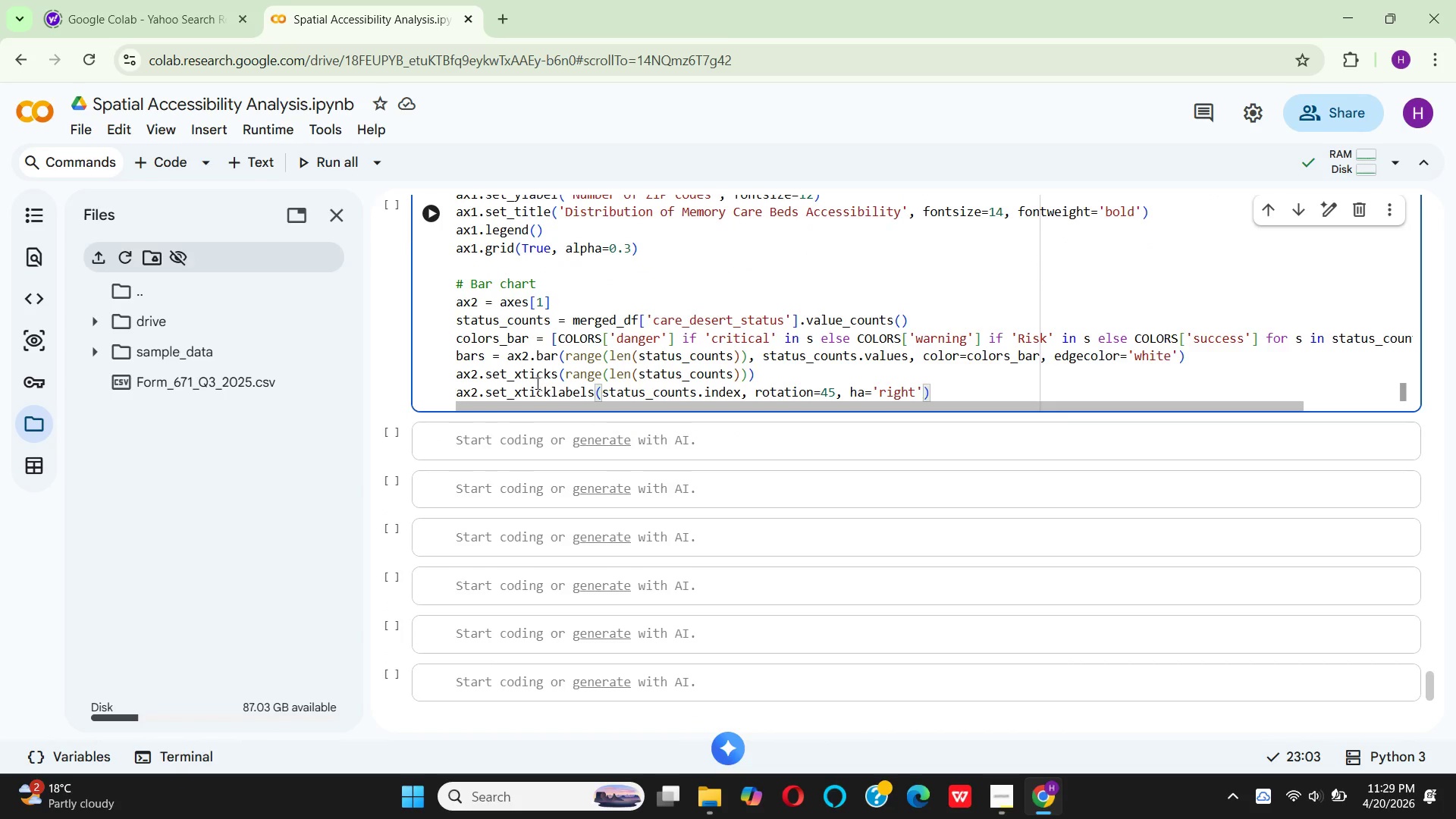 
mouse_move([549, 377])
 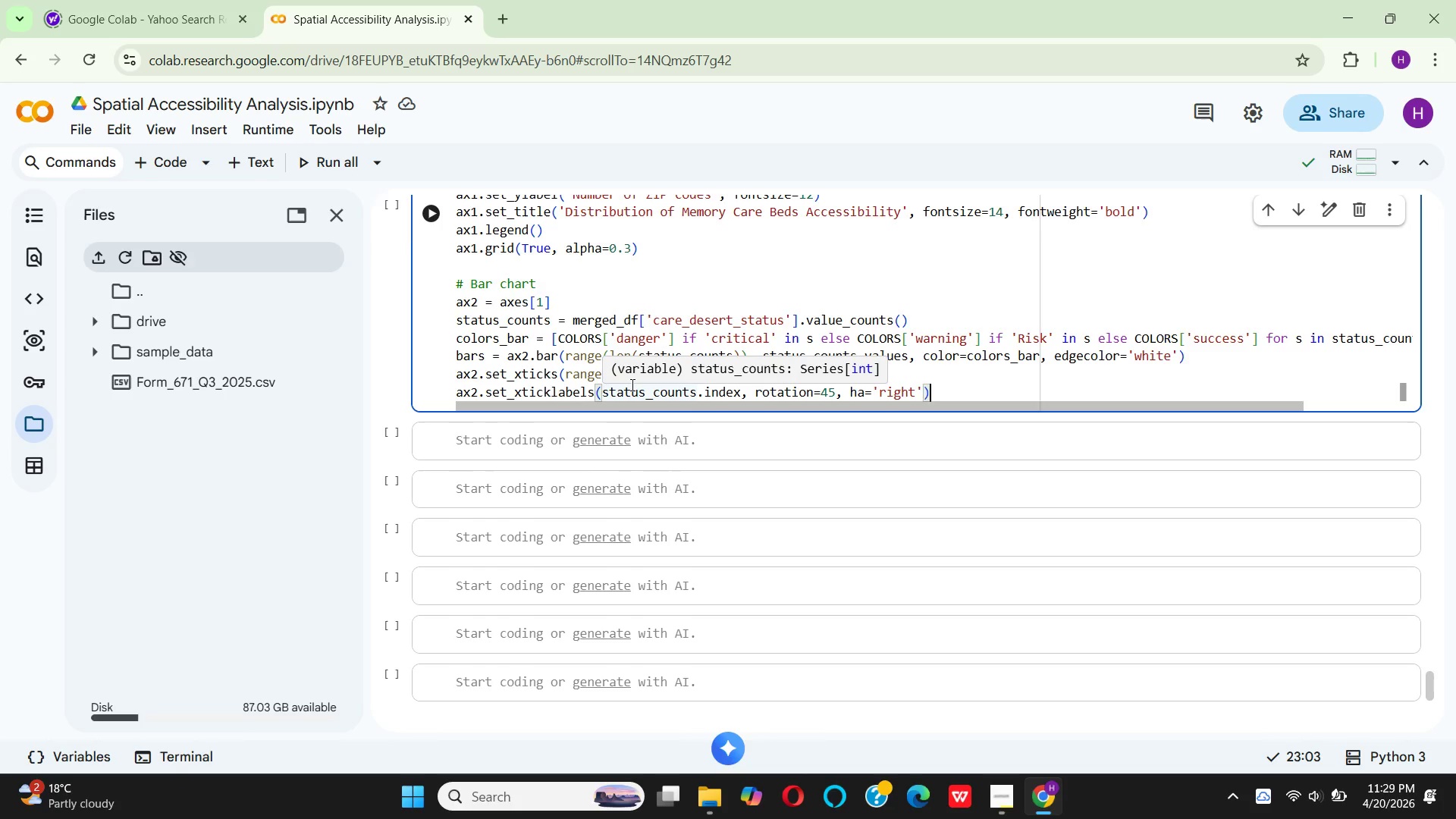 
wait(8.96)
 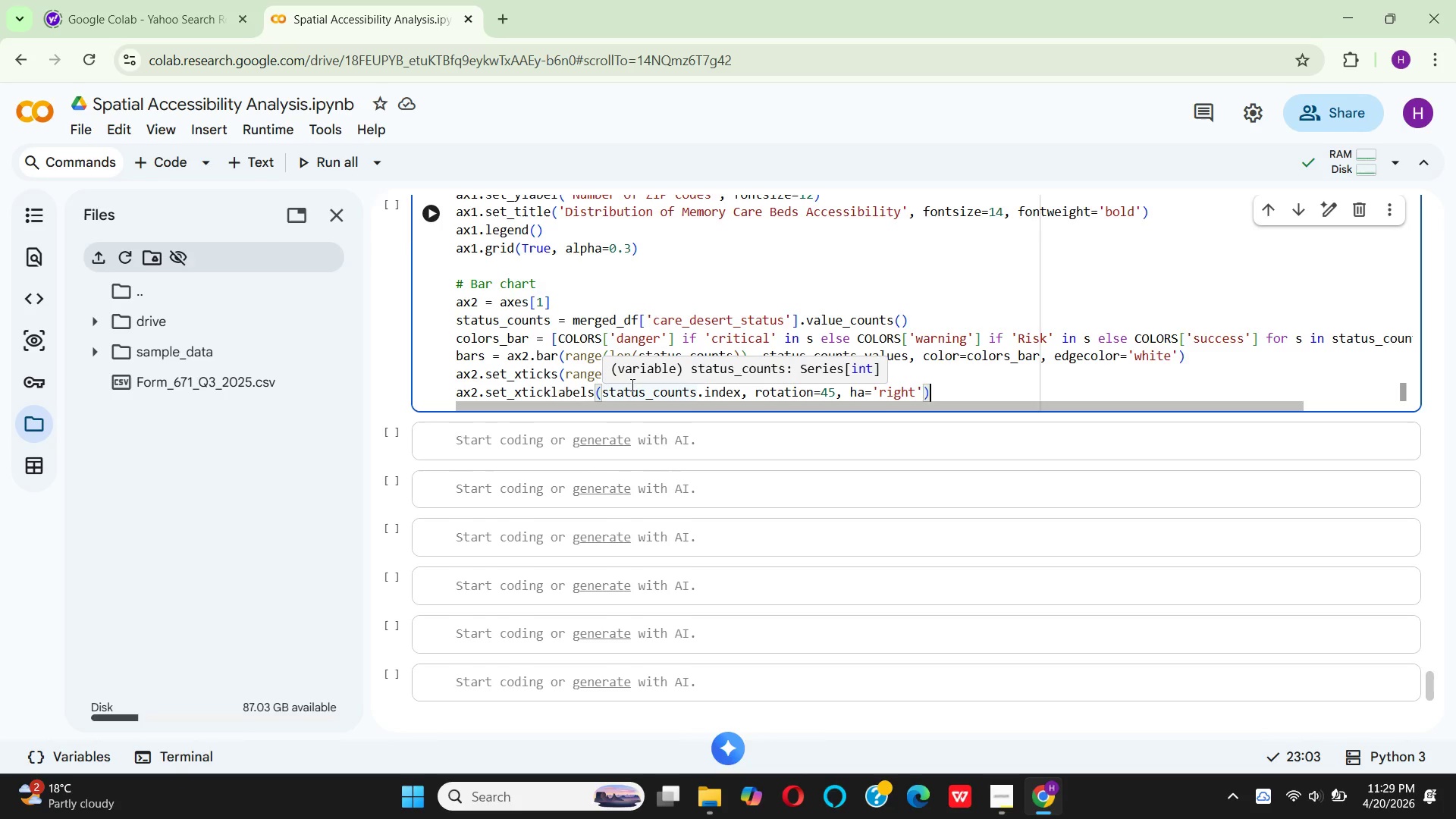 
mouse_move([563, 394])
 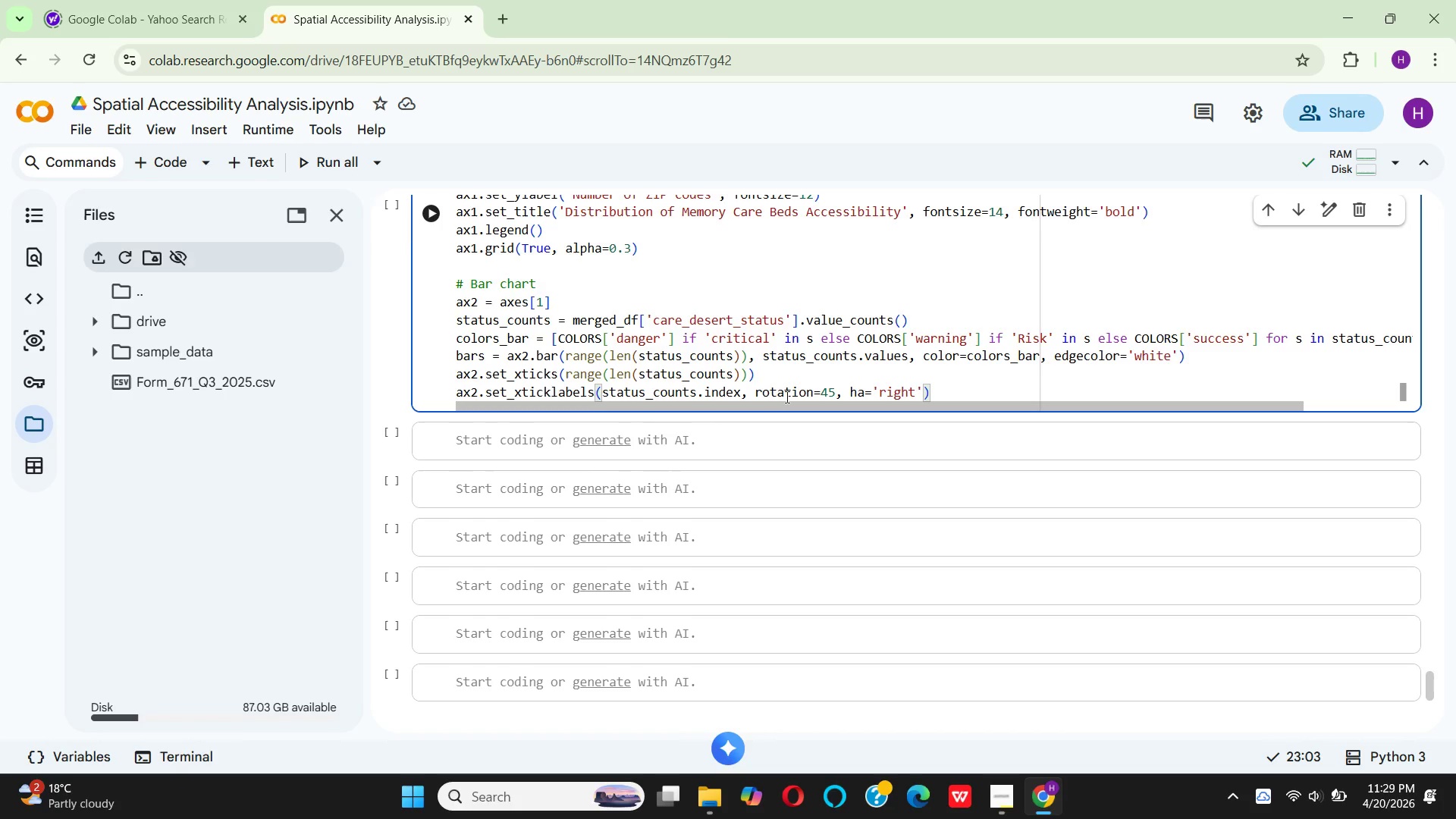 
wait(11.78)
 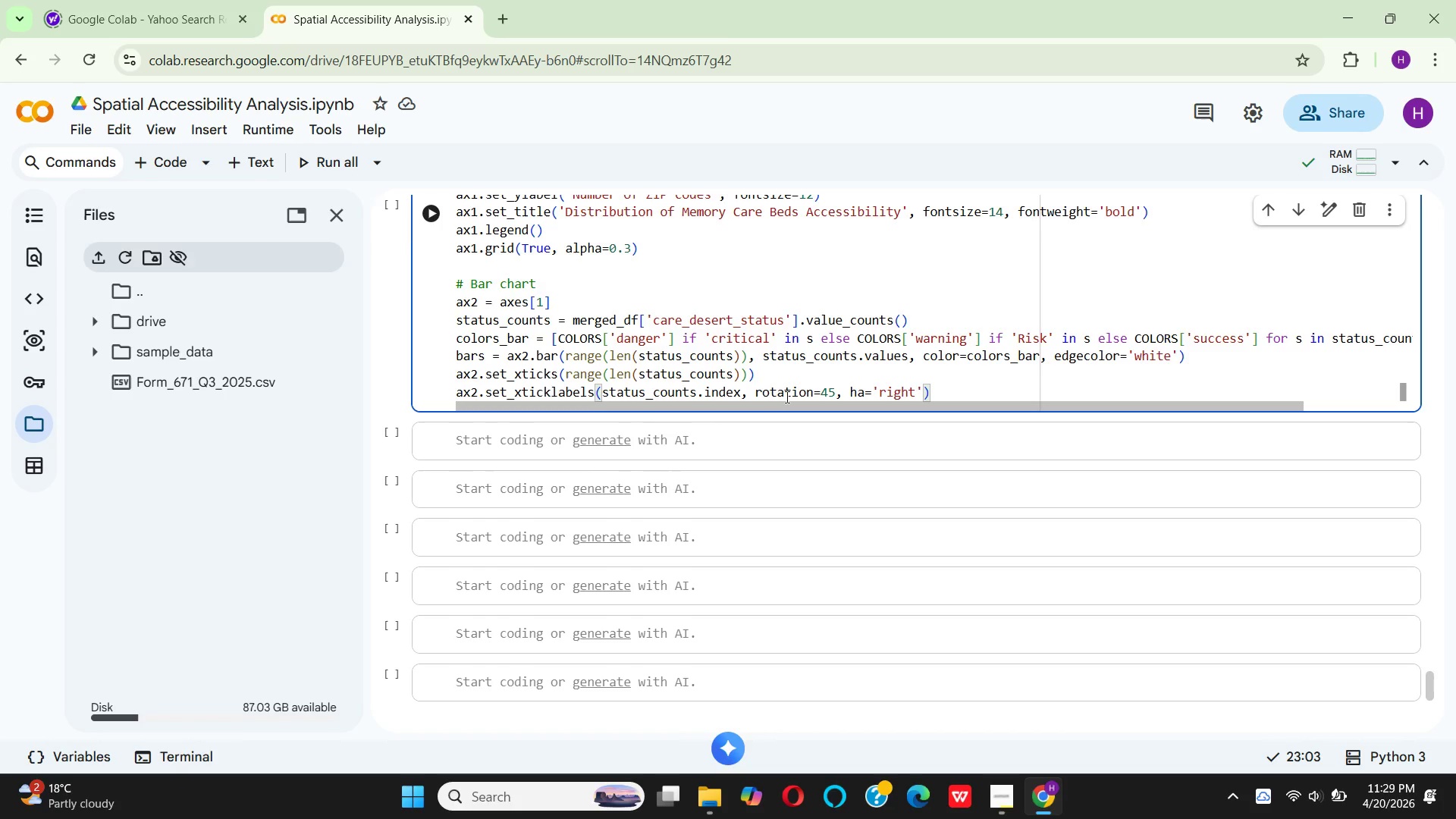 
left_click([833, 391])
 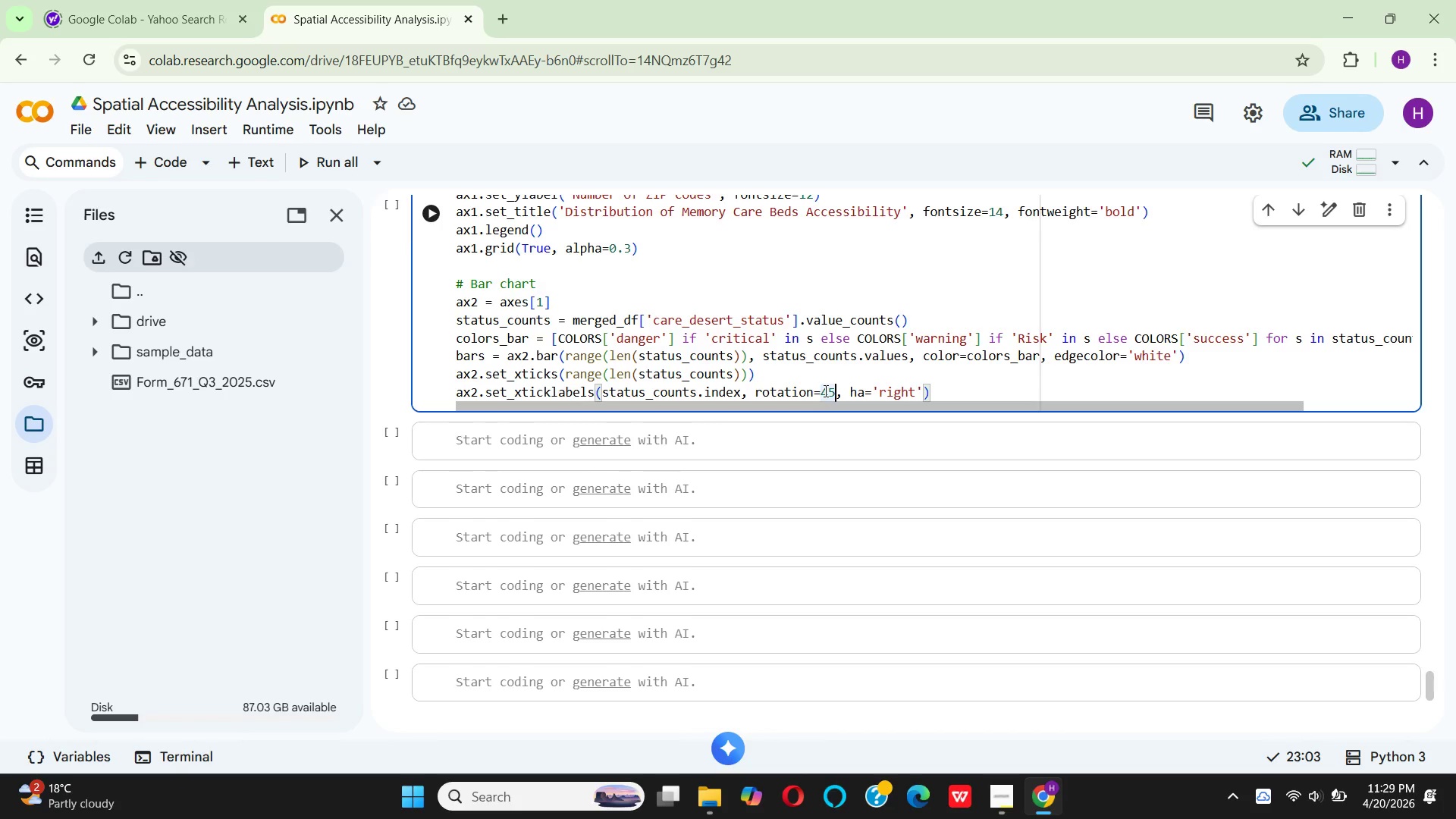 
key(Backspace)
key(Backspace)
type(15)
 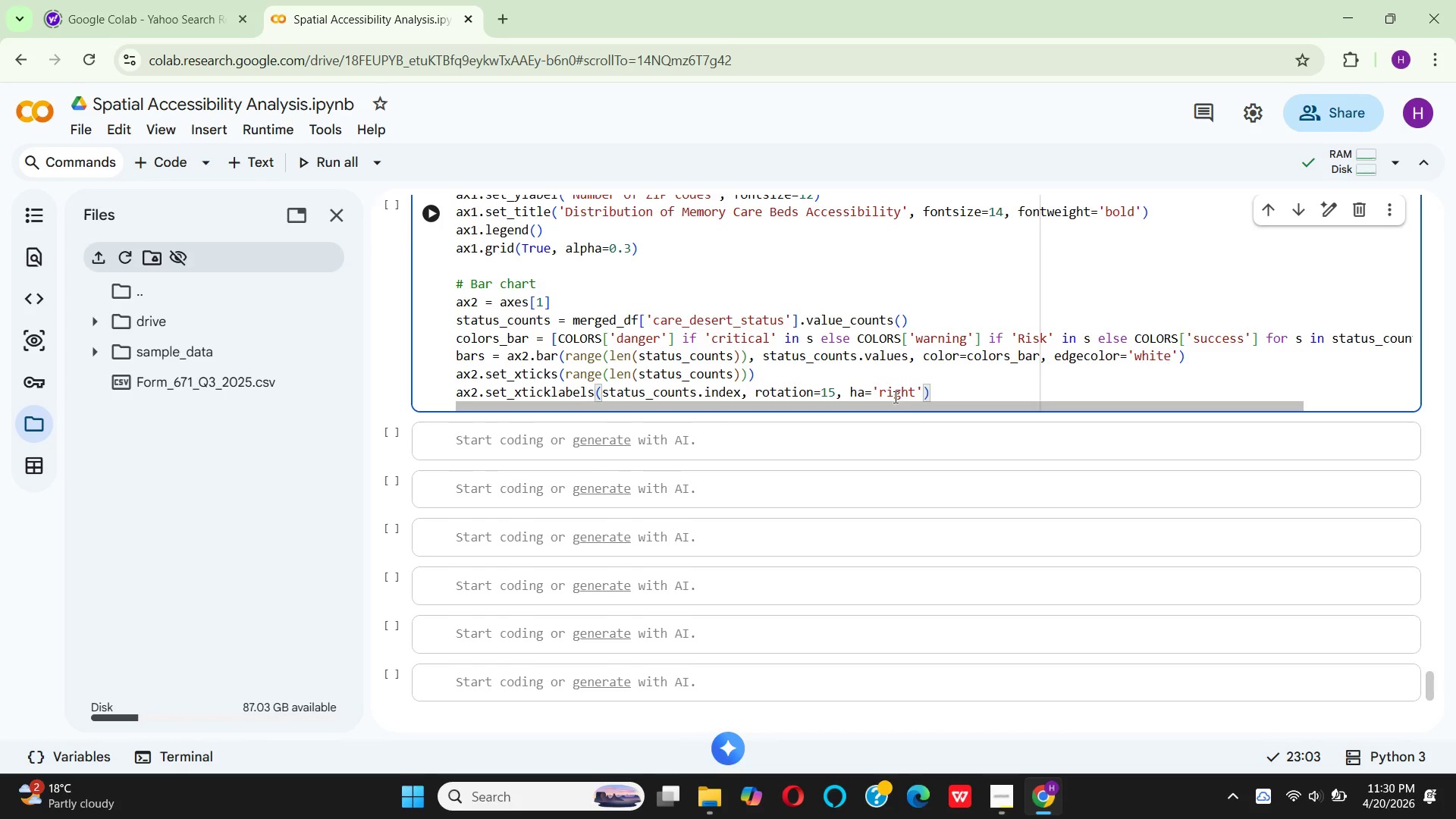 
wait(5.89)
 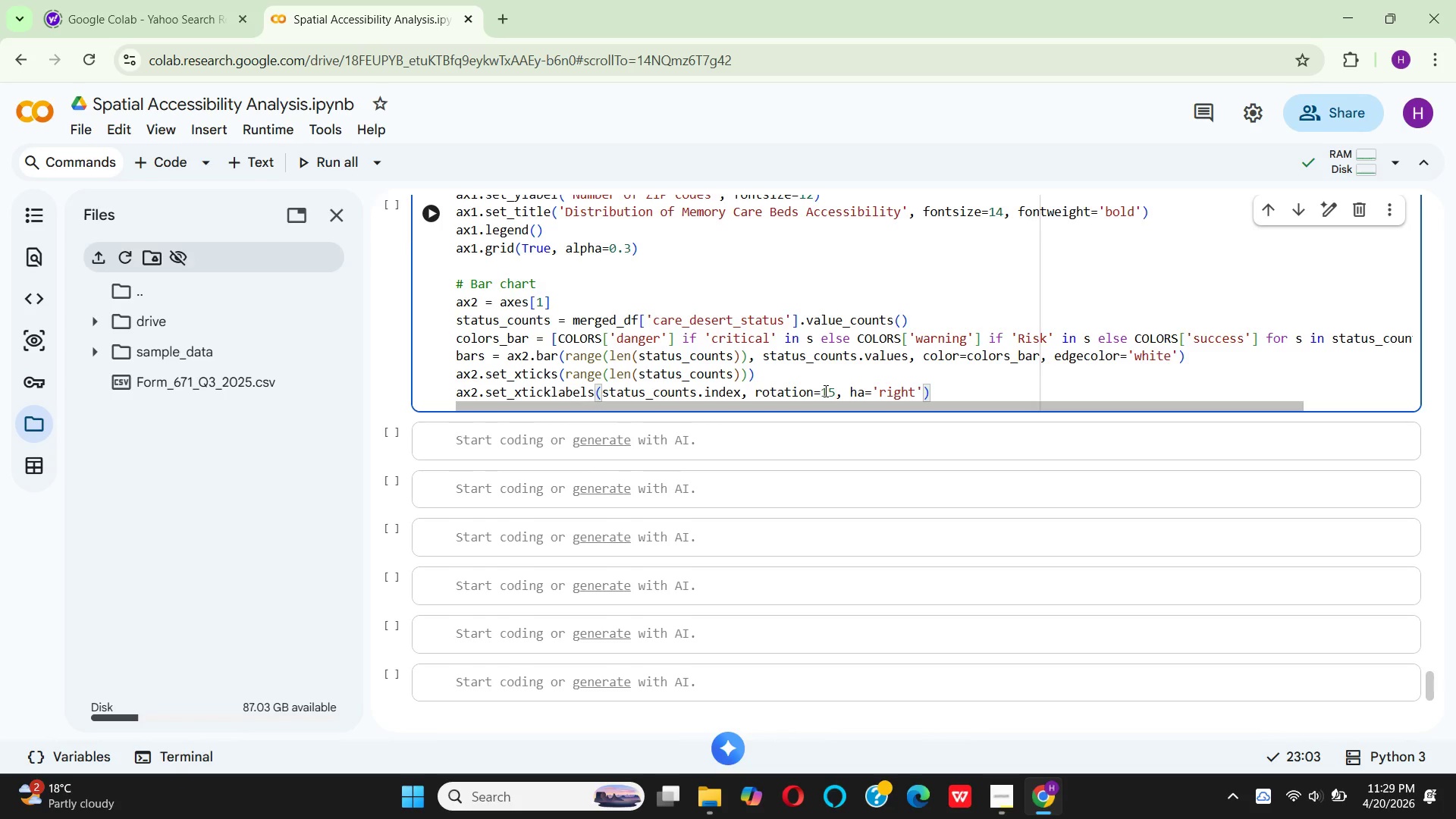 
left_click([951, 390])
 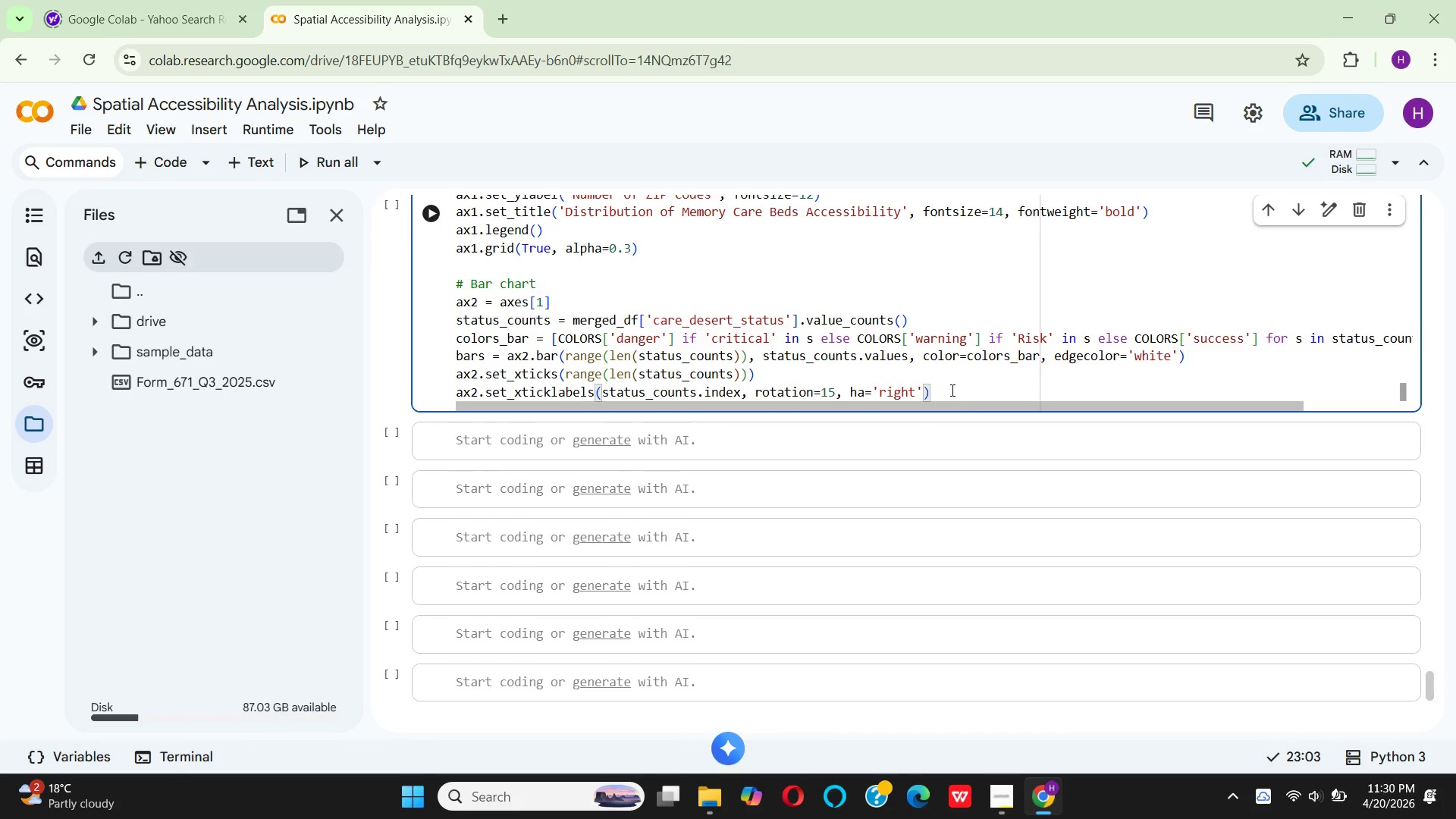 
key(Enter)
 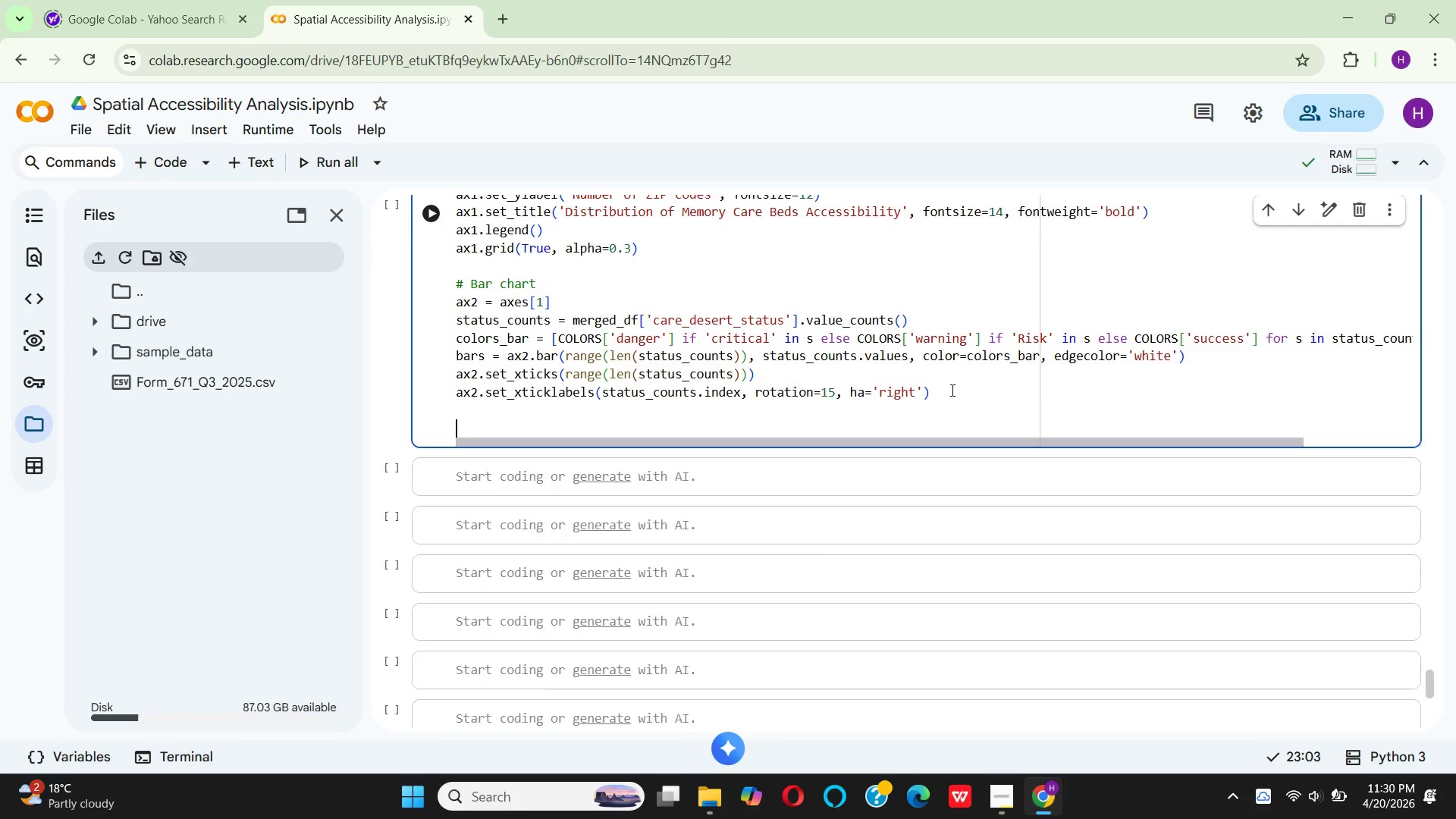 
key(Enter)
 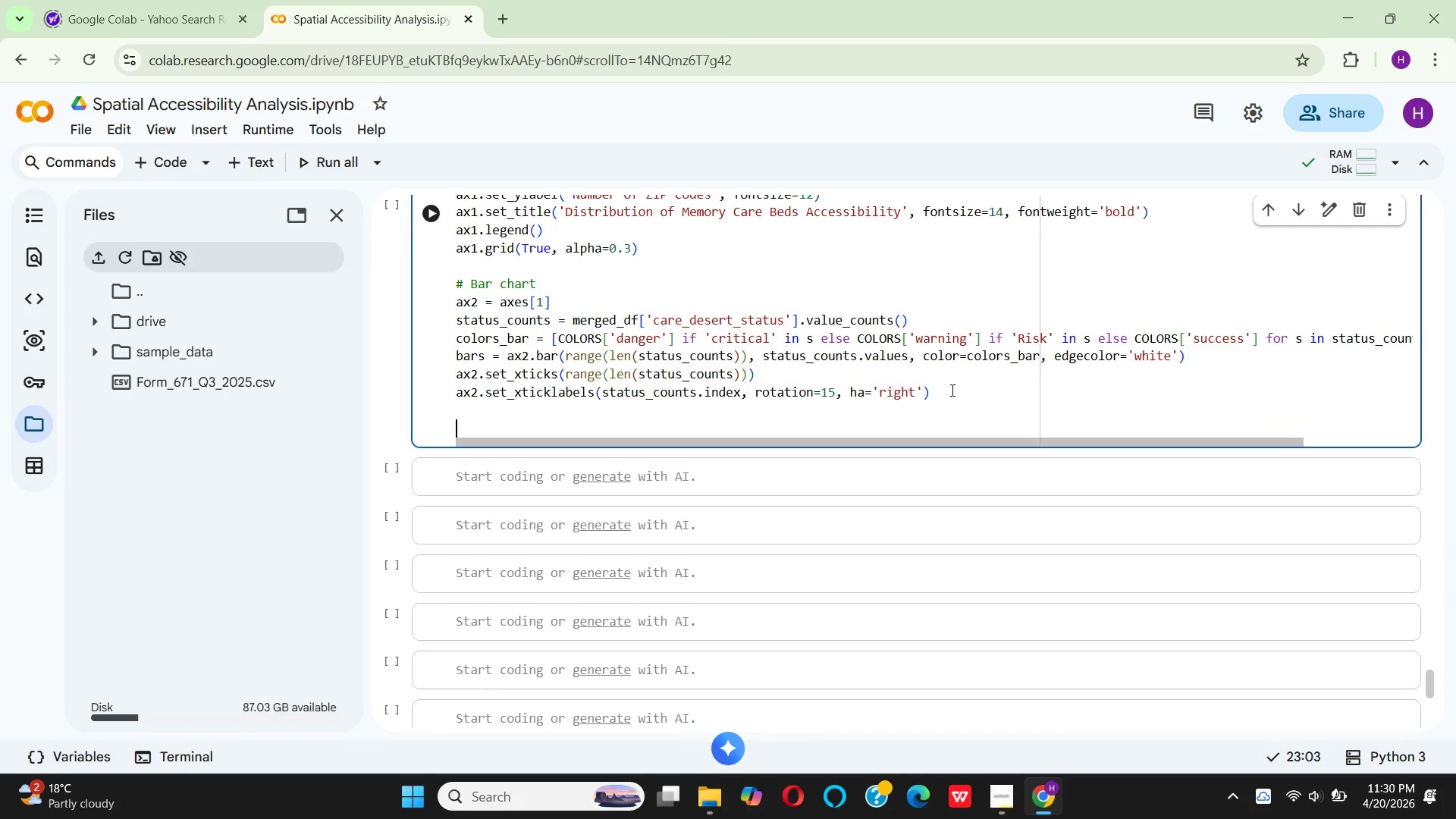 
key(ArrowUp)
 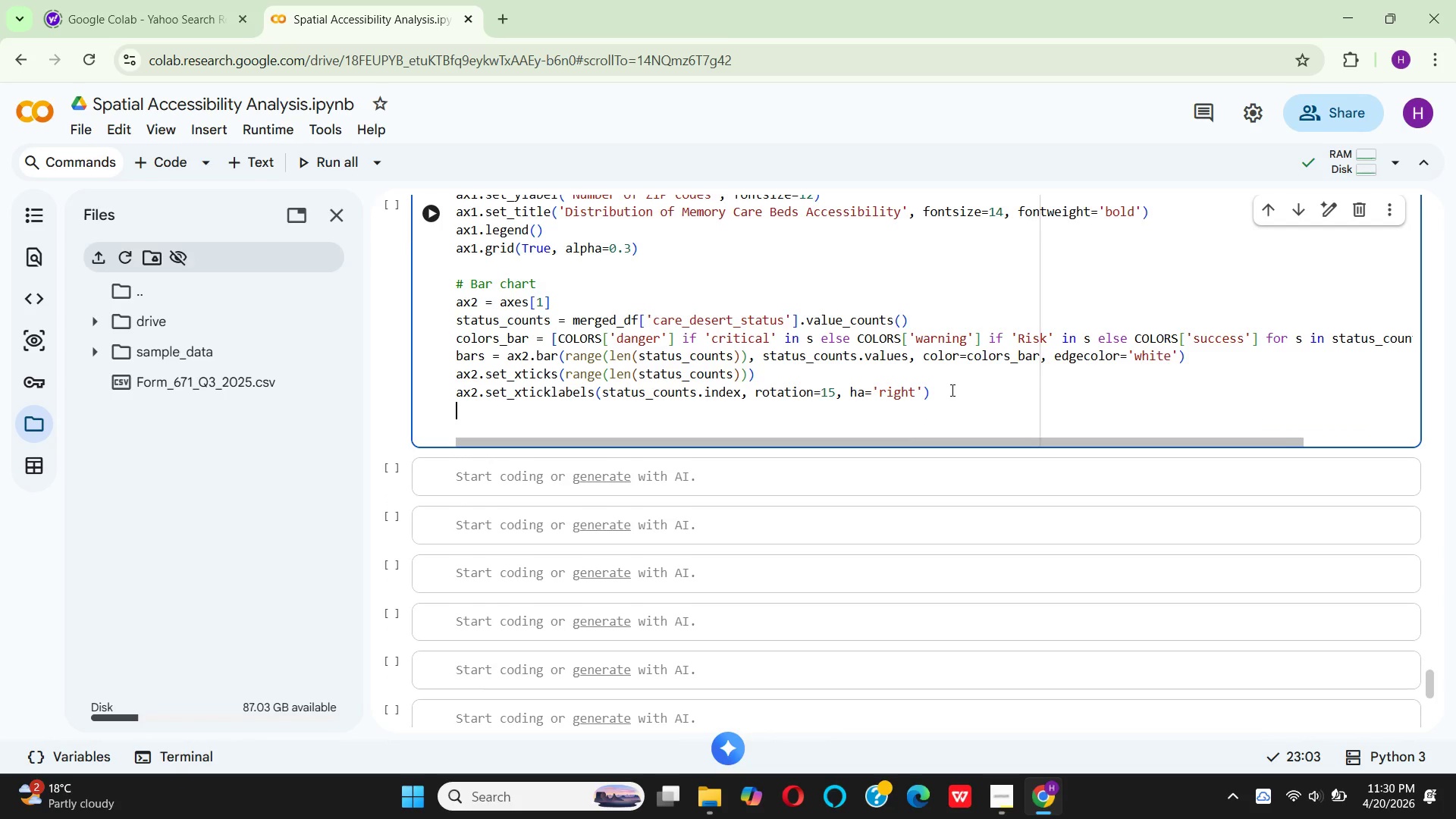 
type(ax2)
 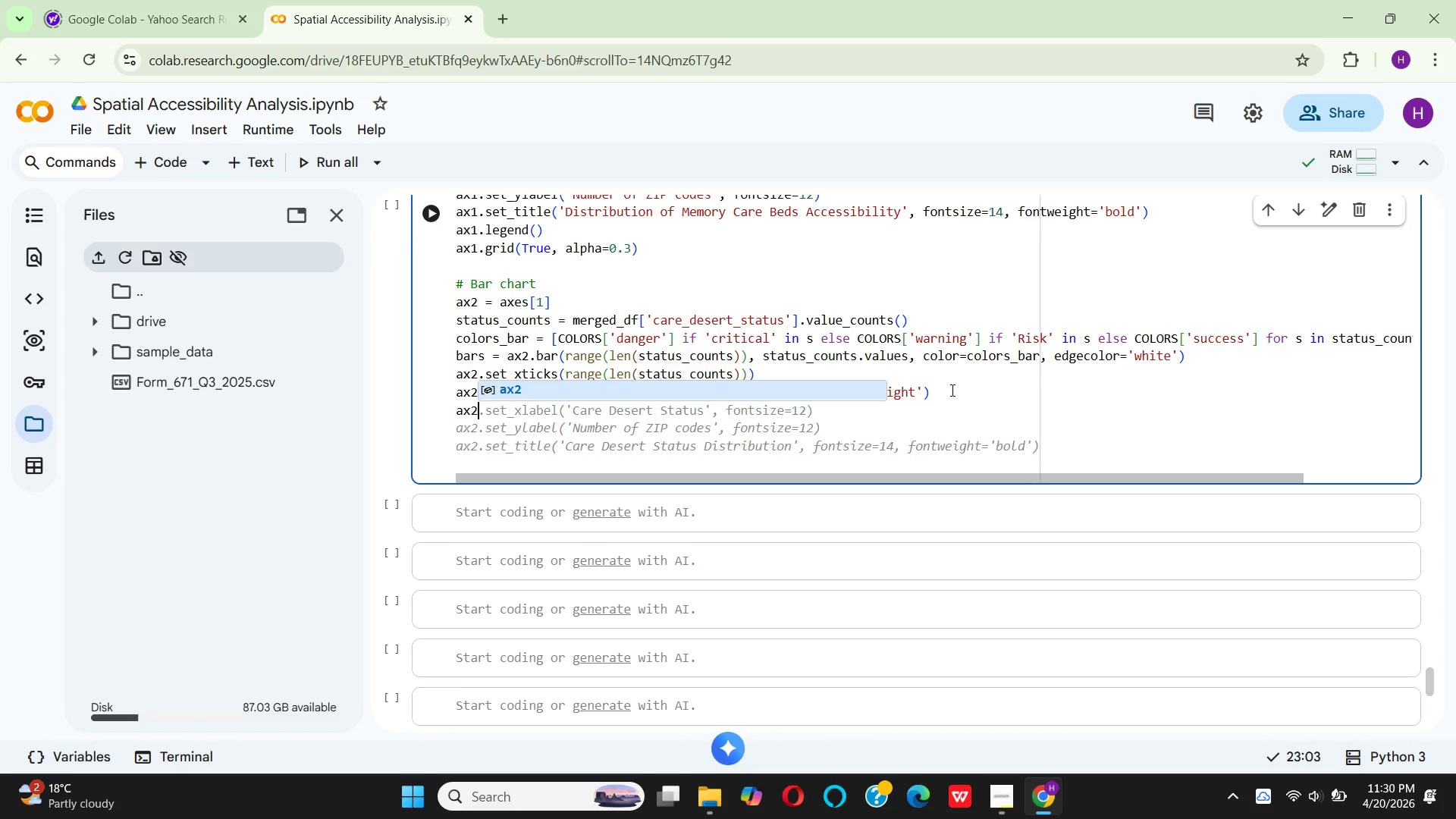 
wait(12.53)
 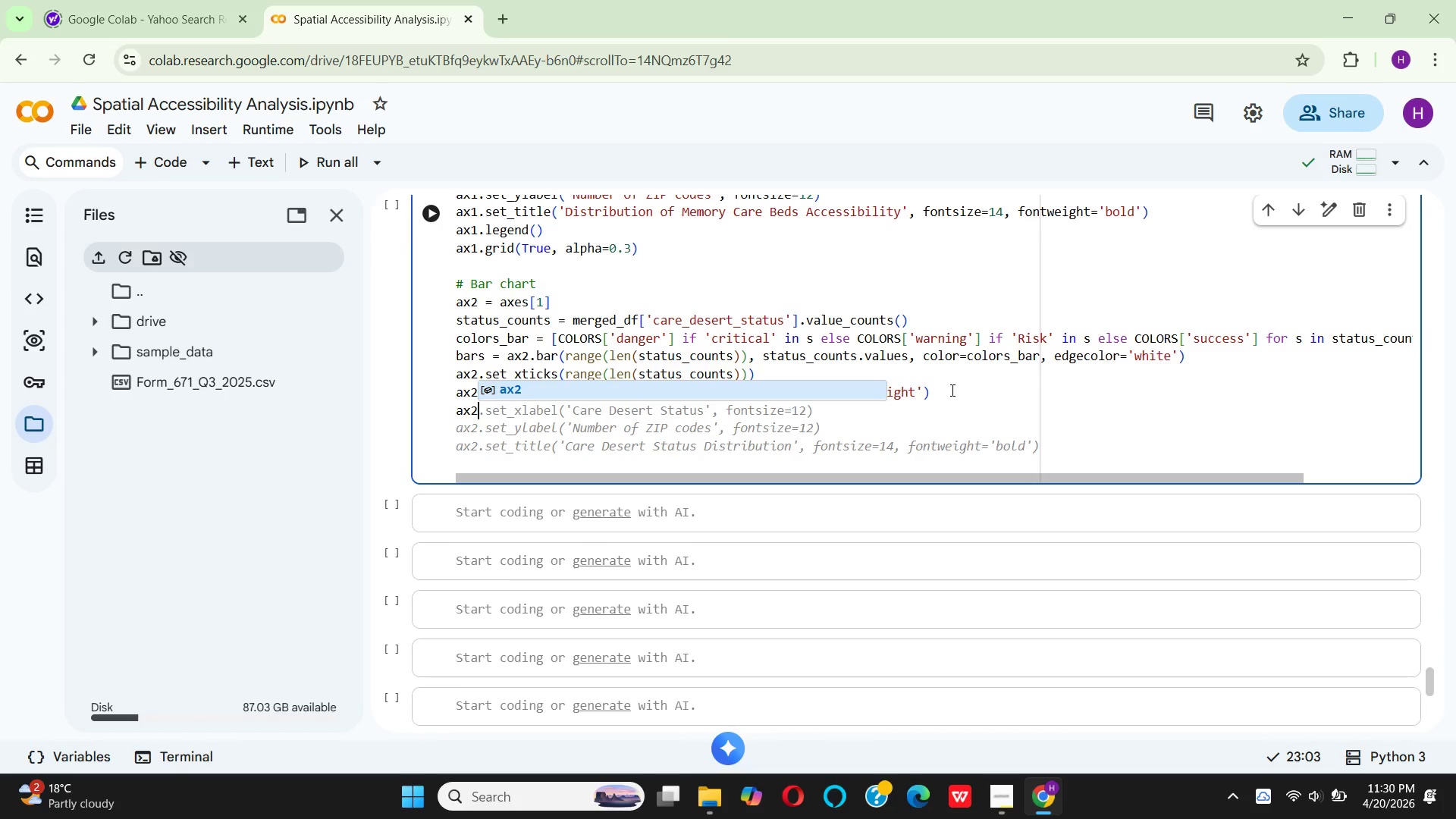 
type(.set)
 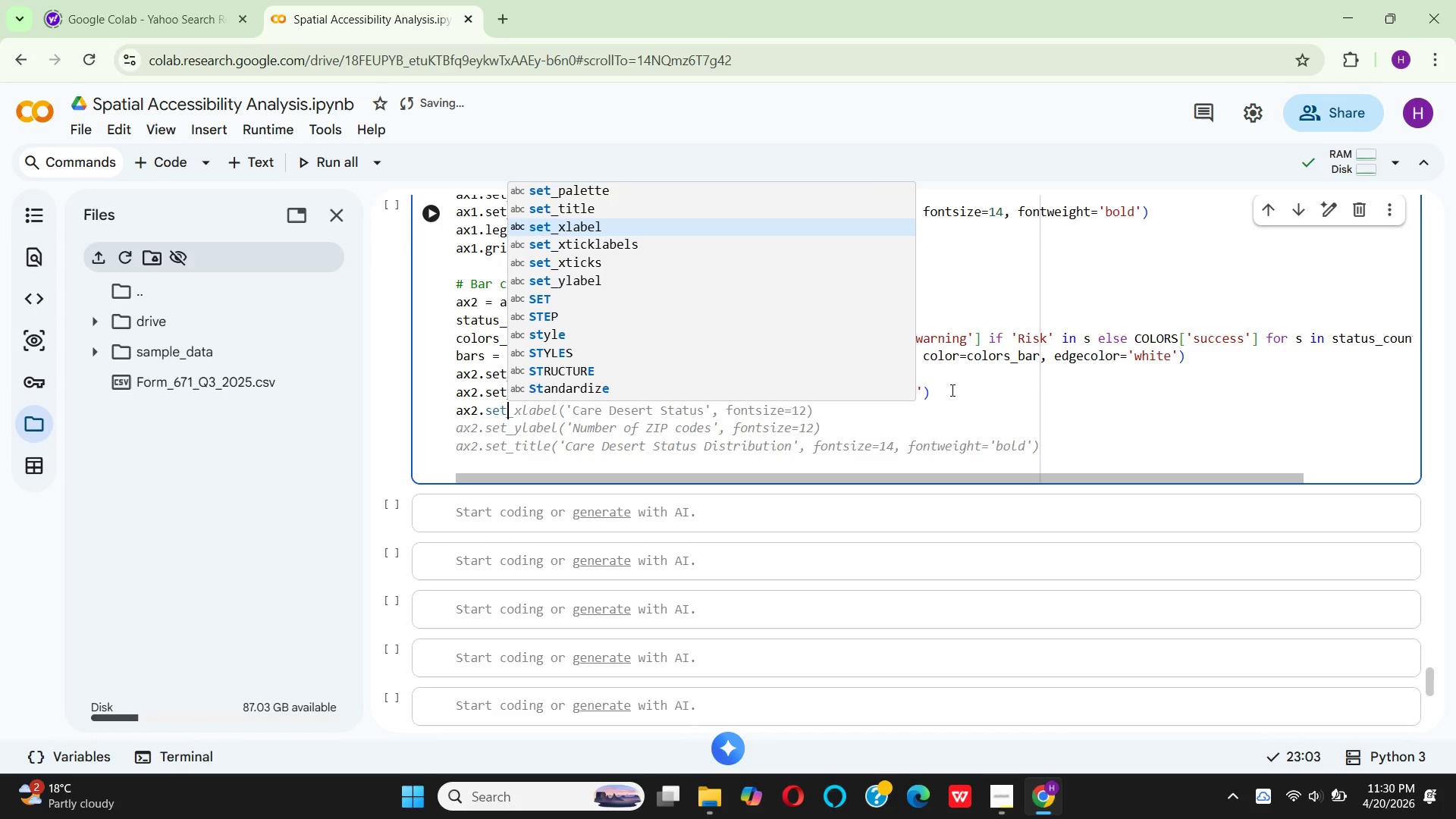 
key(Shift+Minus)
 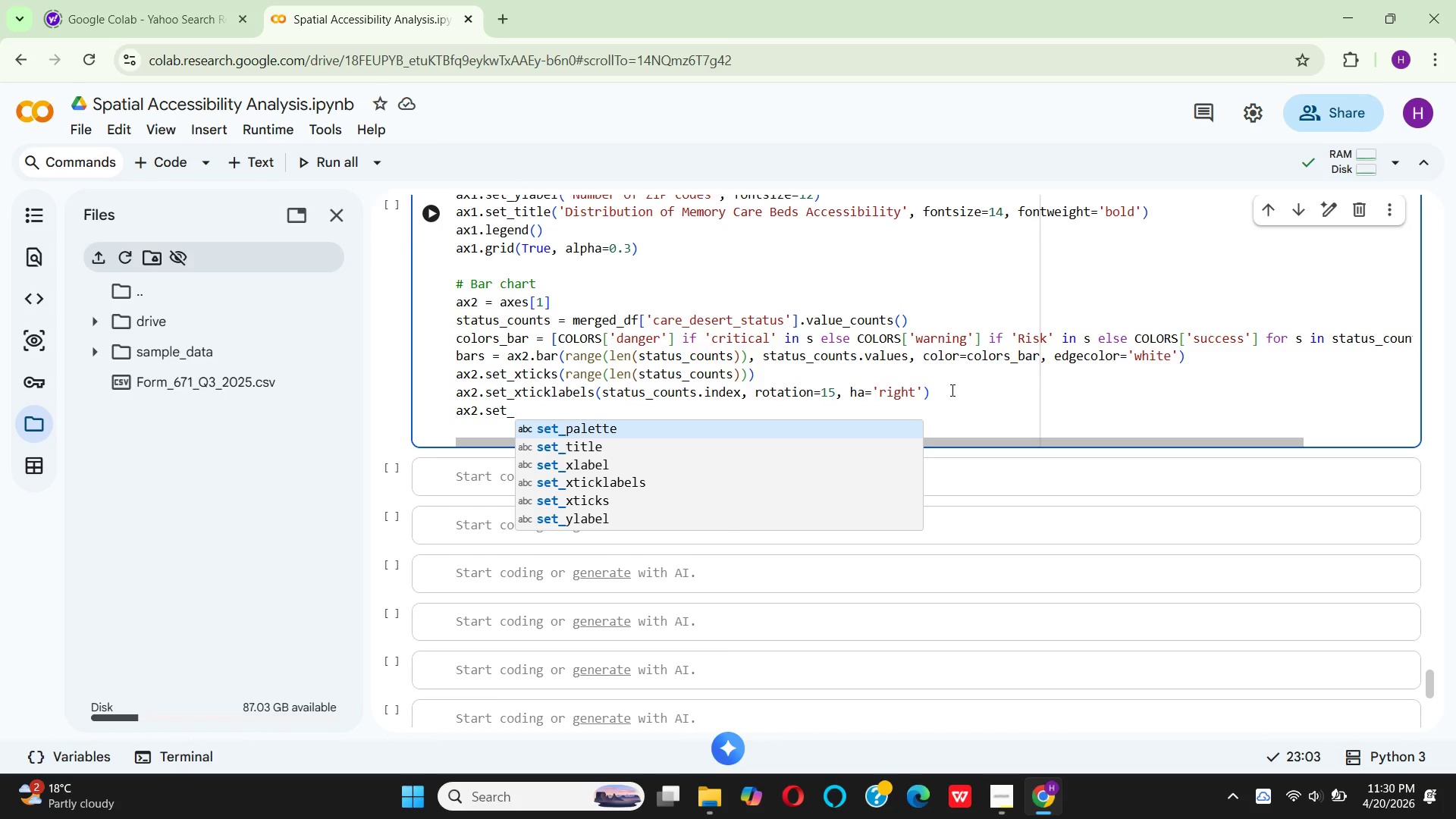 
key(ArrowUp)
 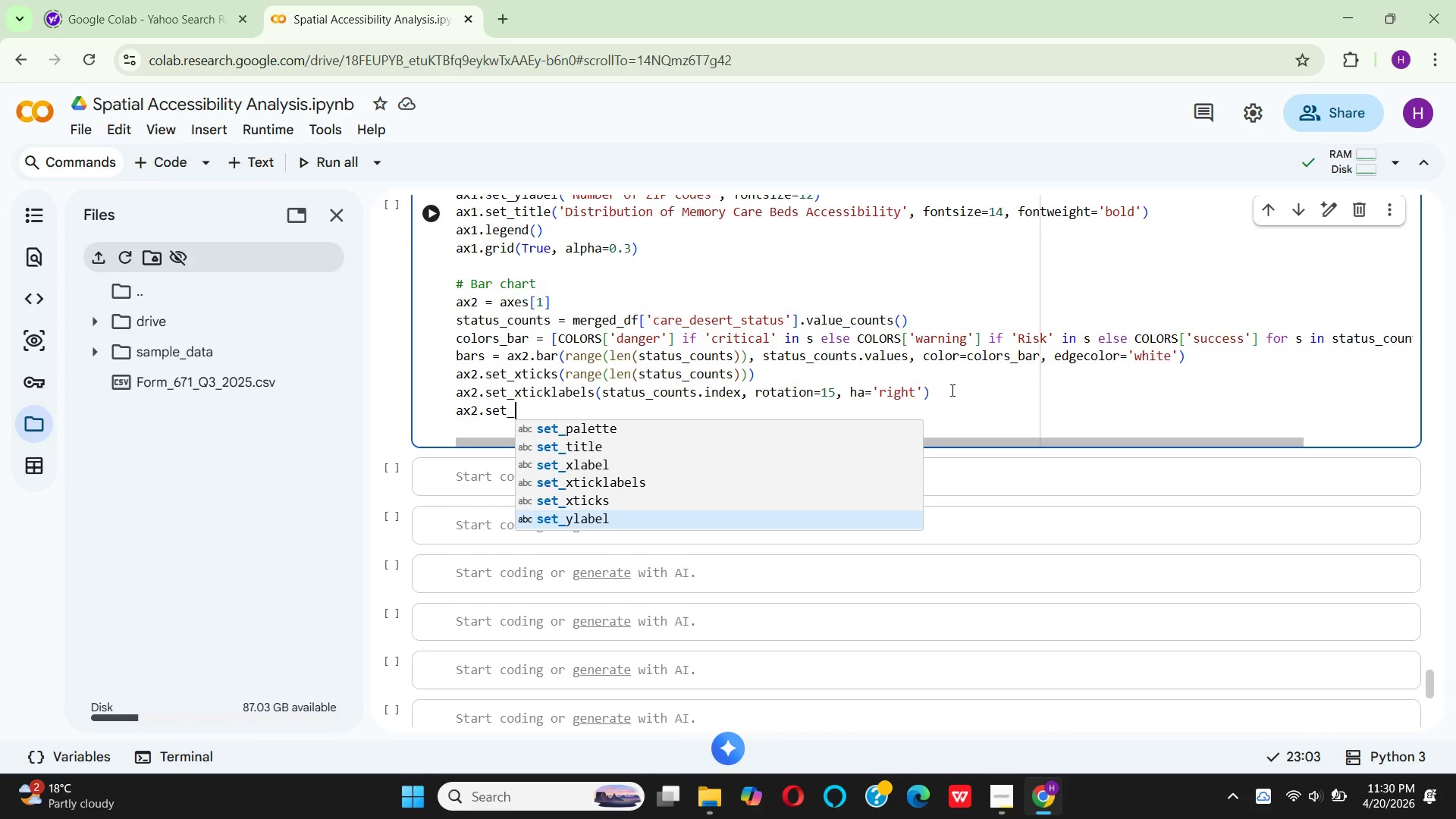 
key(Enter)
 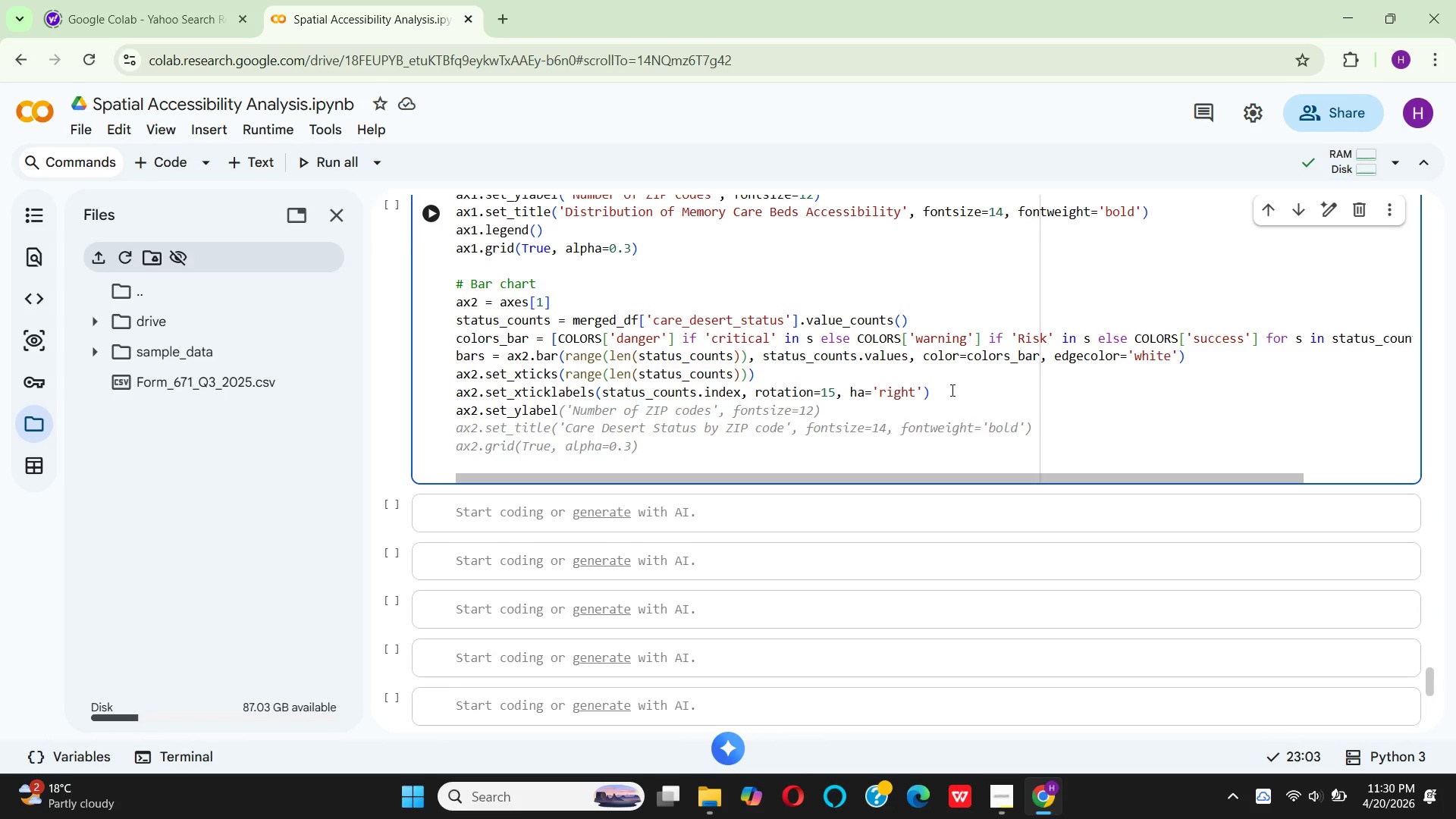 
wait(8.94)
 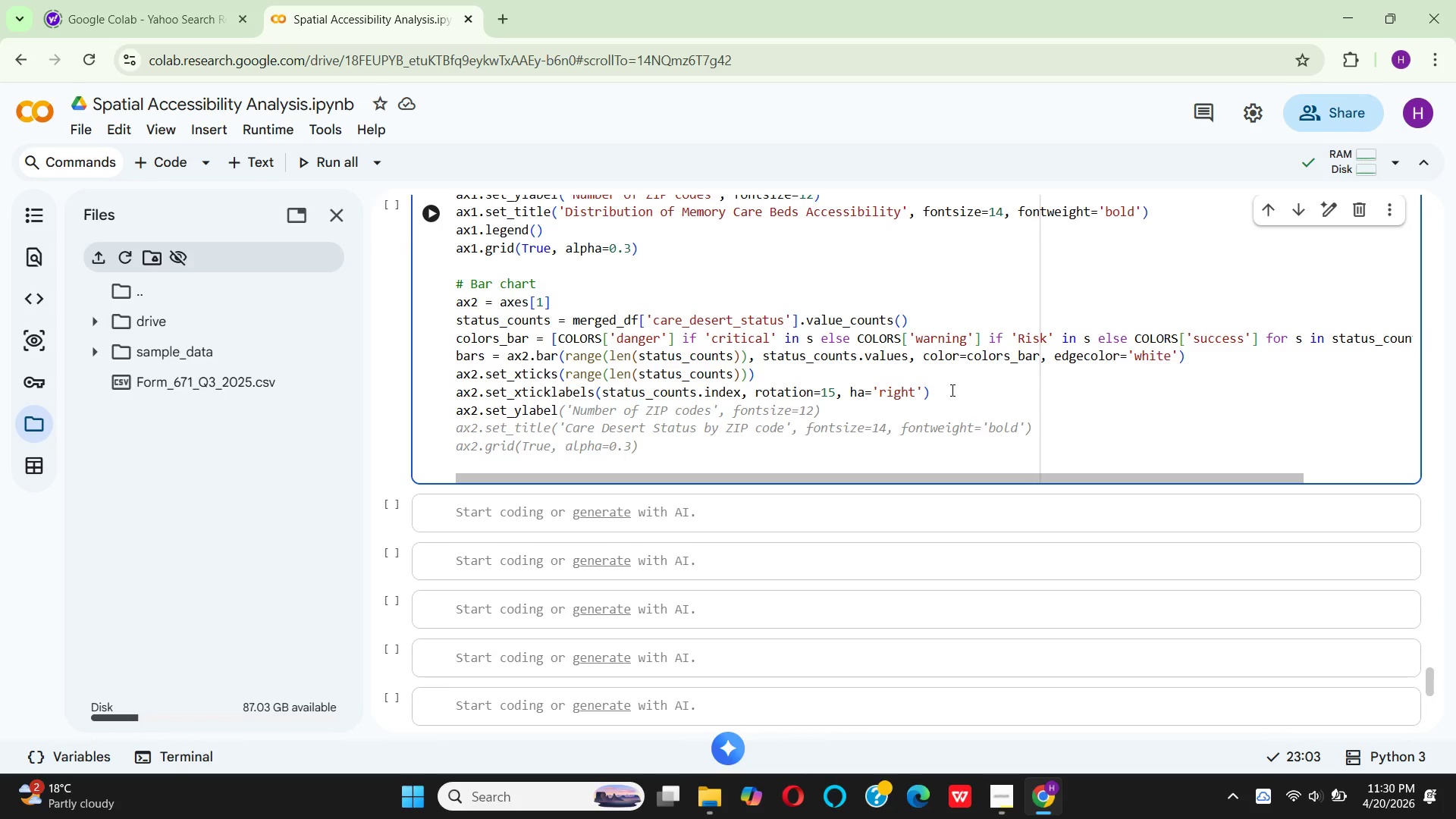 
left_click([635, 394])
 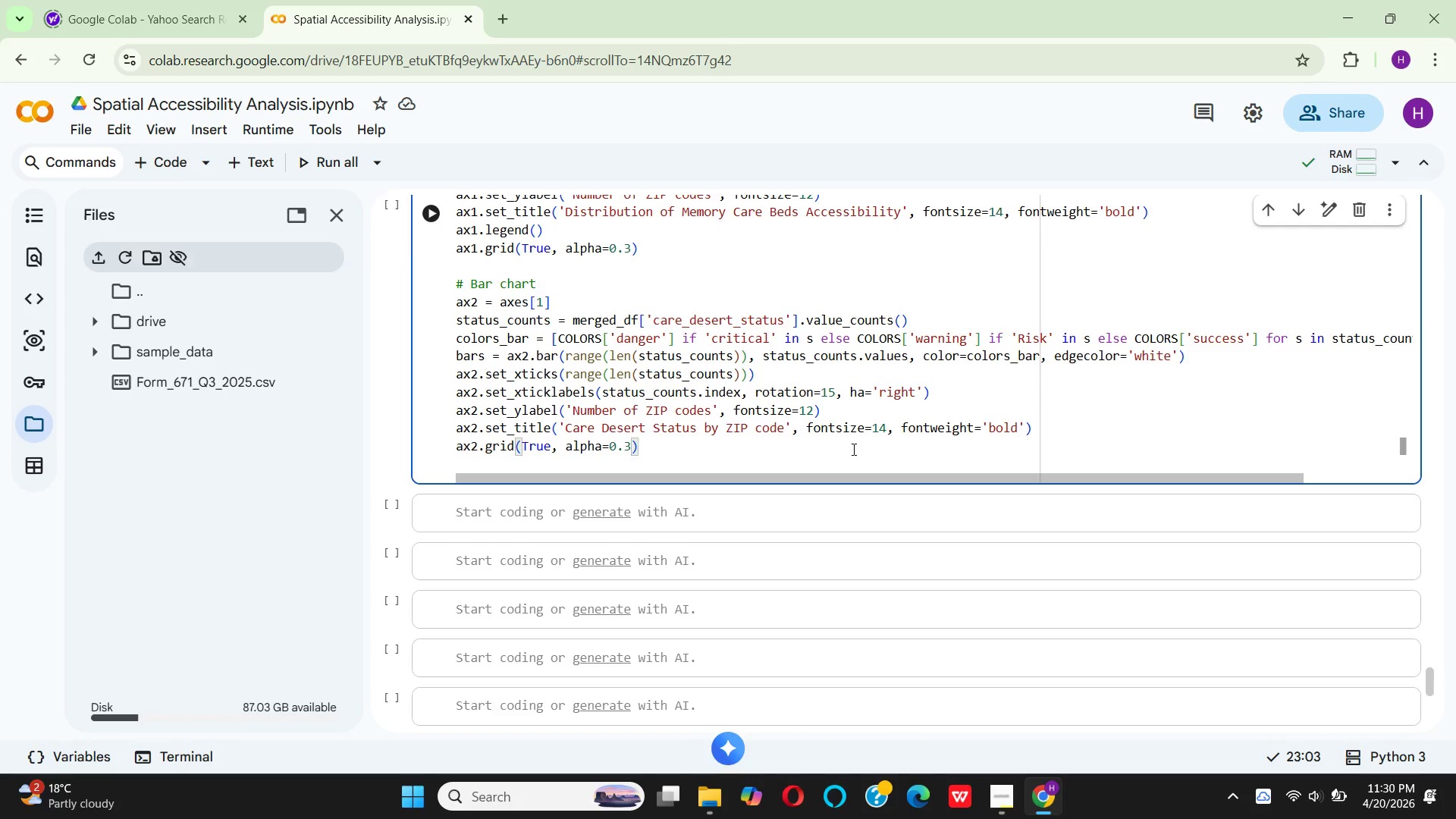 
wait(15.58)
 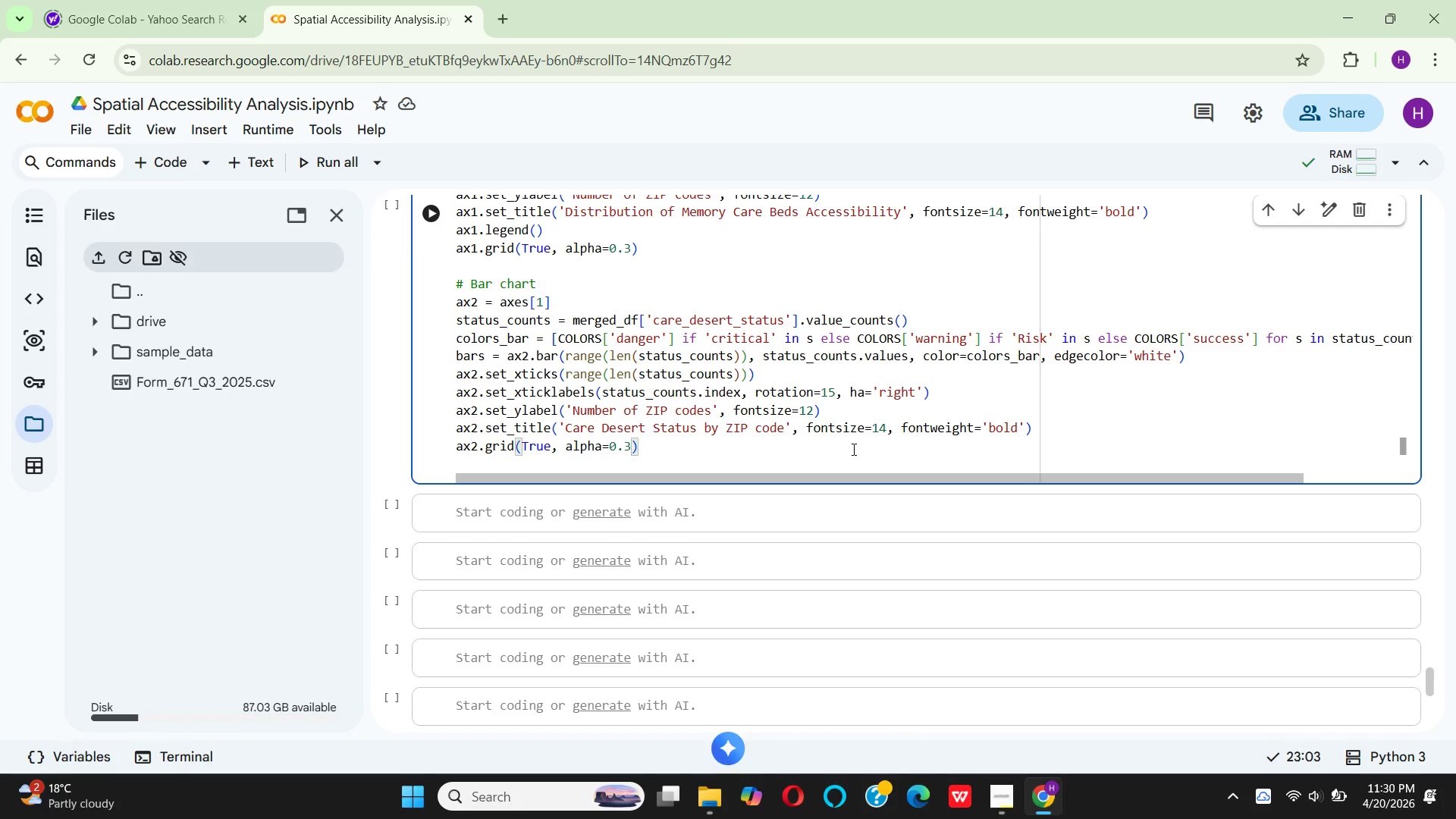 
left_click([1056, 430])
 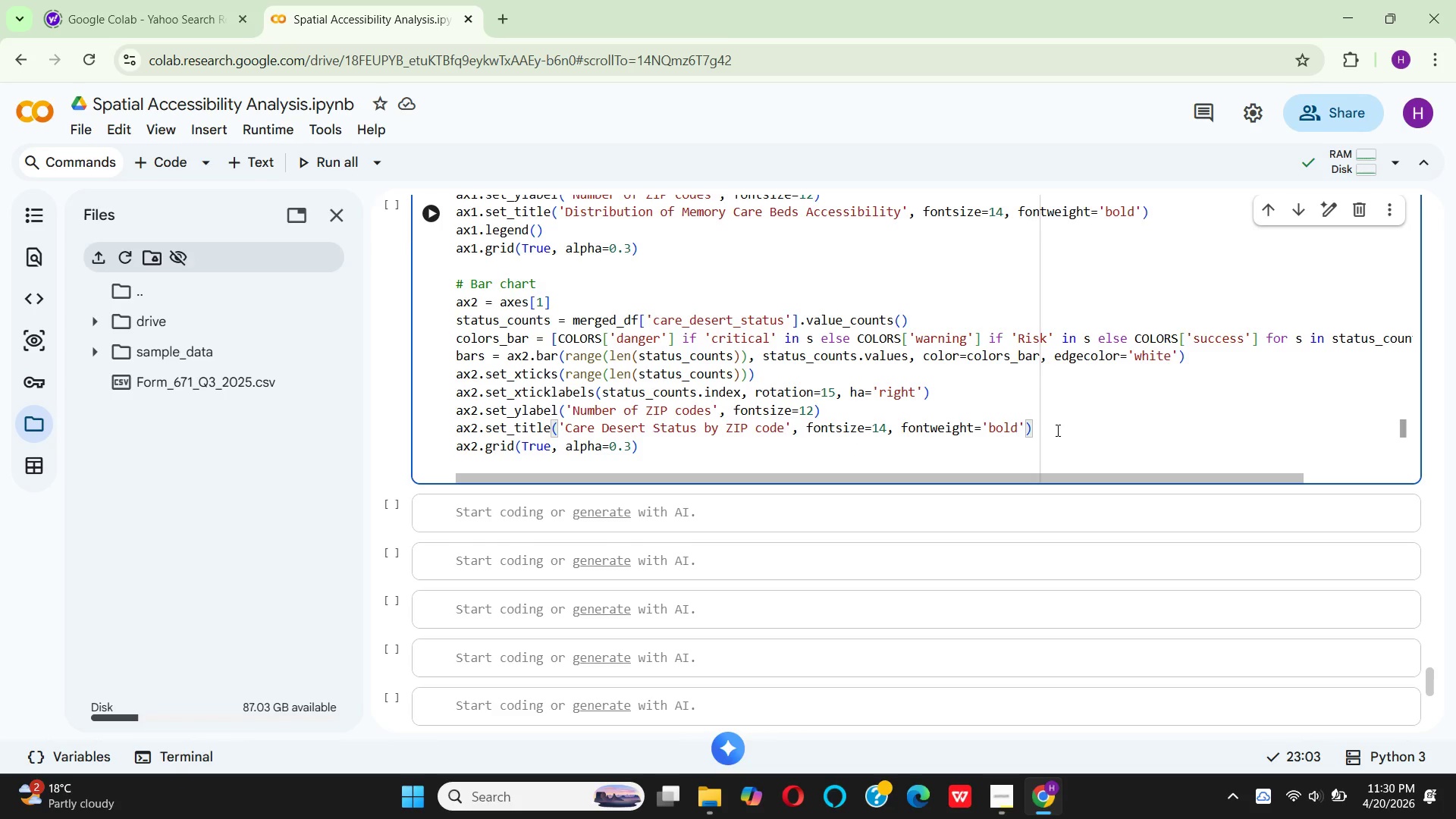 
key(Enter)
 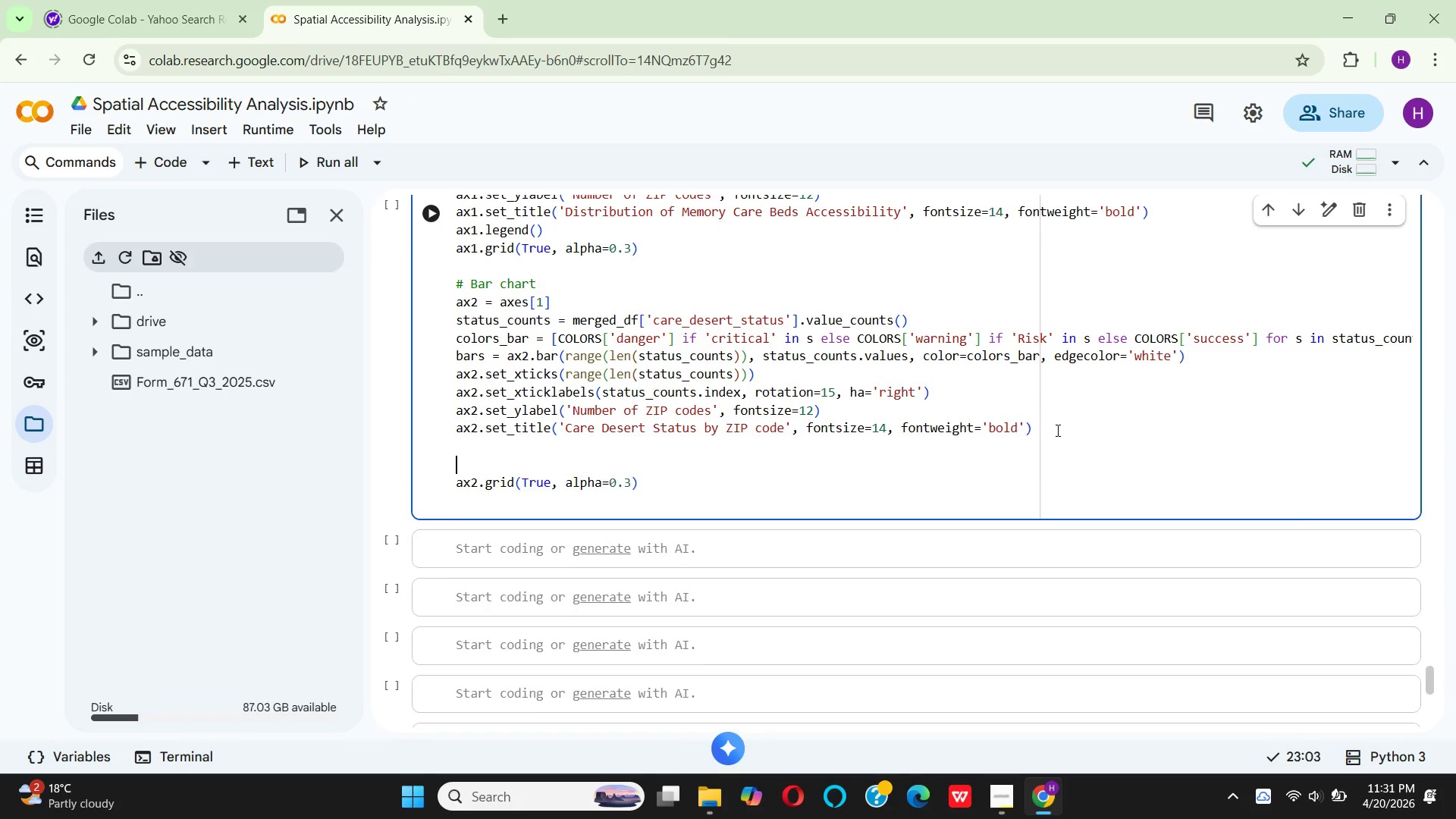 
key(Enter)
 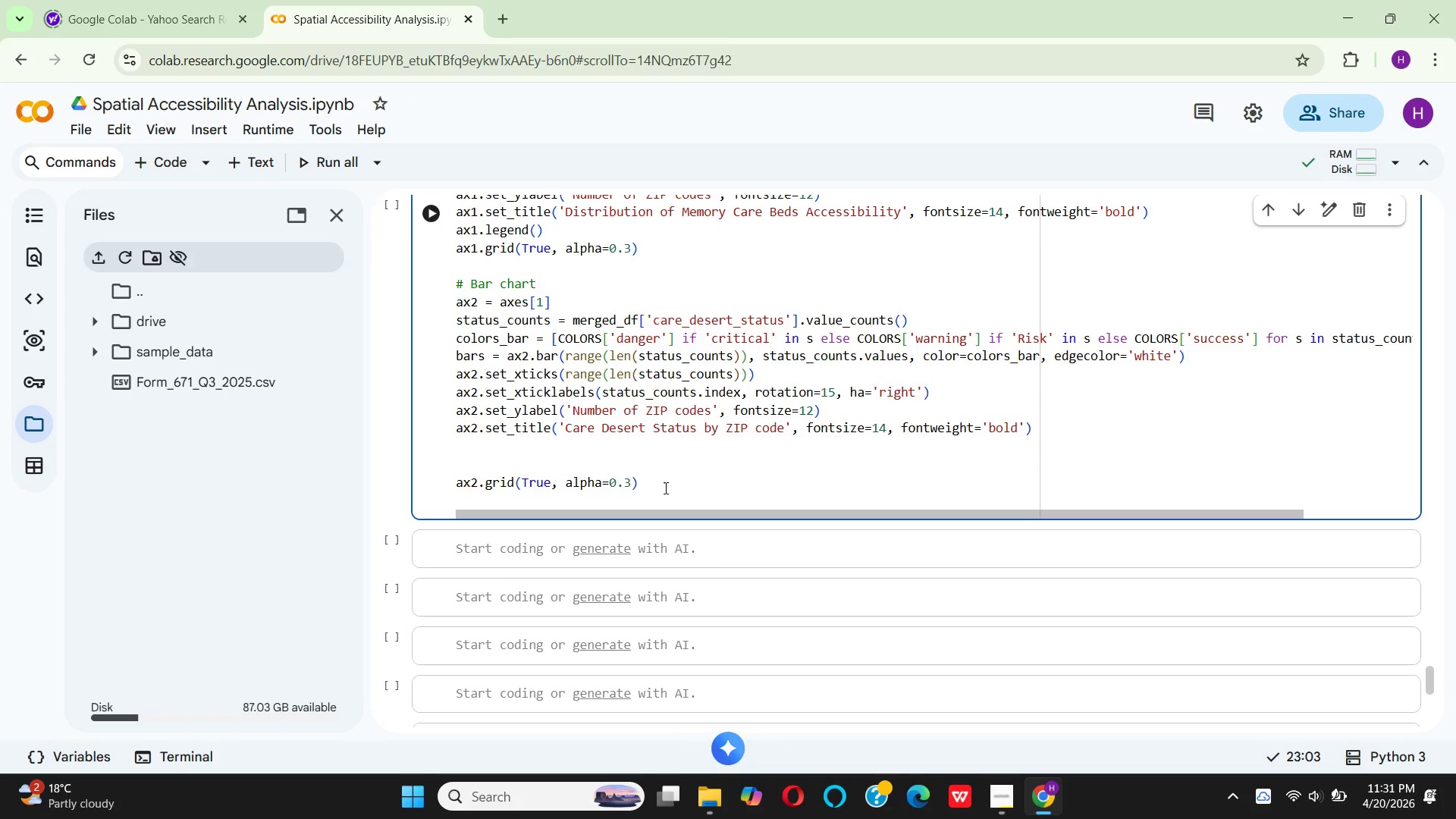 
left_click_drag(start_coordinate=[663, 487], to_coordinate=[444, 485])
 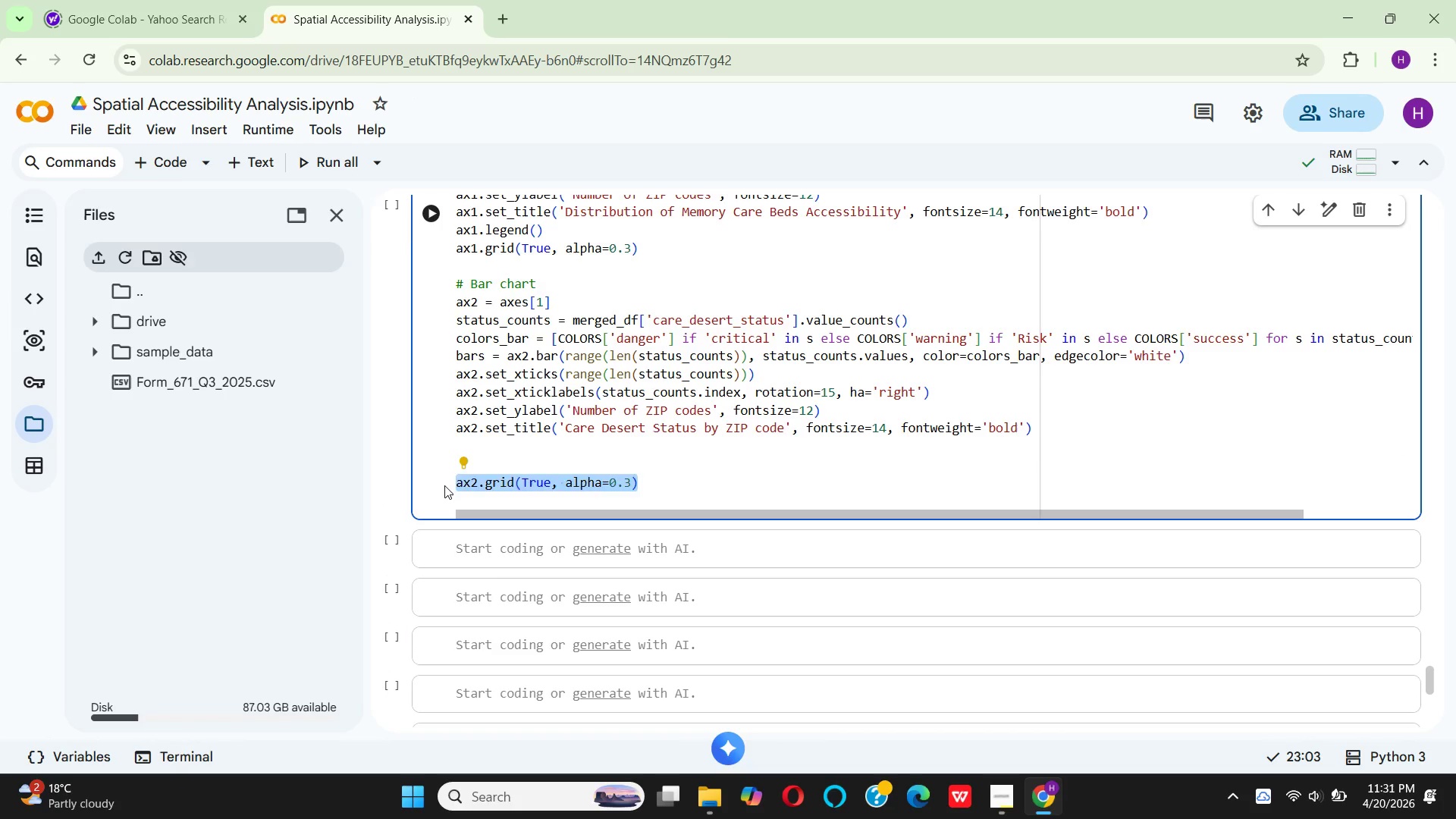 
key(Backspace)
type(for bar, value)
 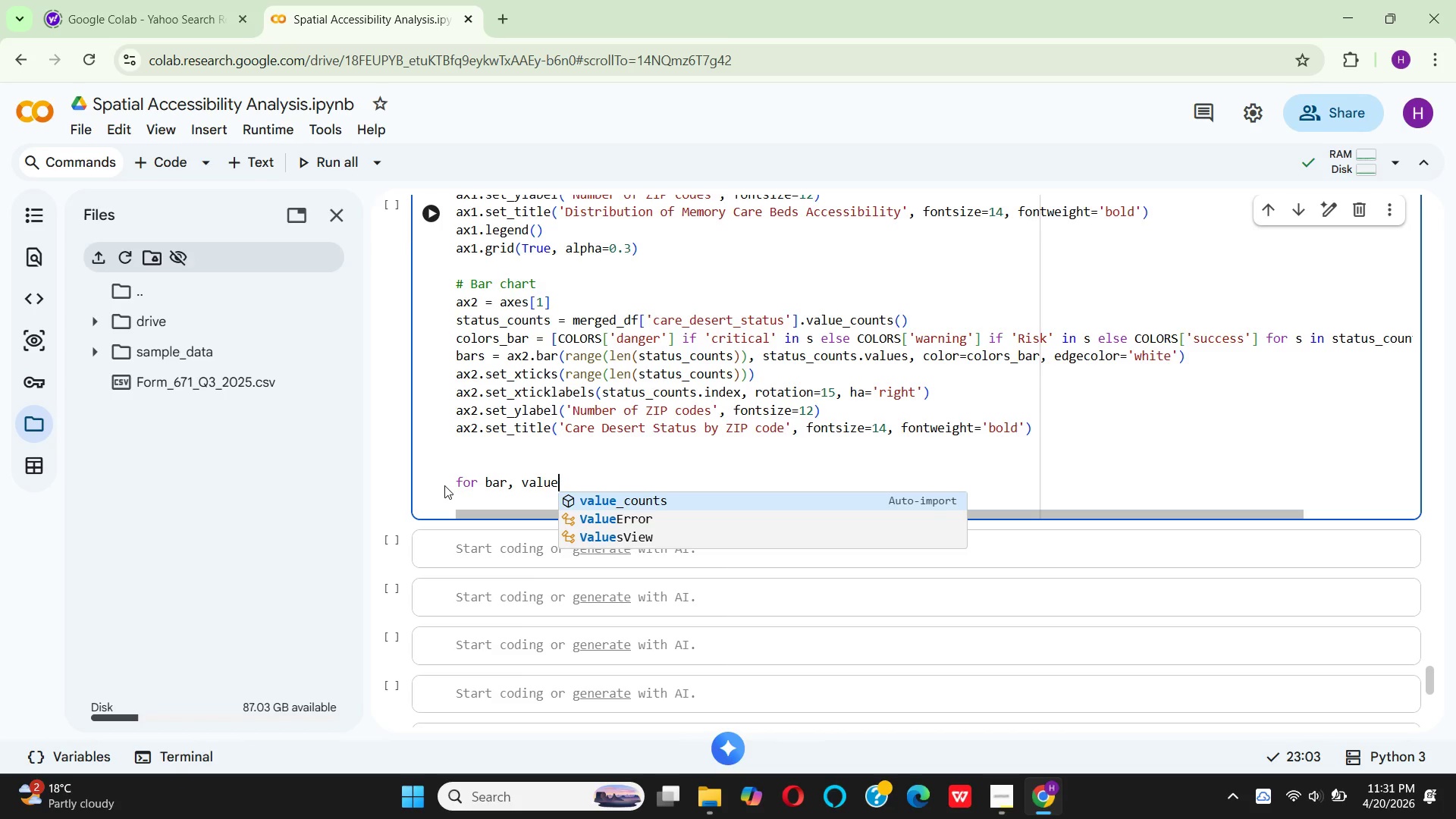 
type( in )
 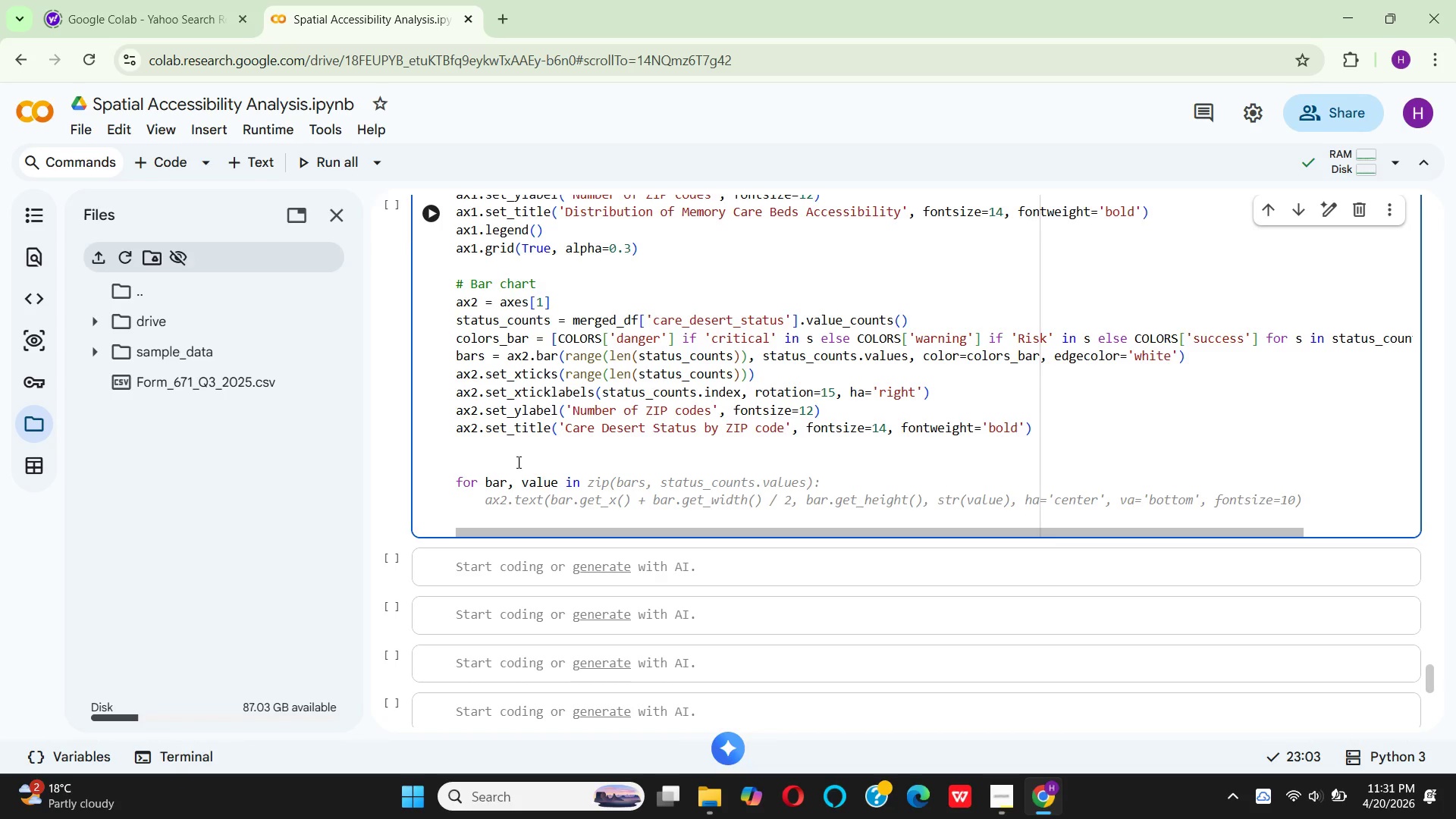 
wait(7.59)
 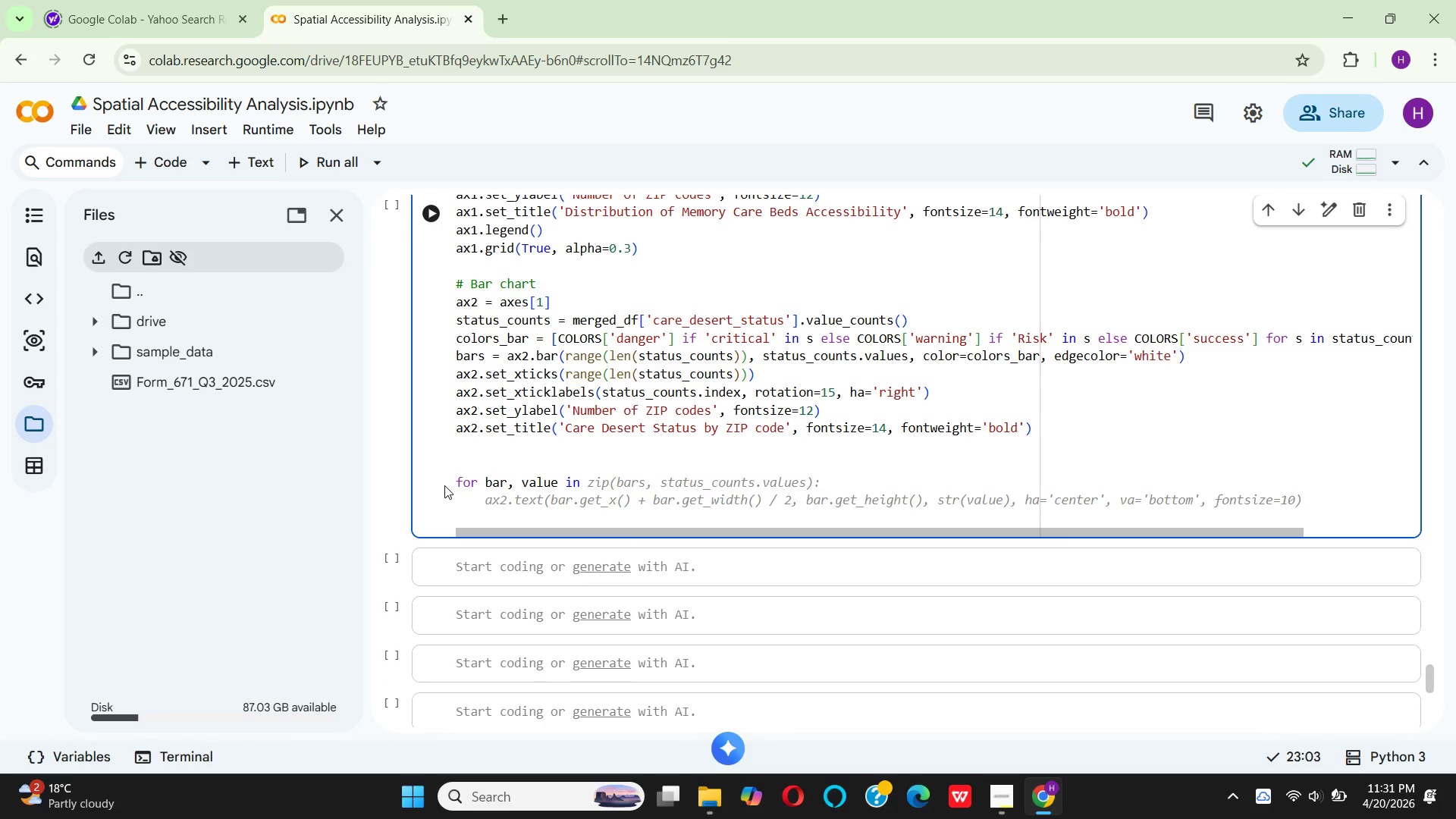 
left_click([668, 463])
 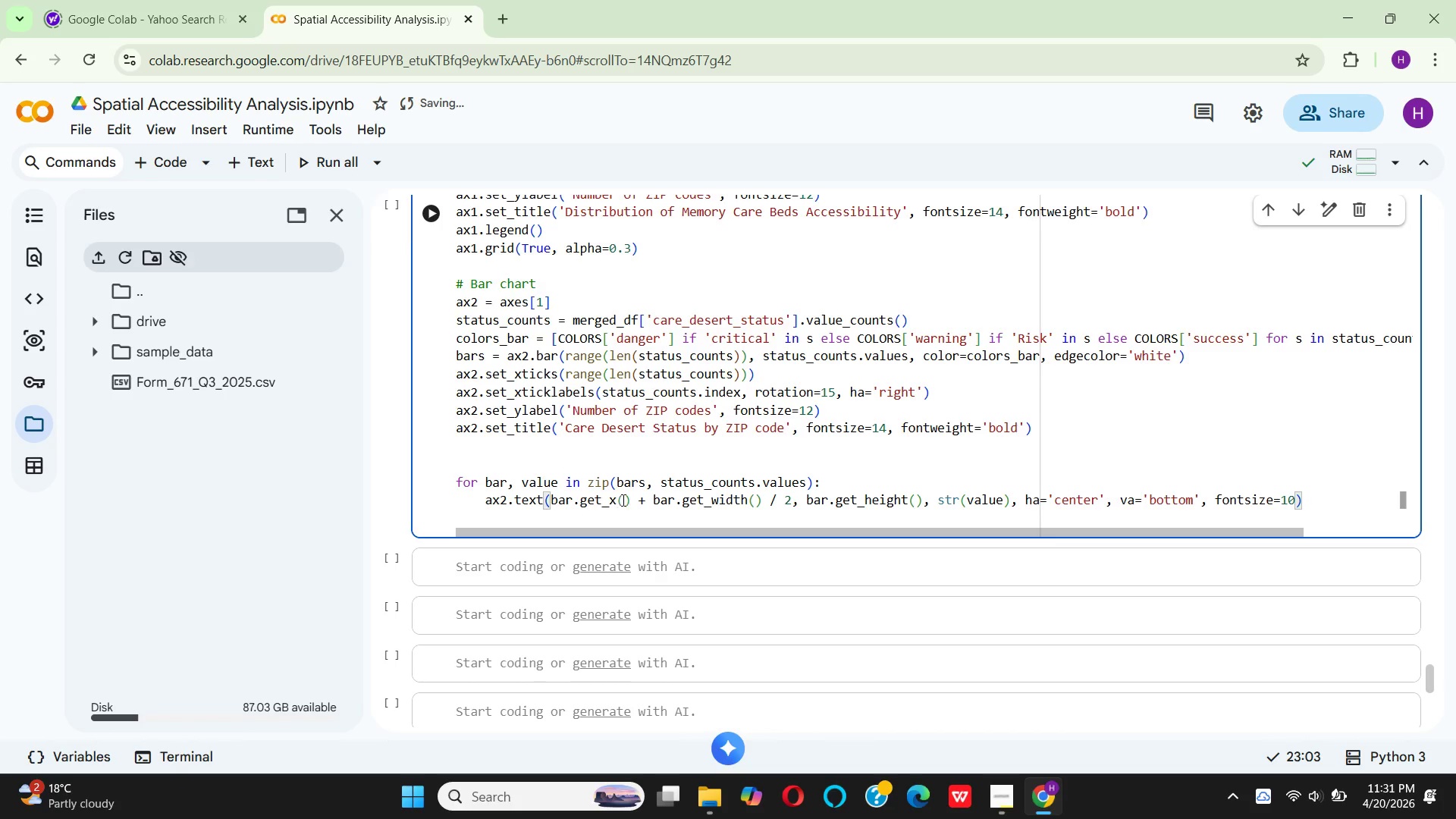 
mouse_move([617, 477])
 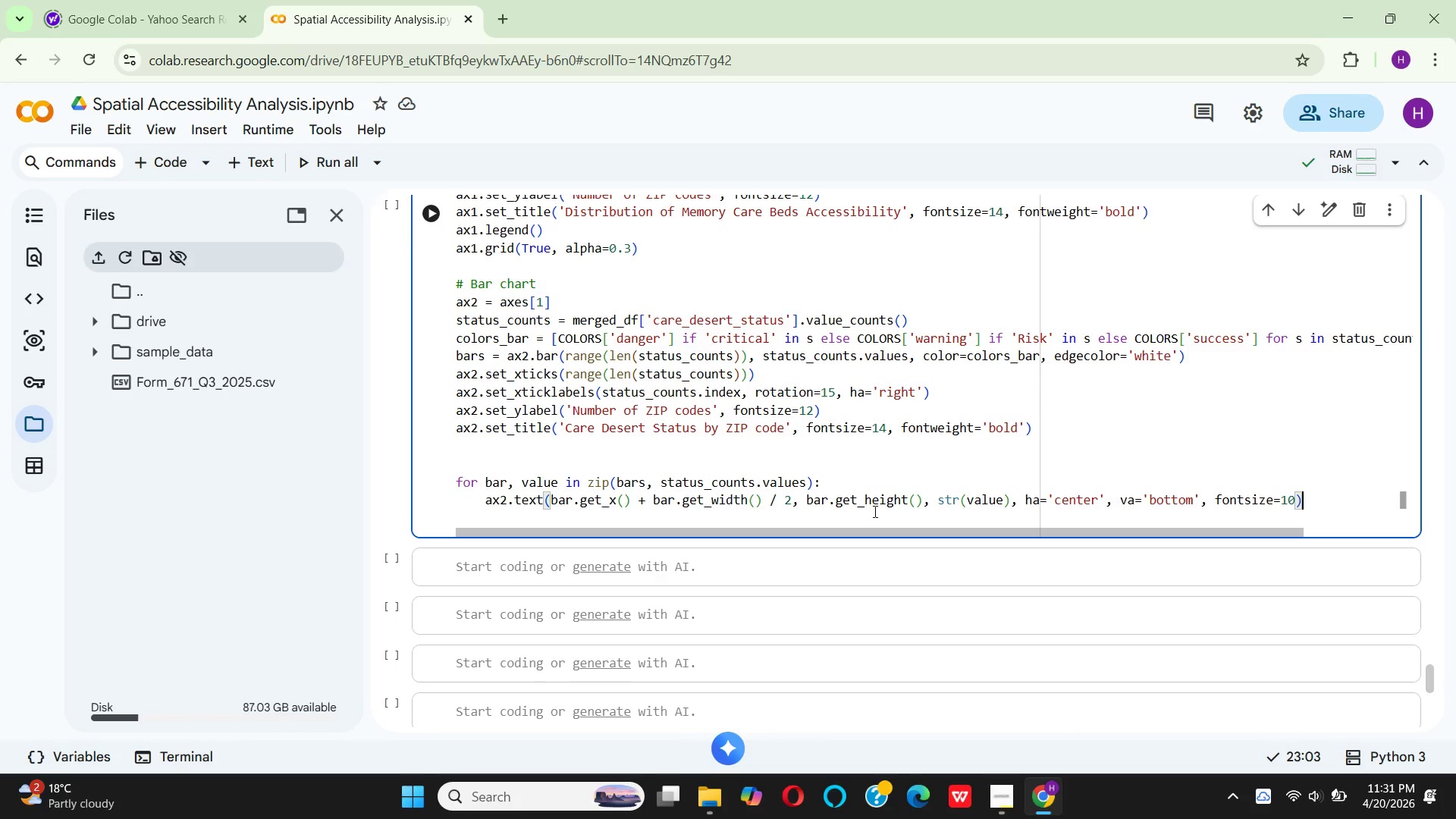 
wait(24.44)
 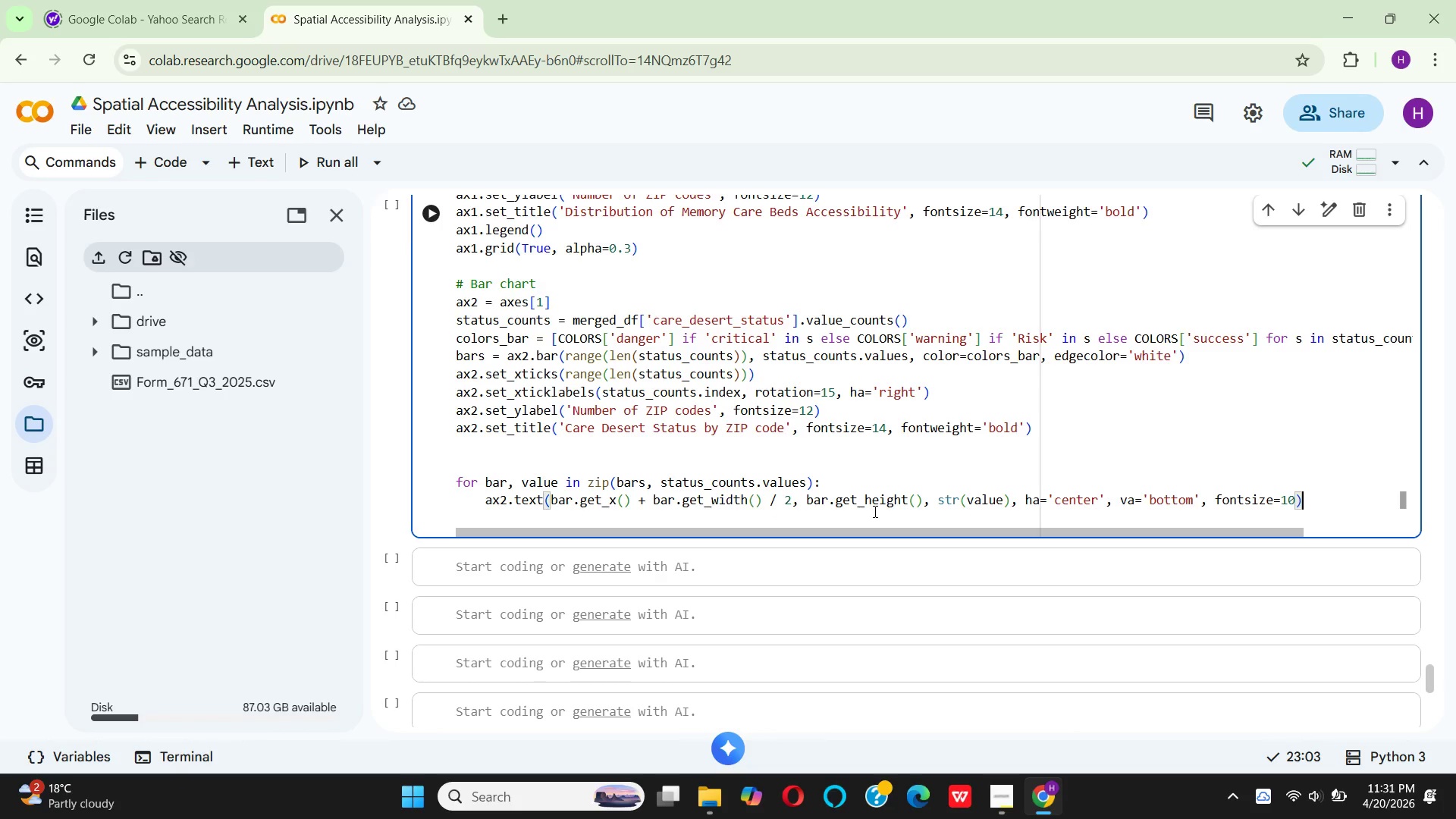 
left_click([932, 499])
 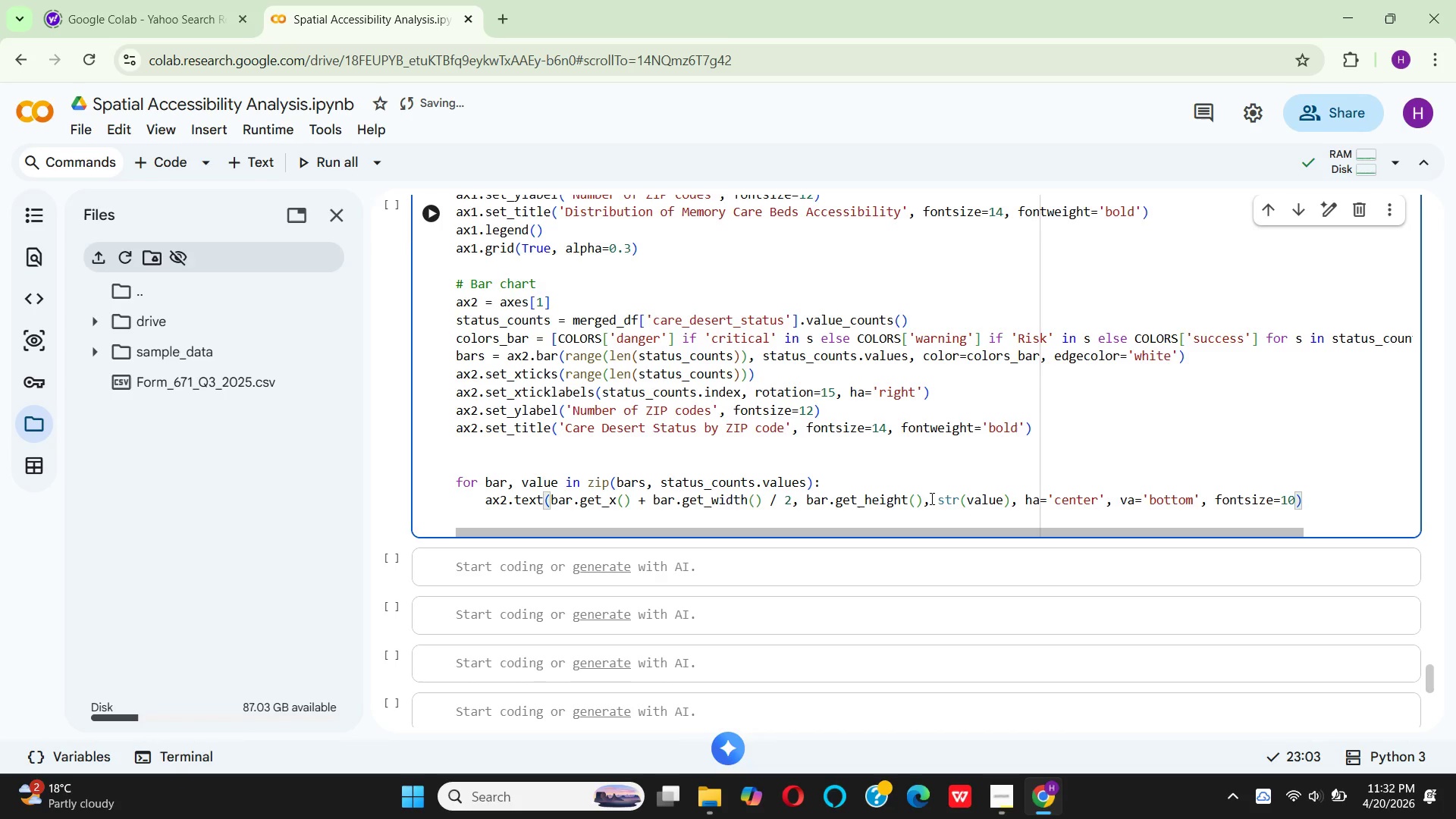 
key(Enter)
 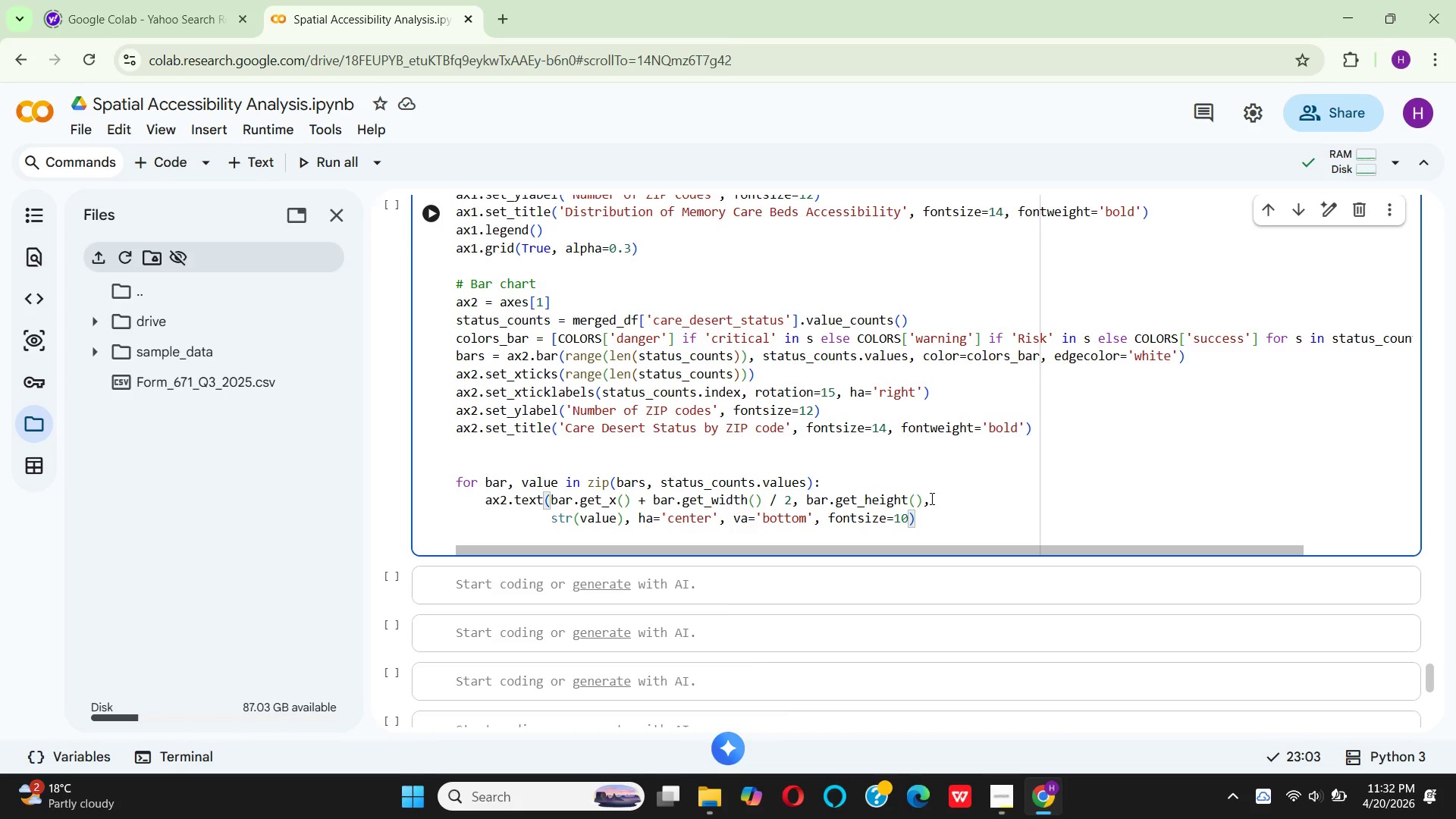 
left_click([930, 498])
 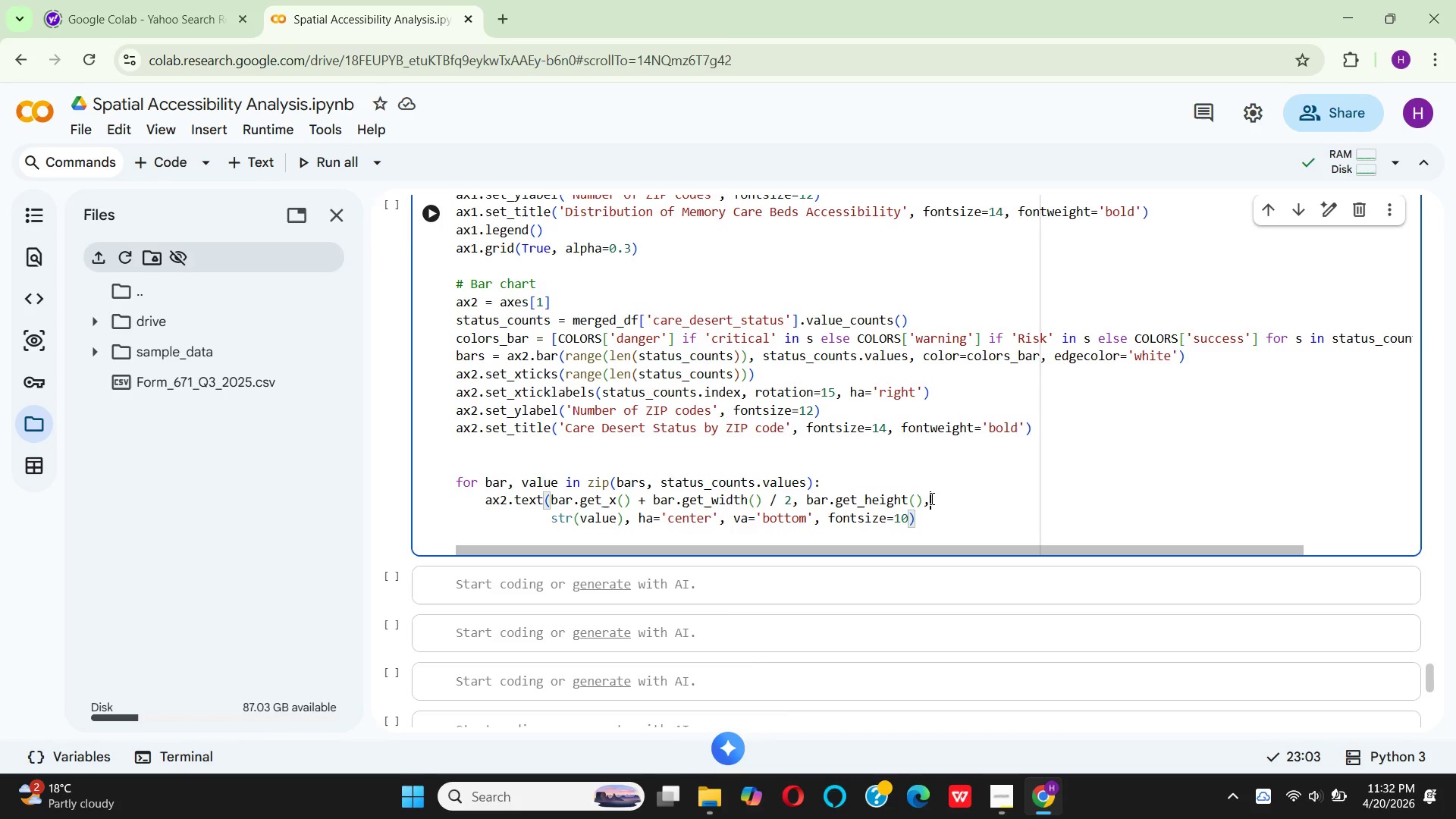 
key(Backspace)
 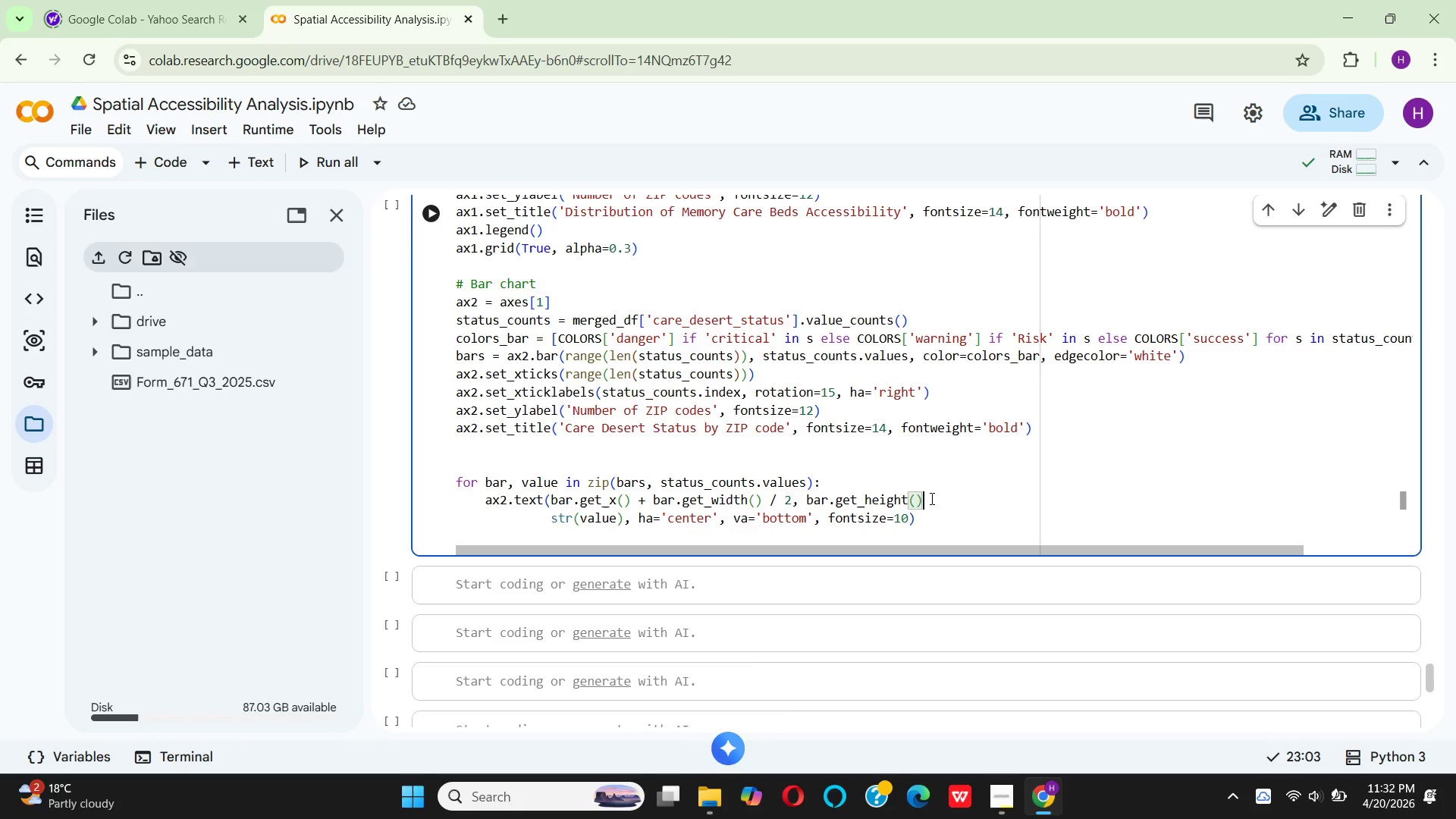 
key(Space)
 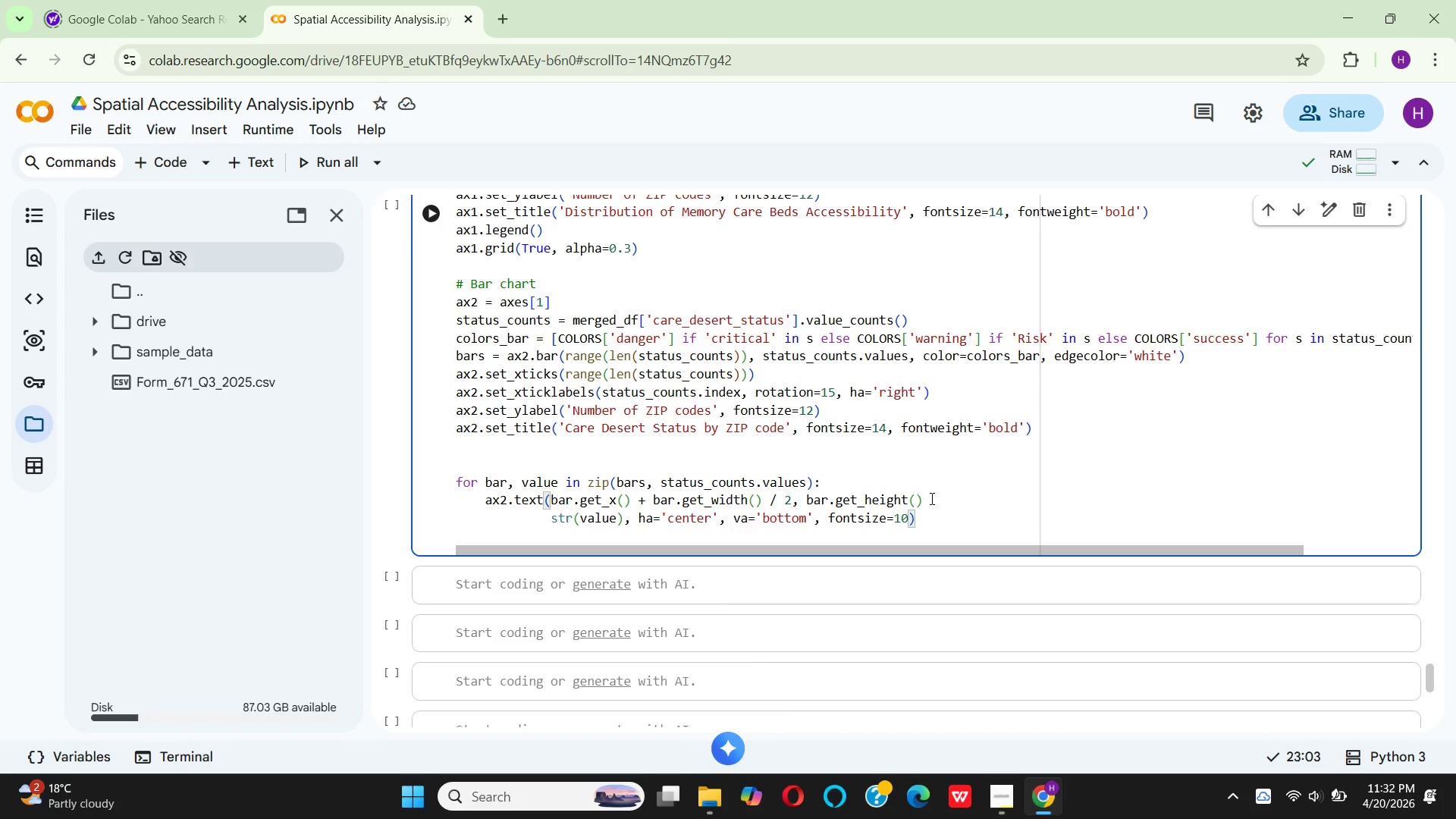 
key(Shift+Equal)
 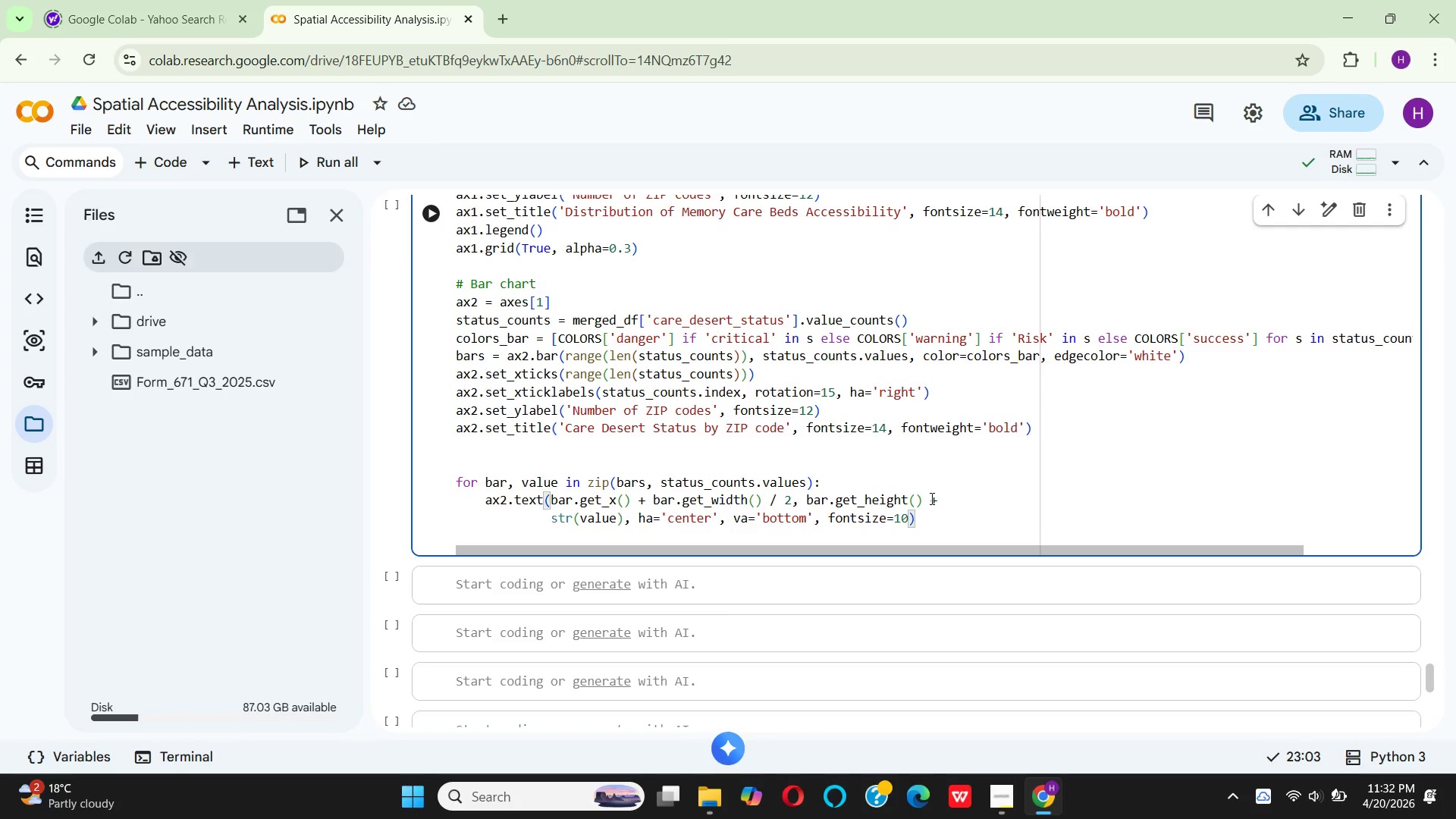 
key(Space)
 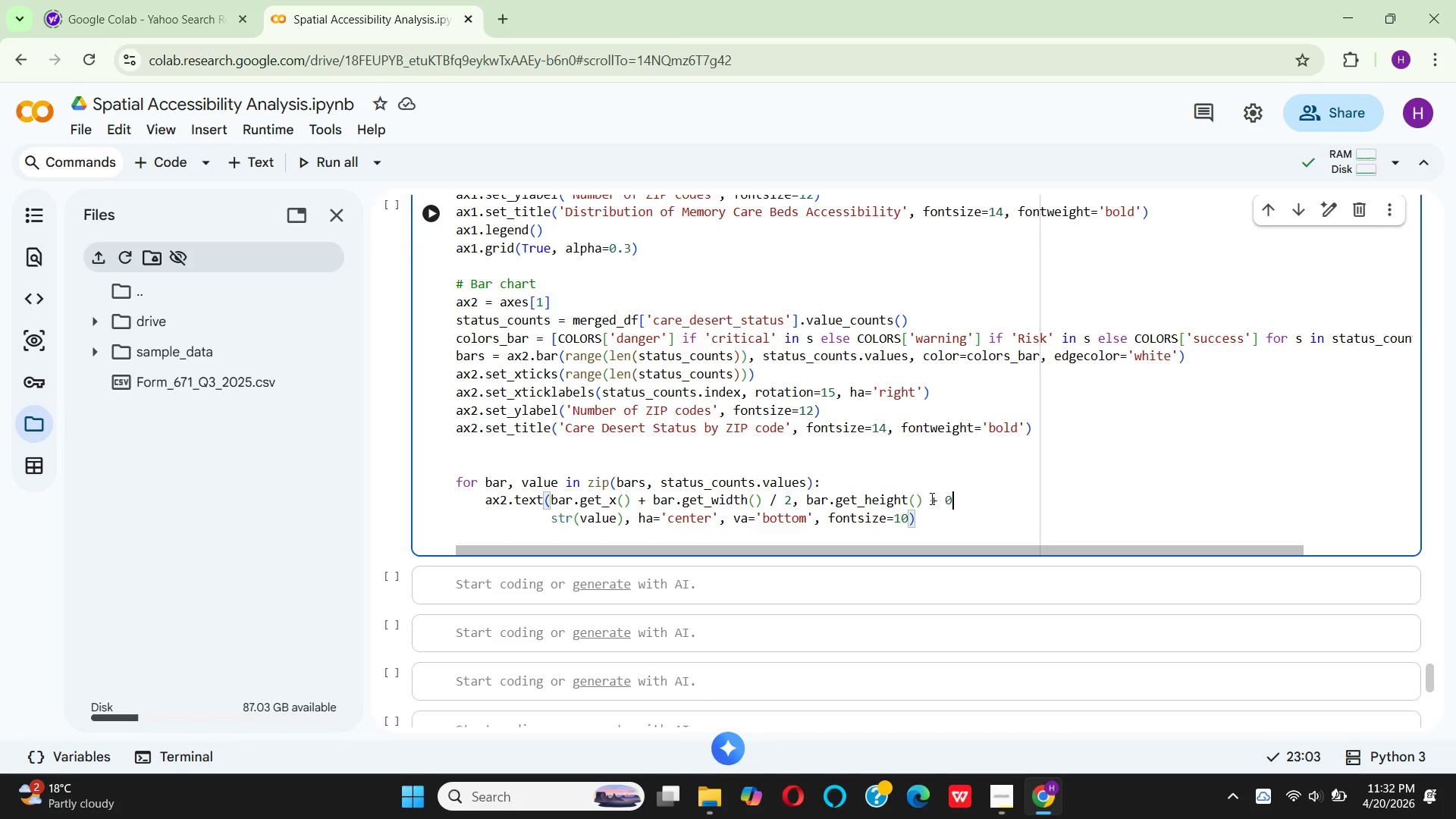 
key(0)
 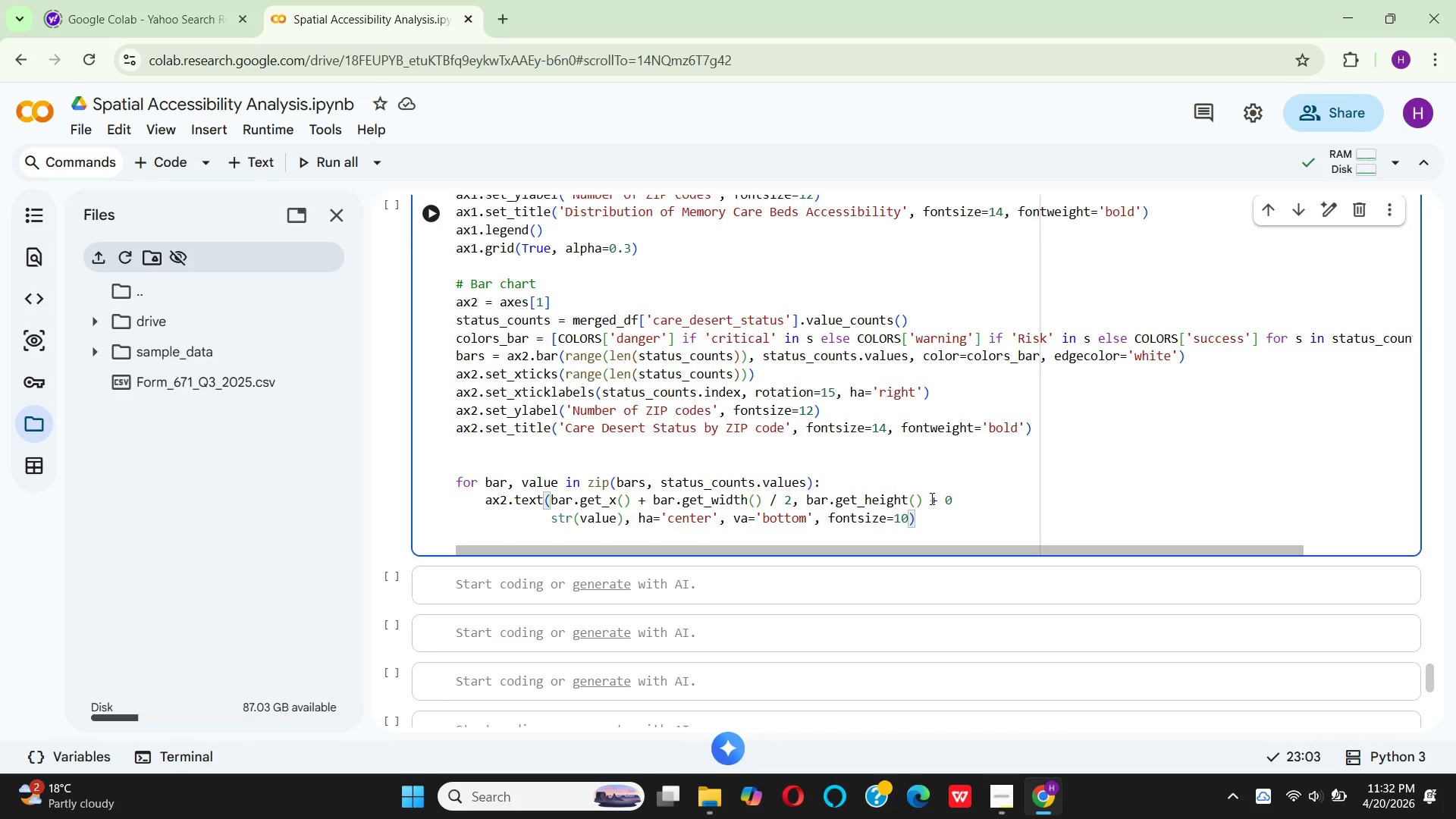 
key(Period)
 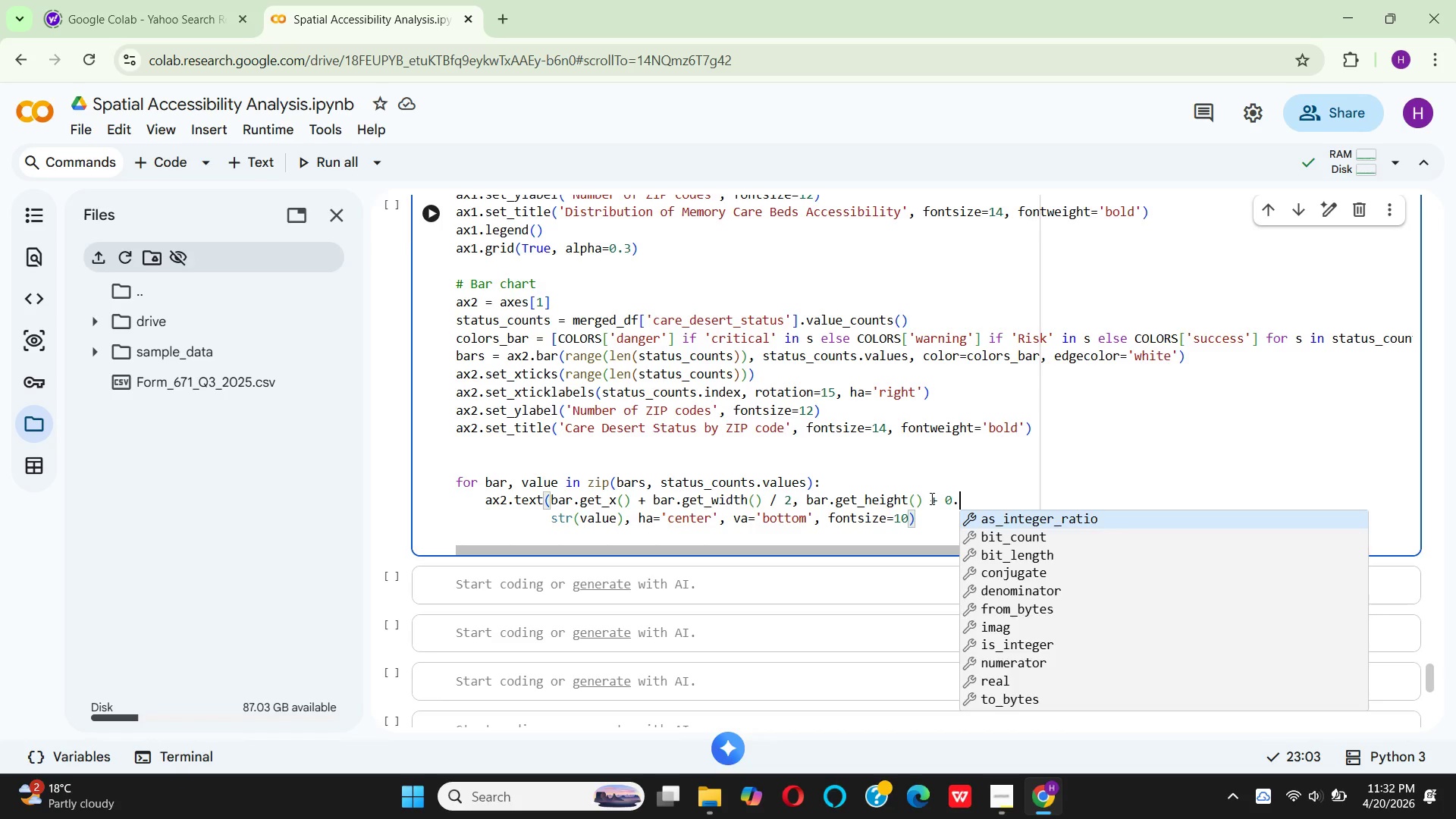 
key(5)
 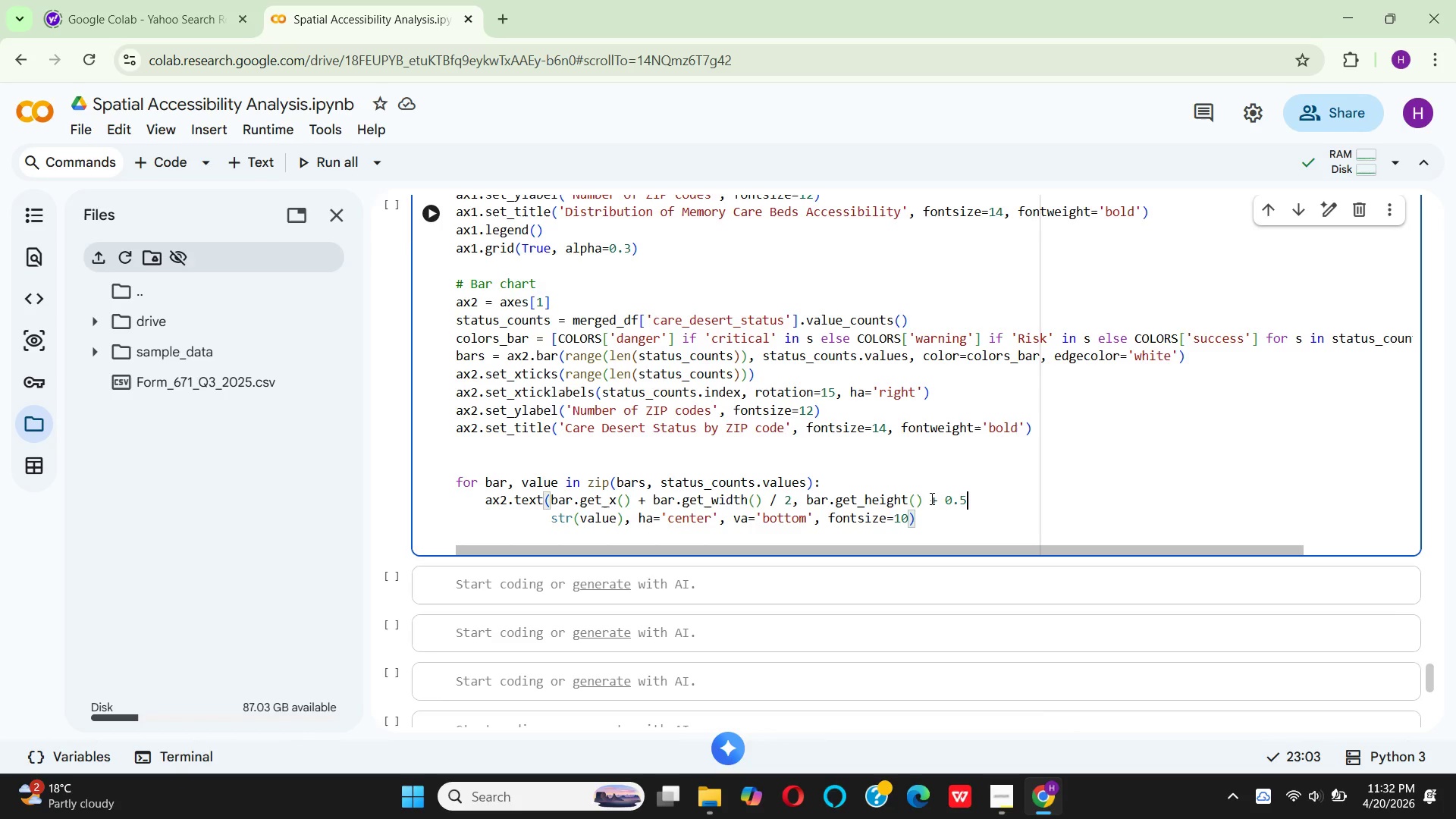 
key(Comma)
 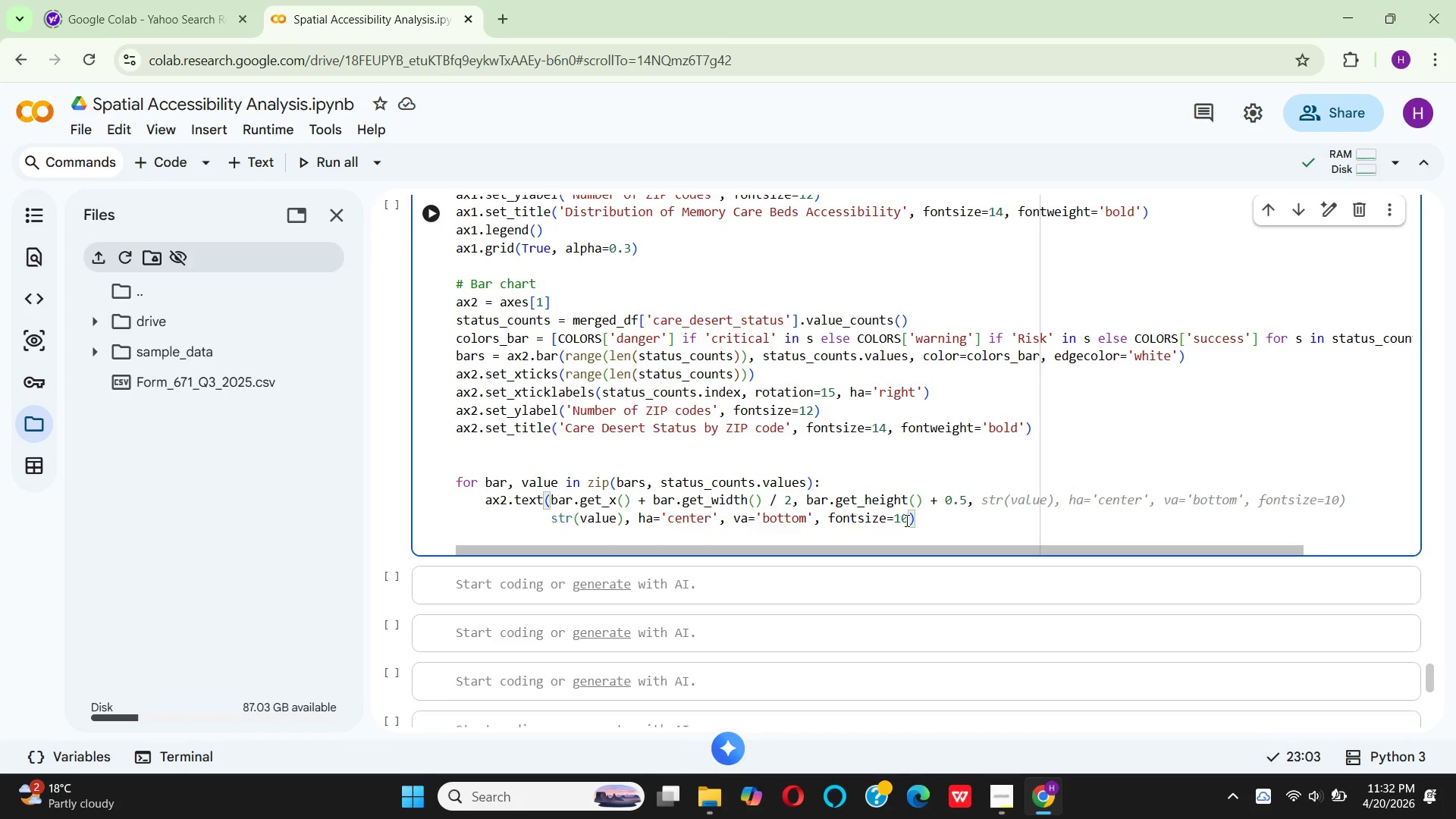 
wait(17.53)
 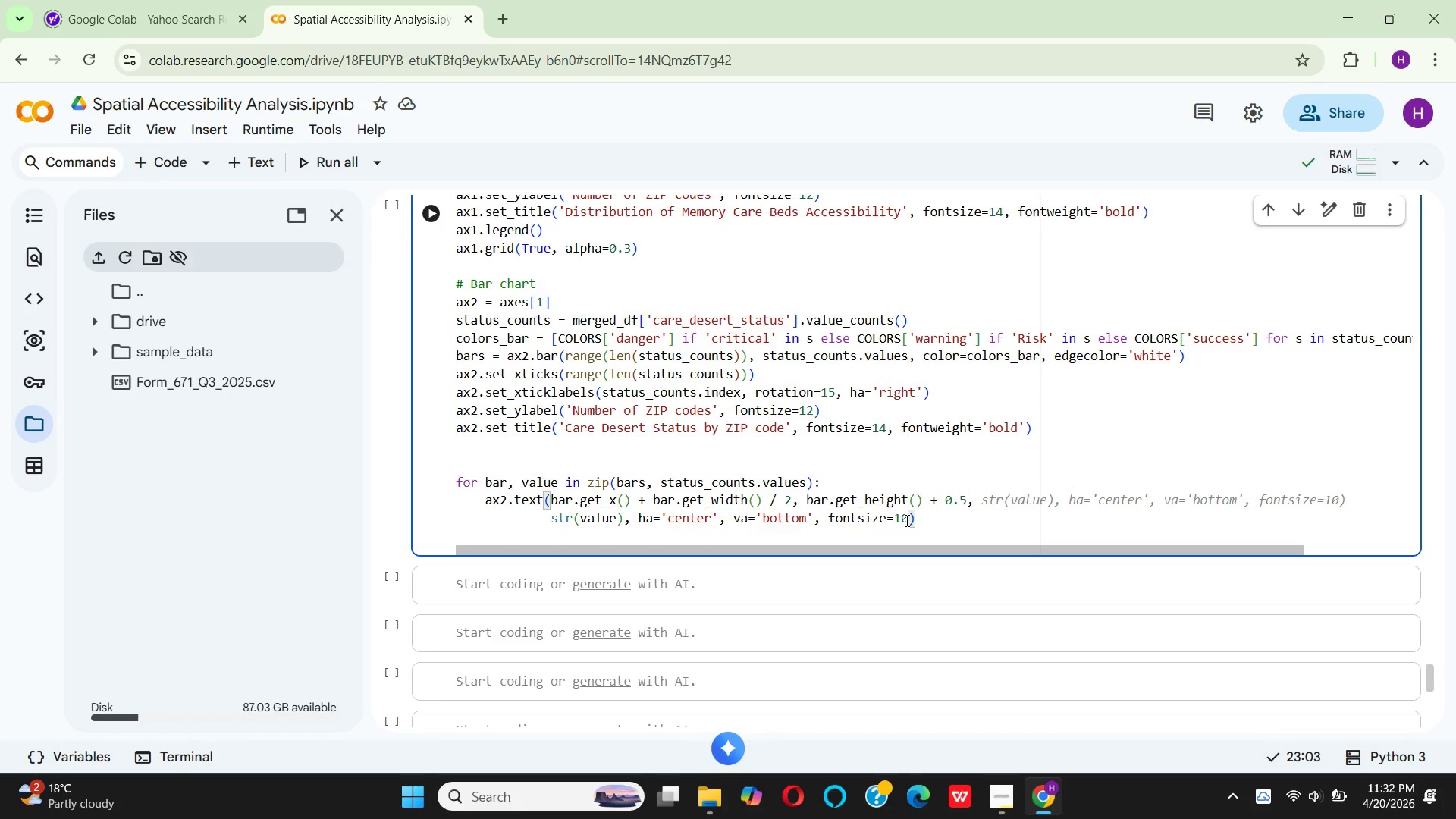 
left_click([915, 515])
 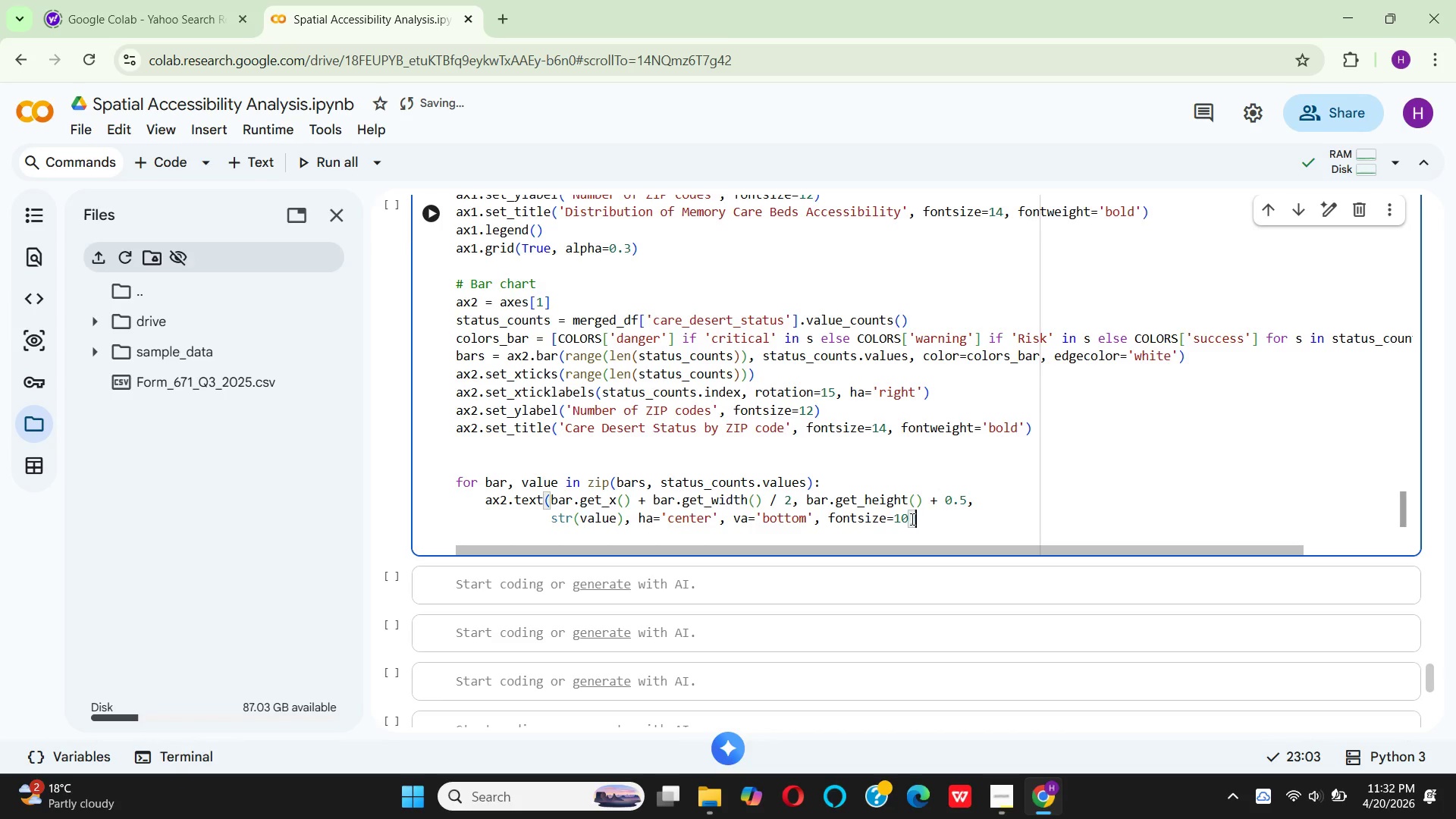 
left_click([911, 519])
 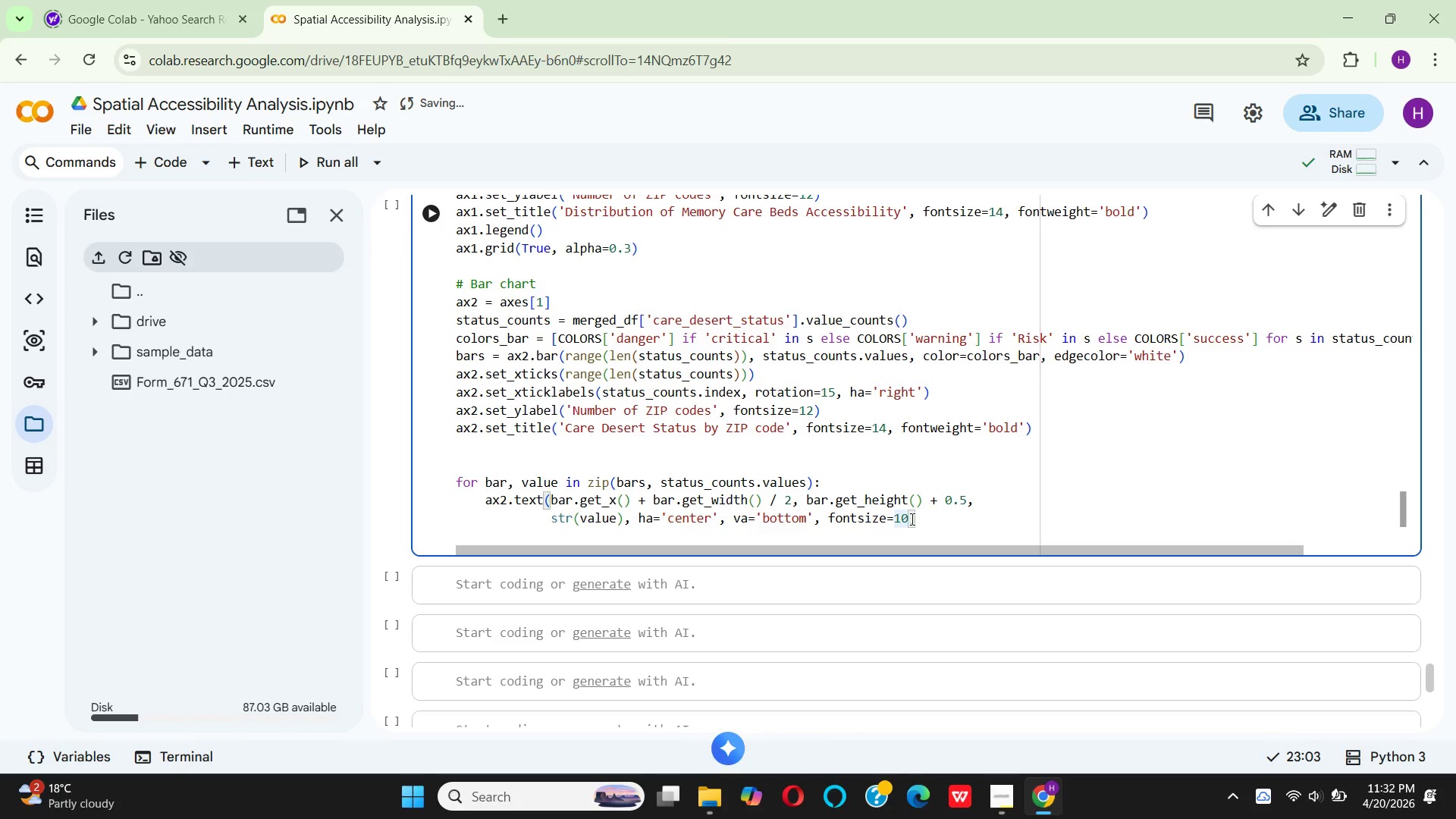 
key(Backspace)
 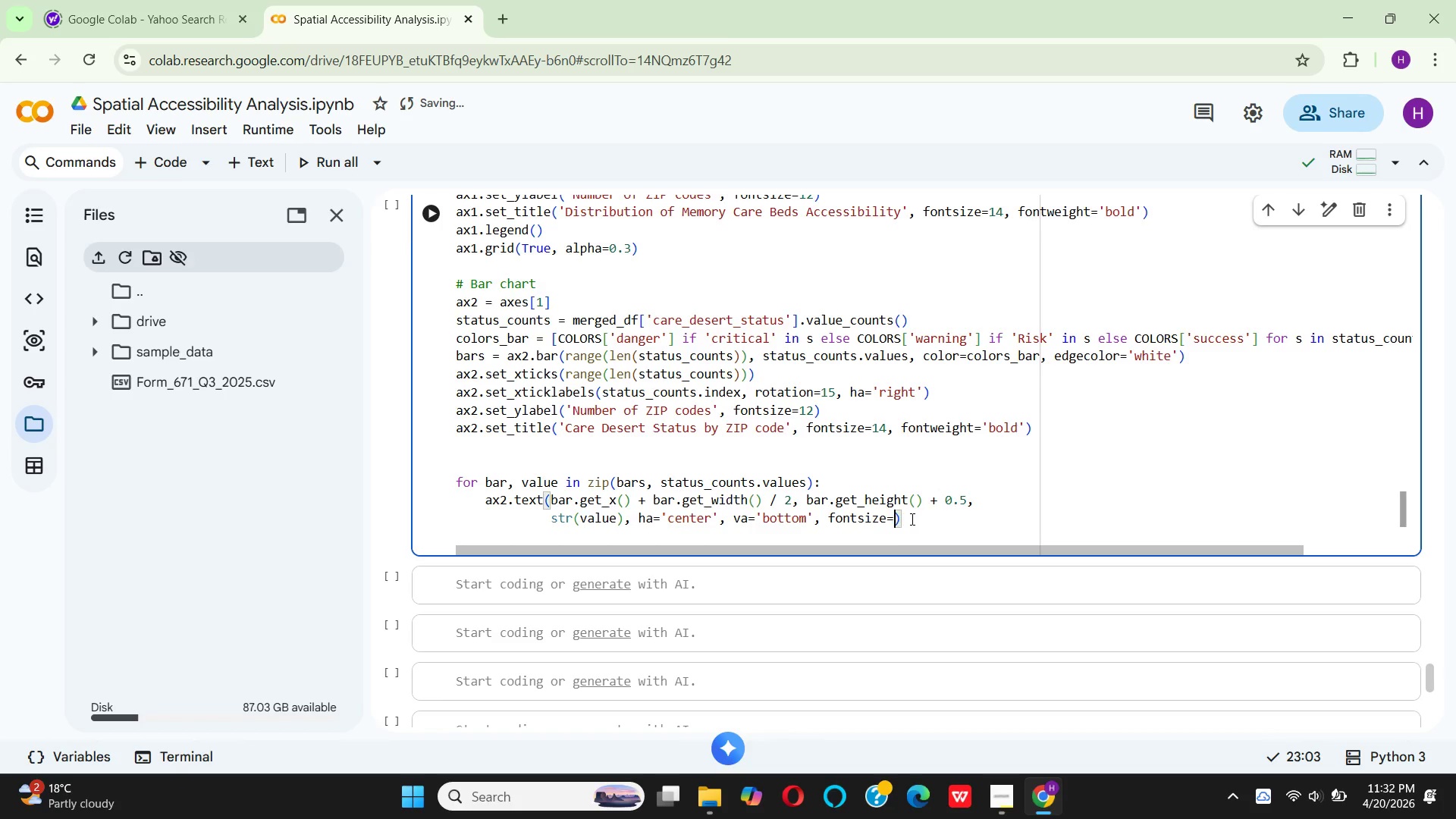 
key(Backspace)
 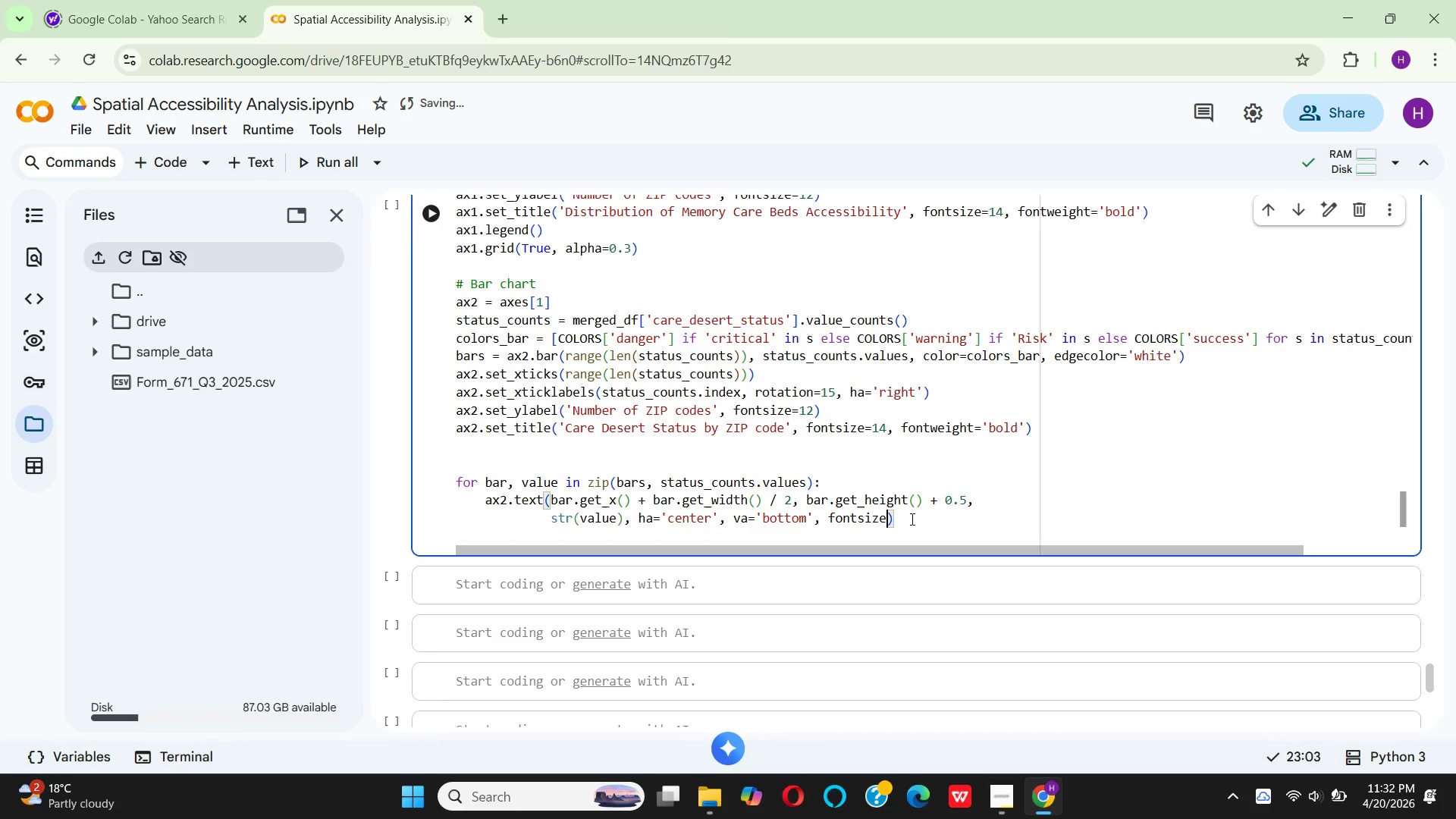 
key(Backspace)
 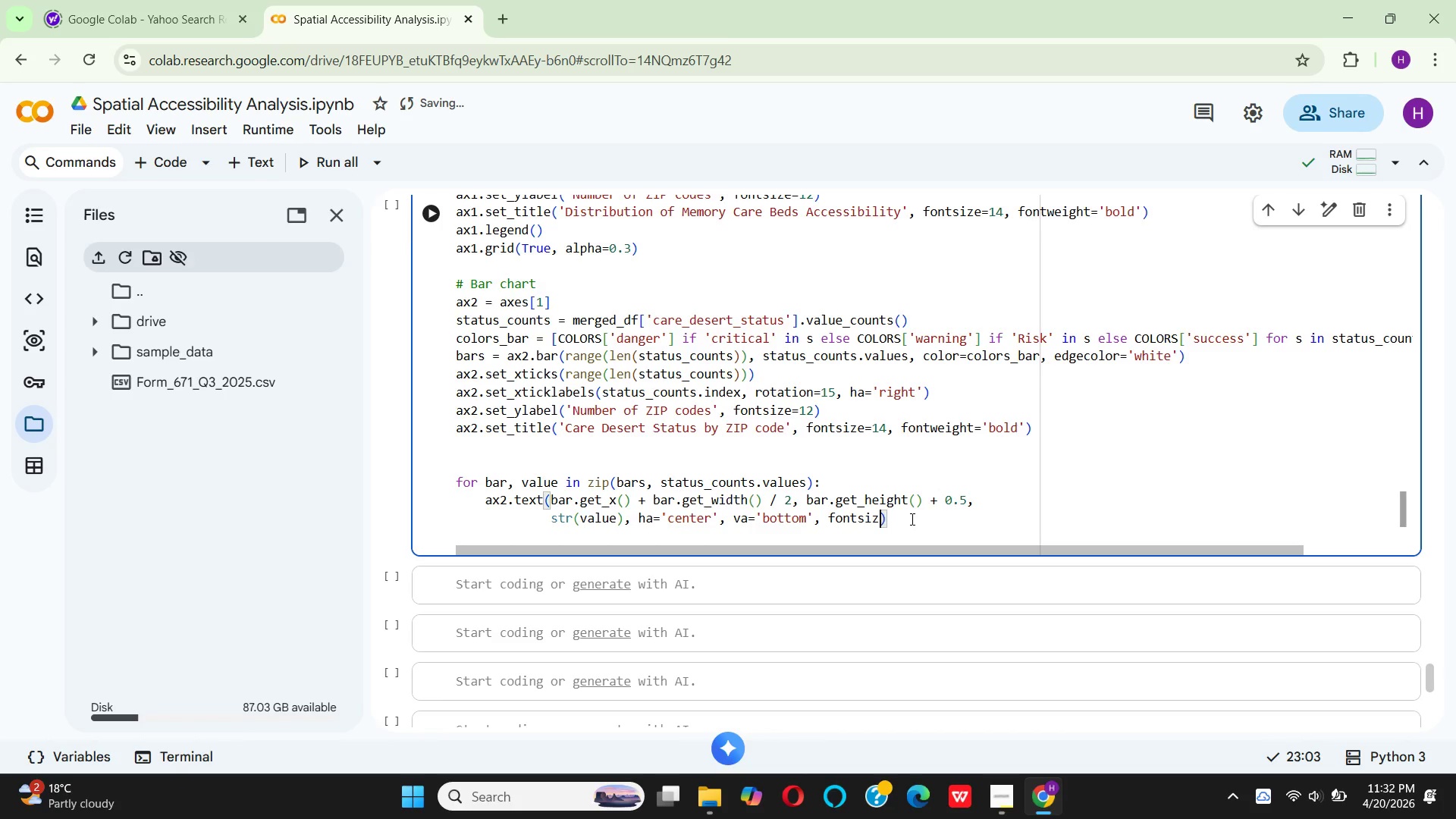 
key(Backspace)
 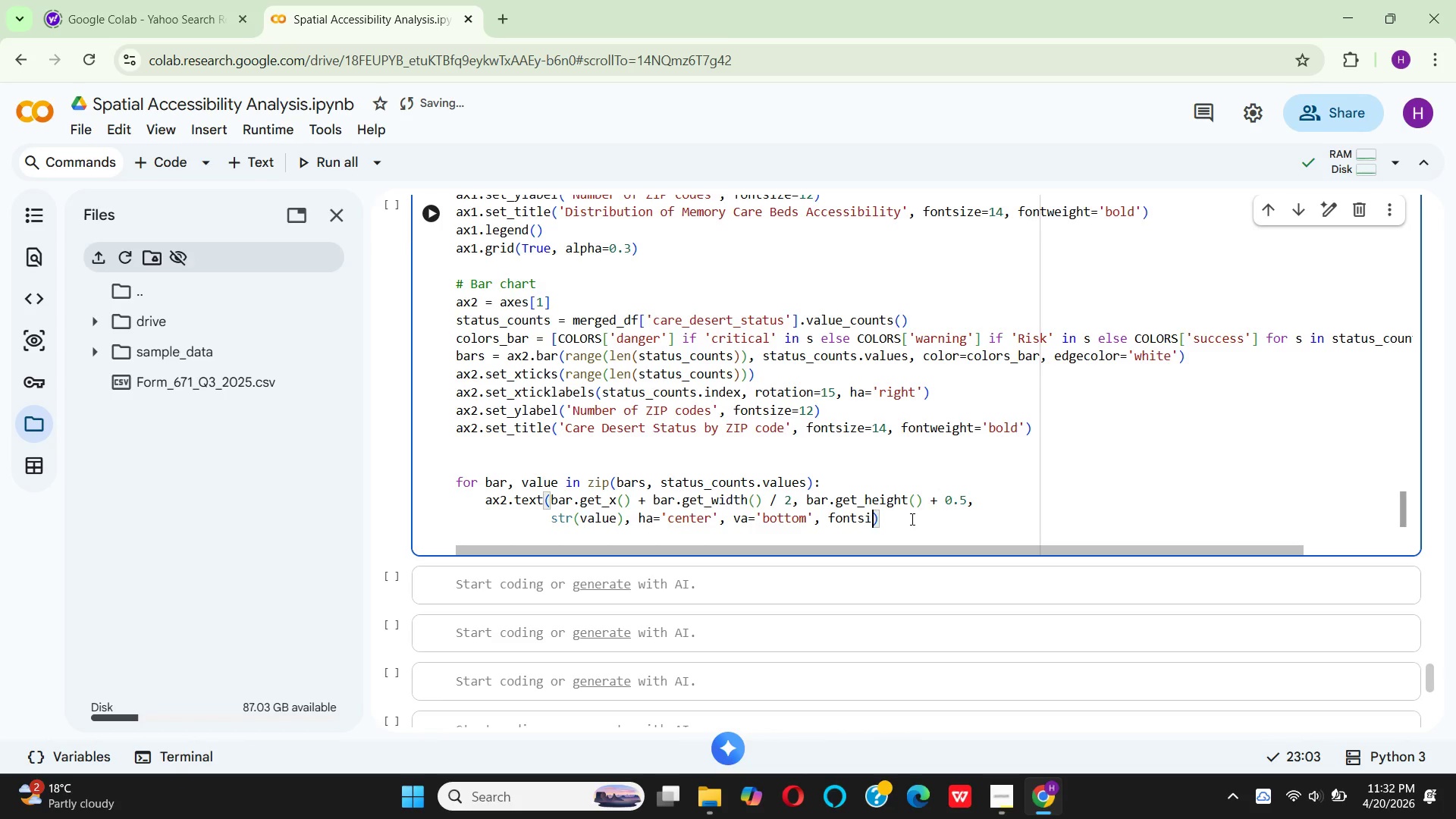 
key(Backspace)
 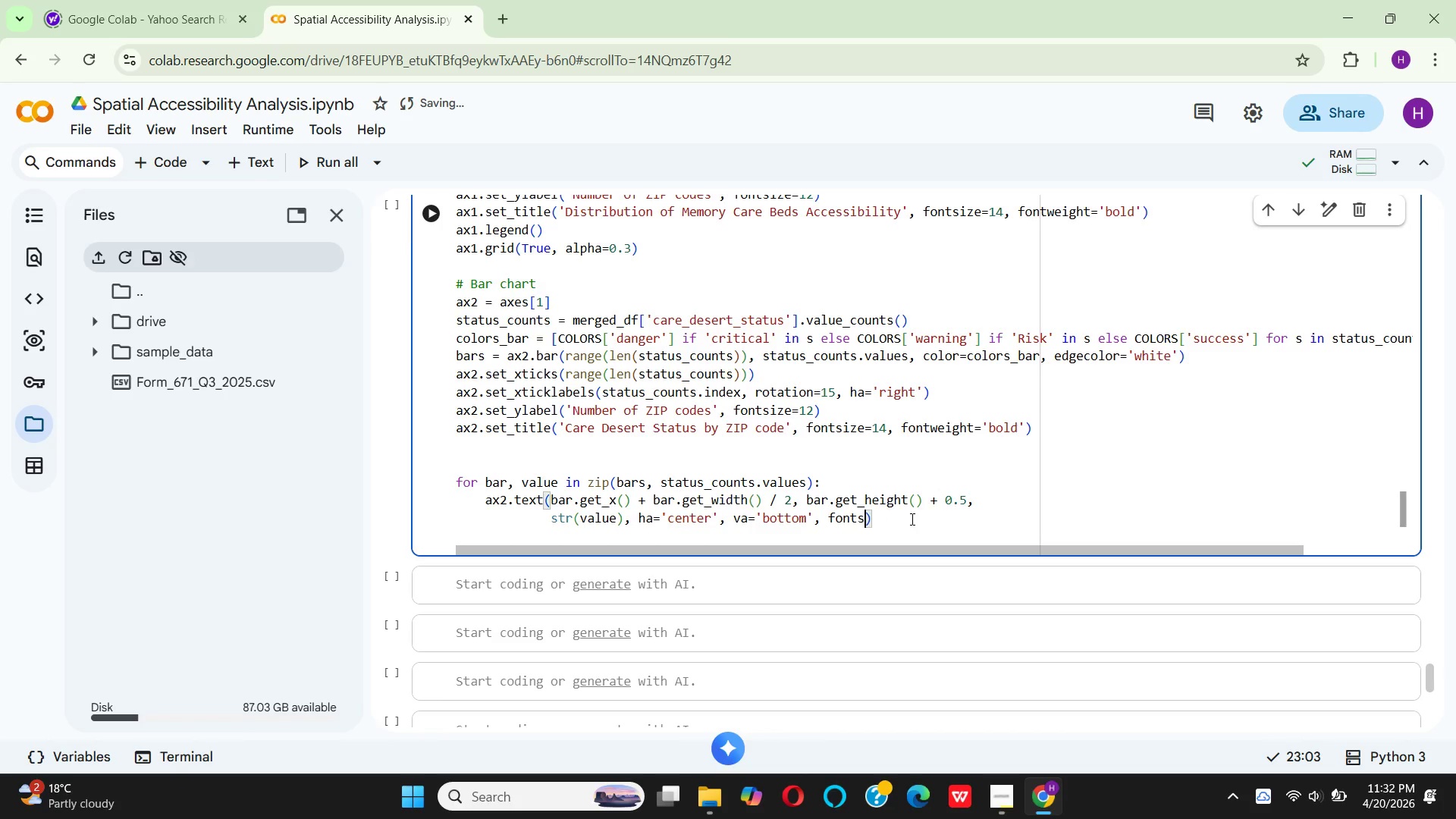 
key(Backspace)
 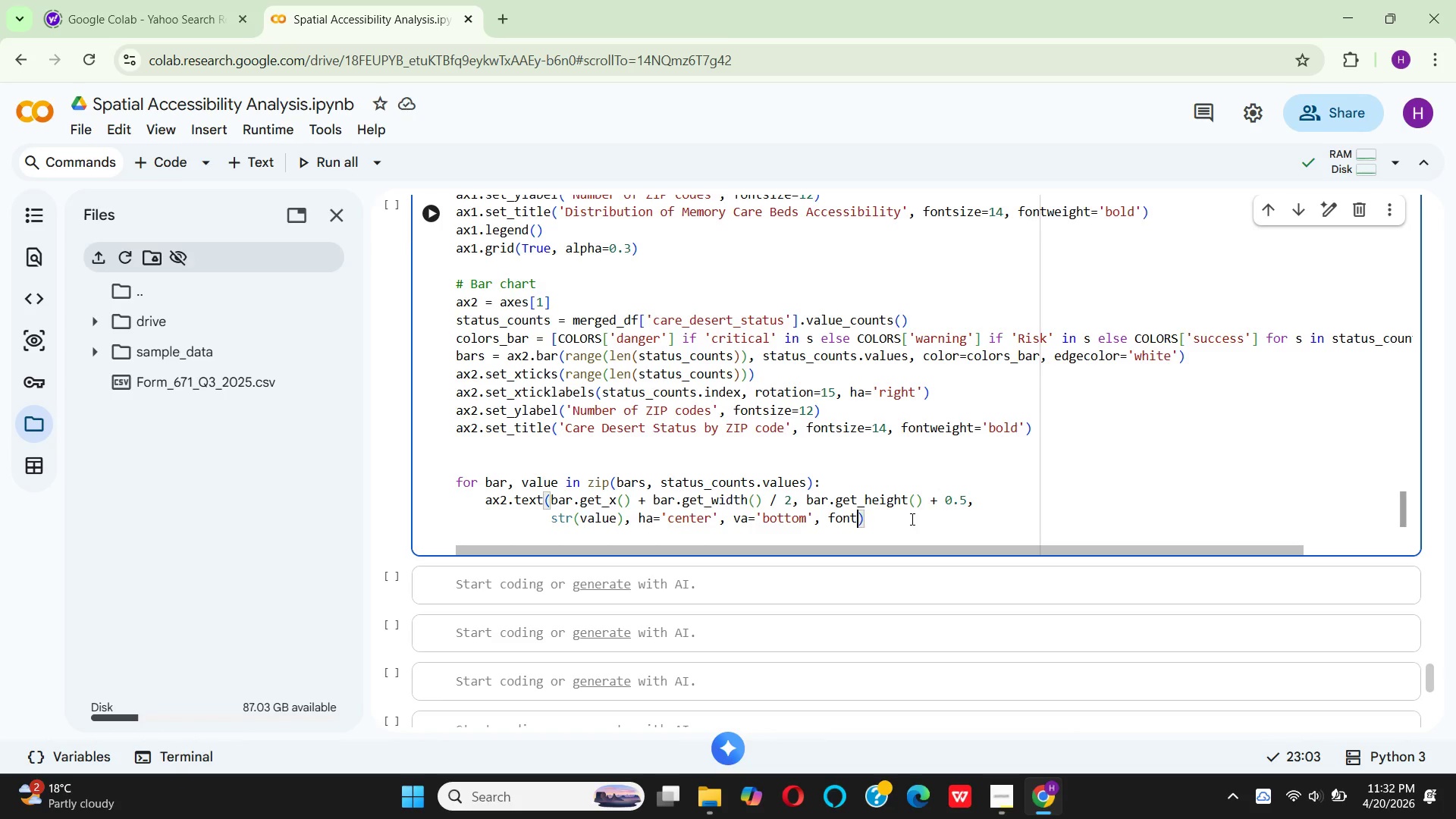 
key(Backspace)
 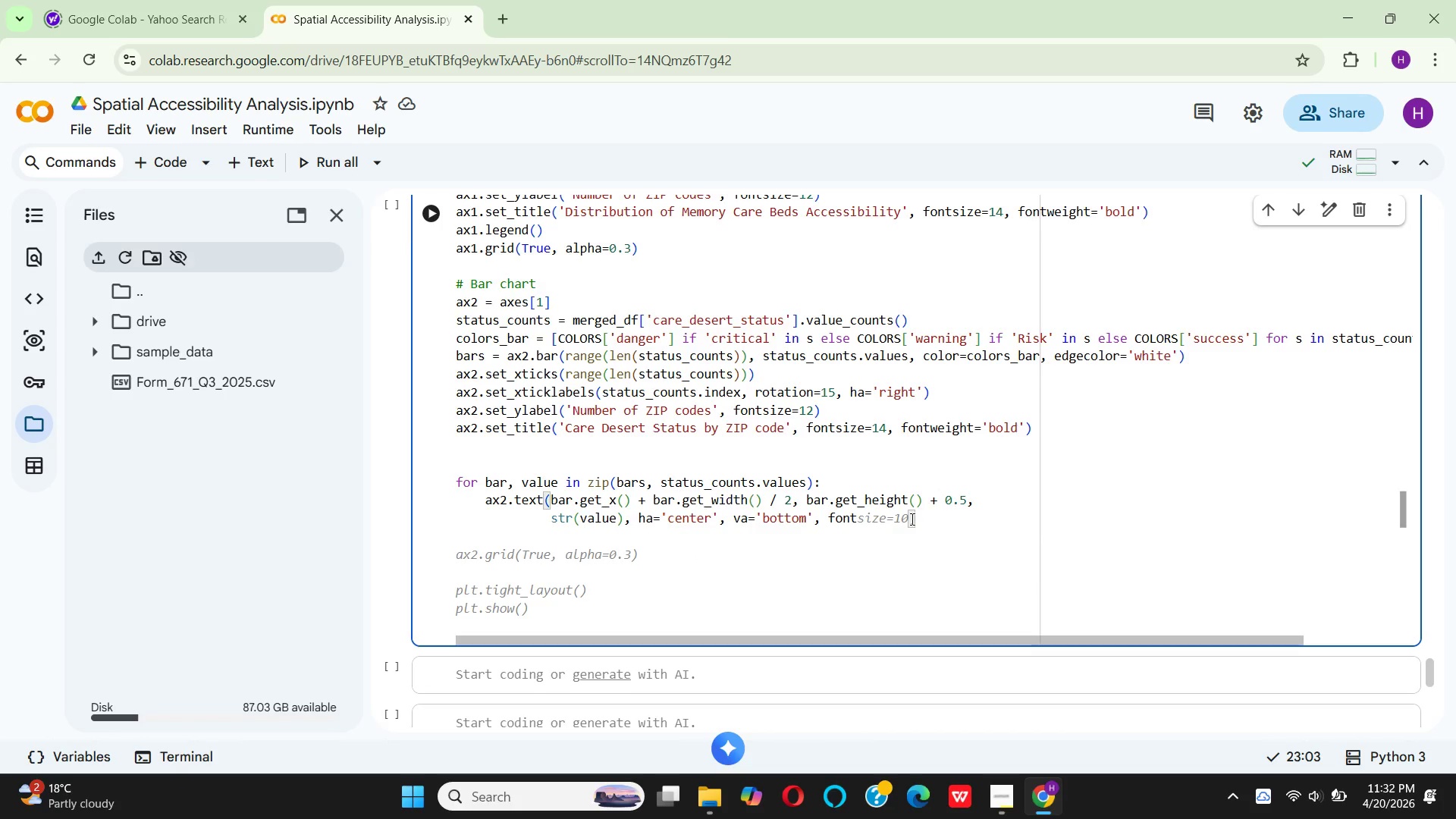 
type(we)
 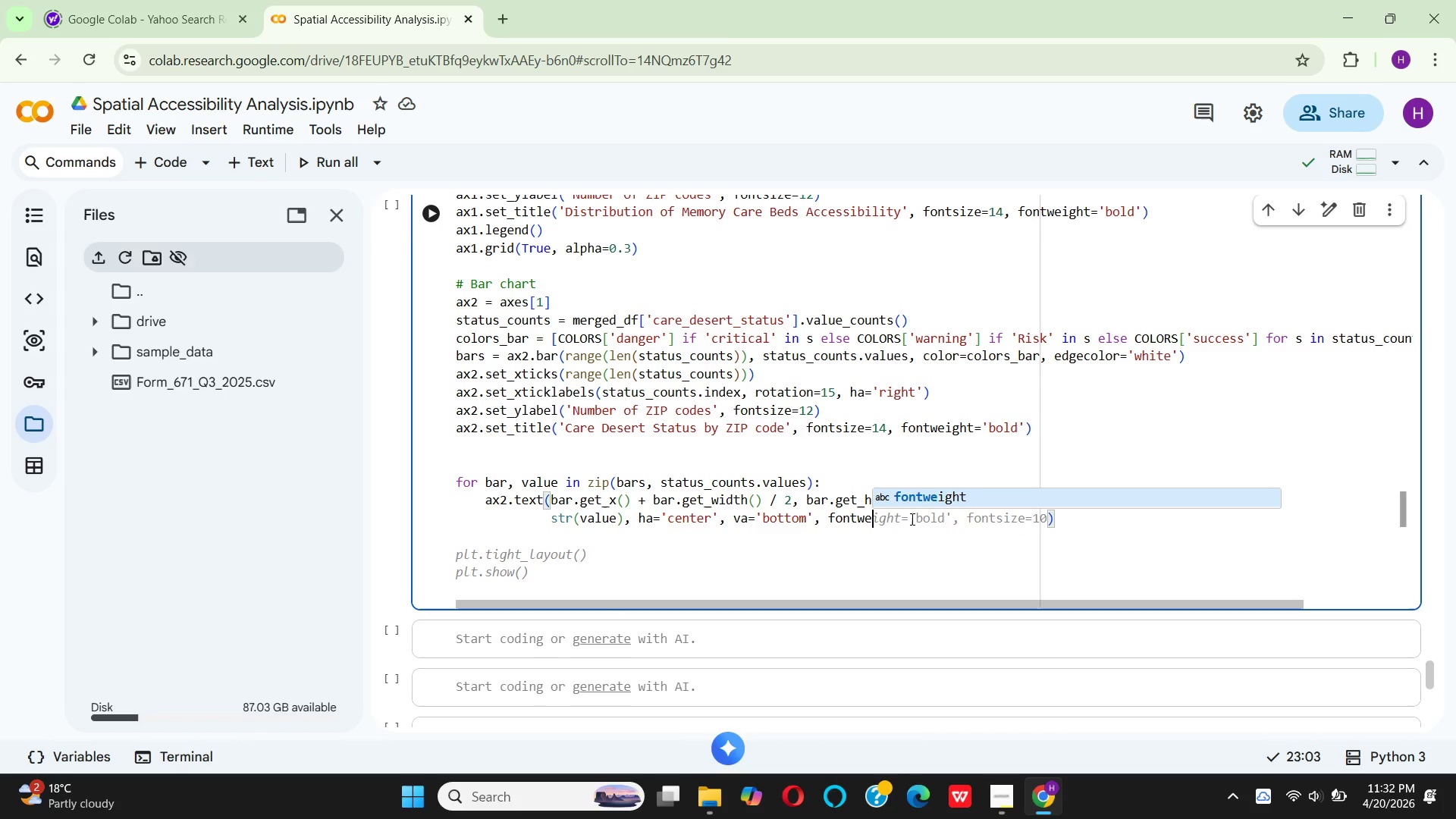 
key(Enter)
 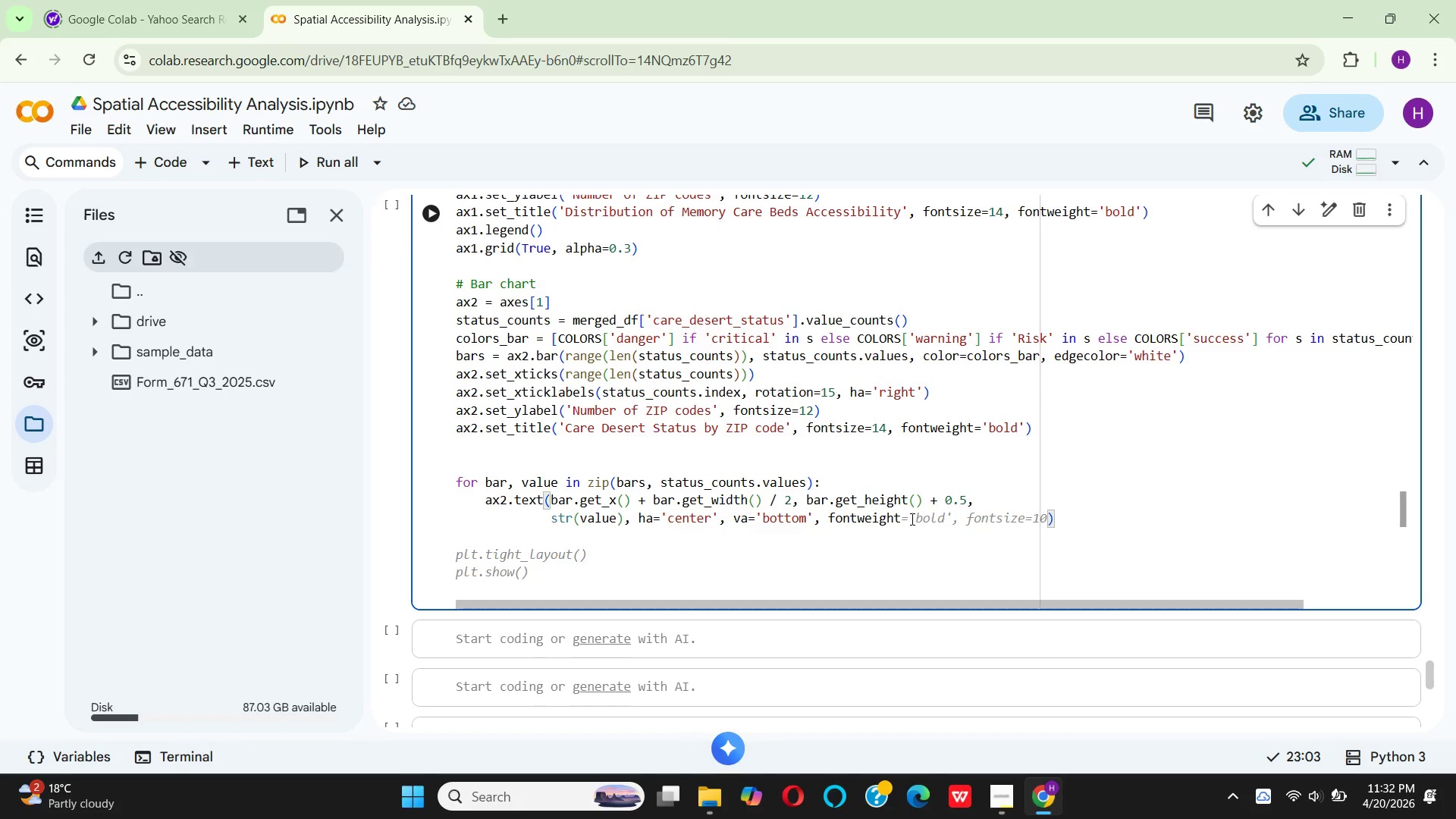 
type(='bold)
 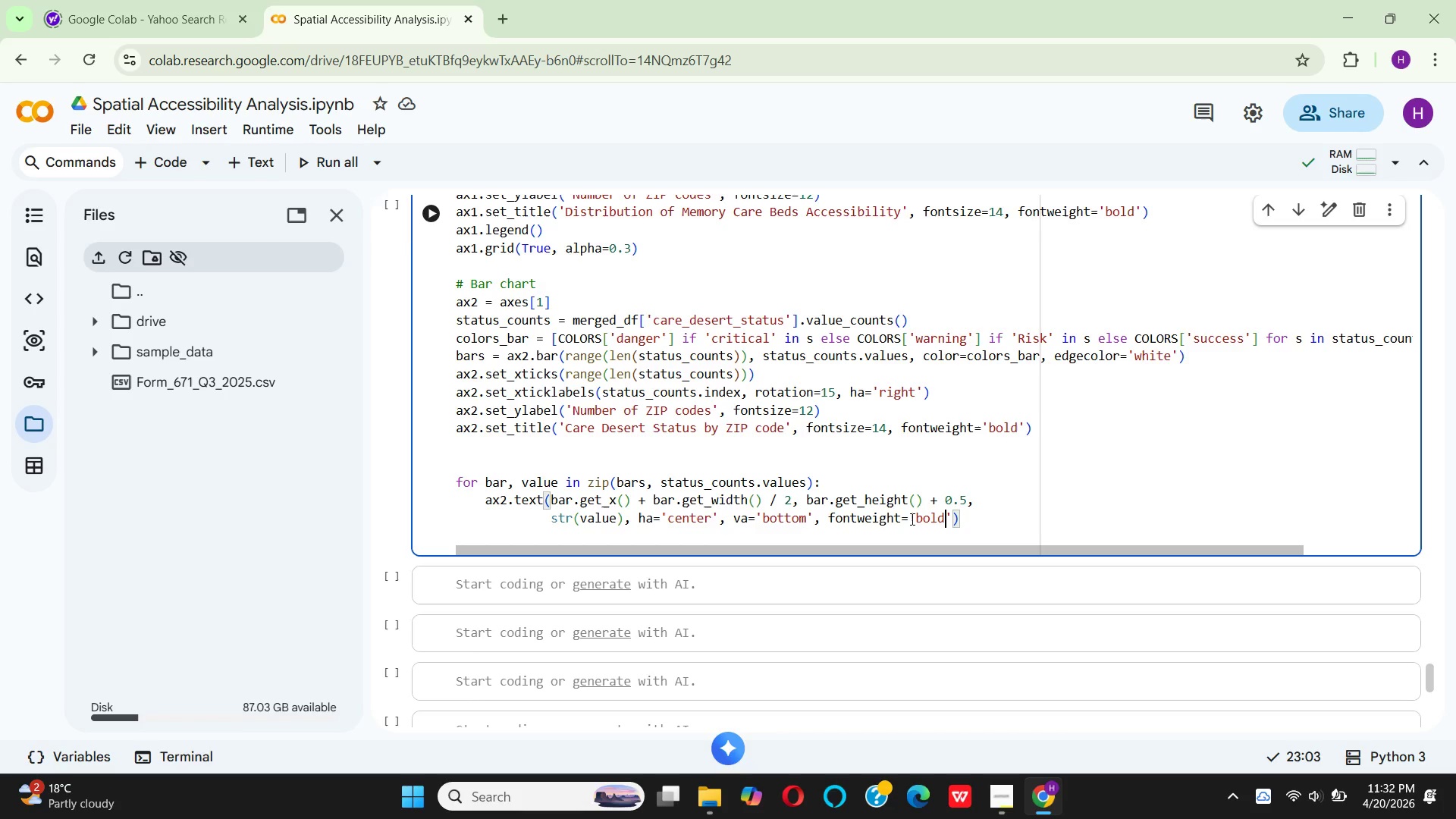 
wait(5.19)
 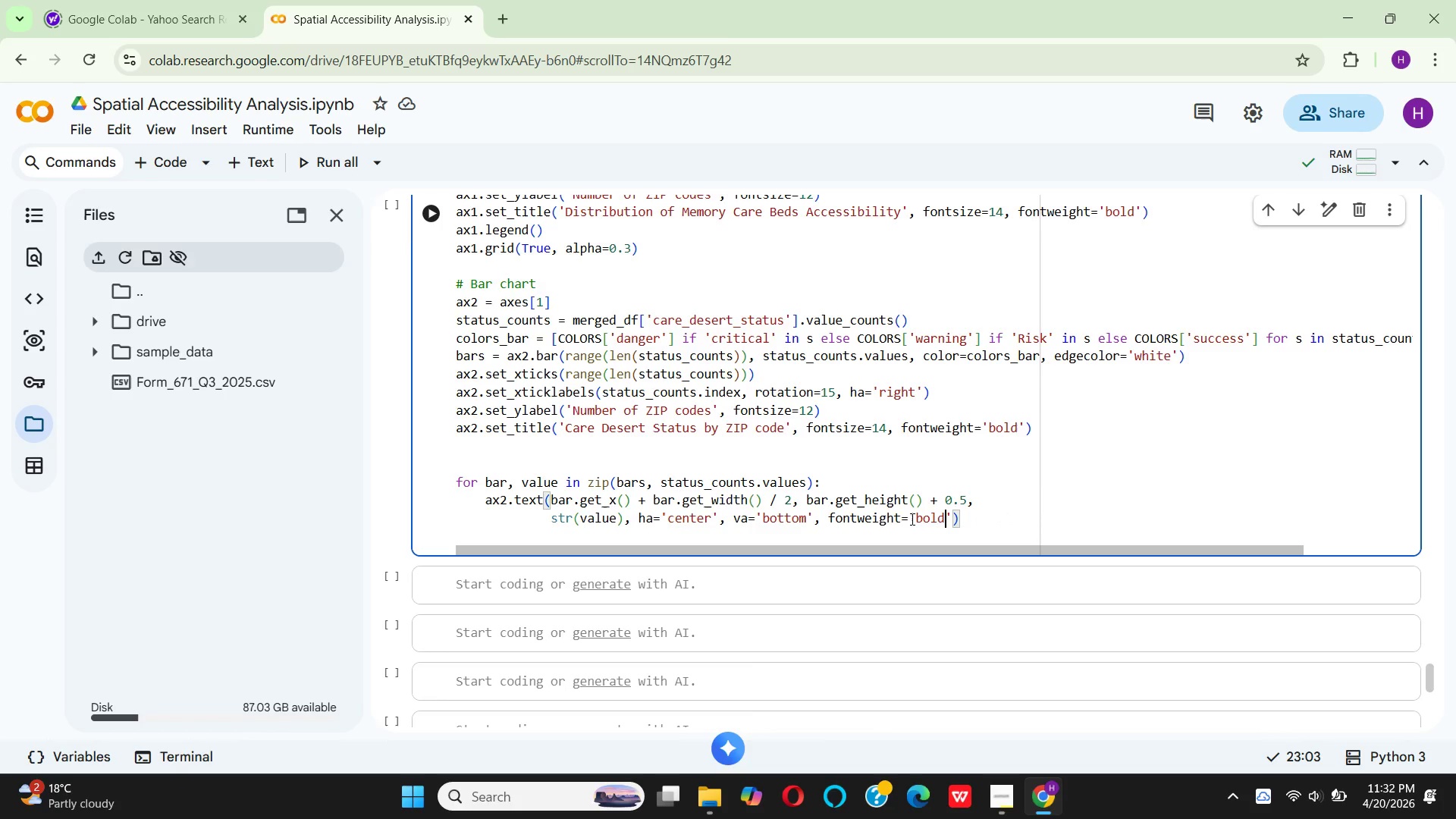 
key(ArrowRight)
 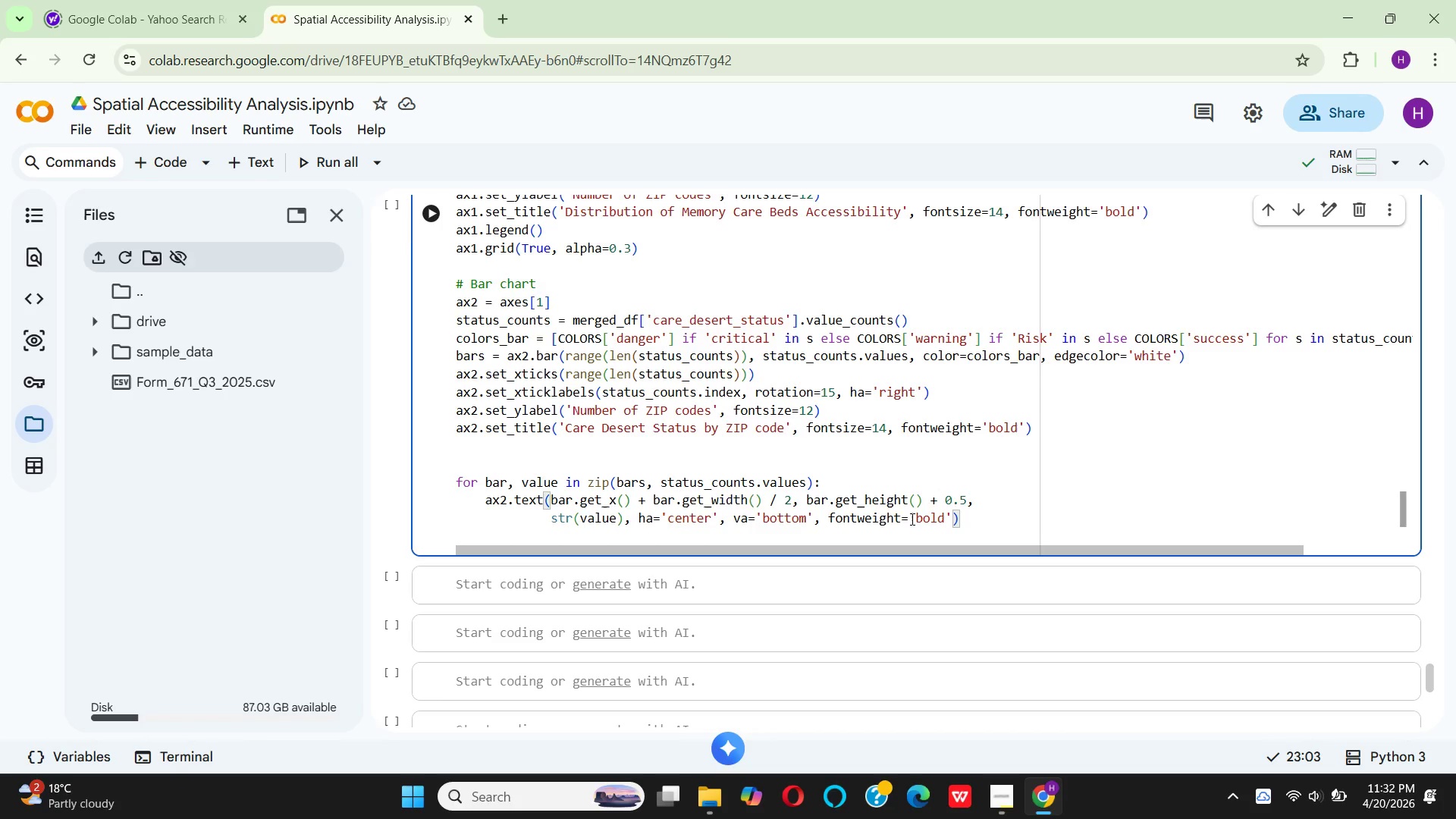 
key(ArrowRight)
 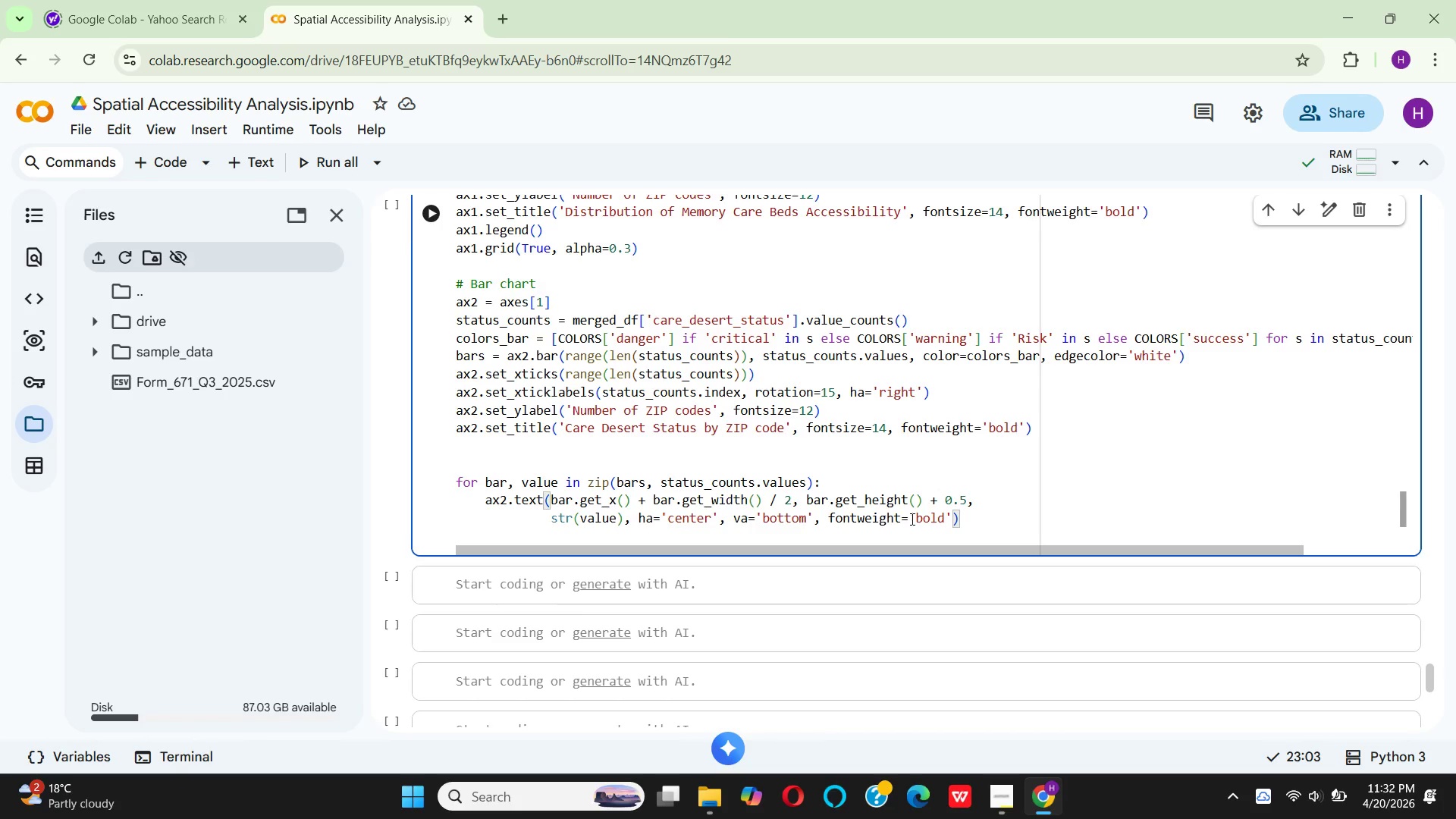 
key(Enter)
 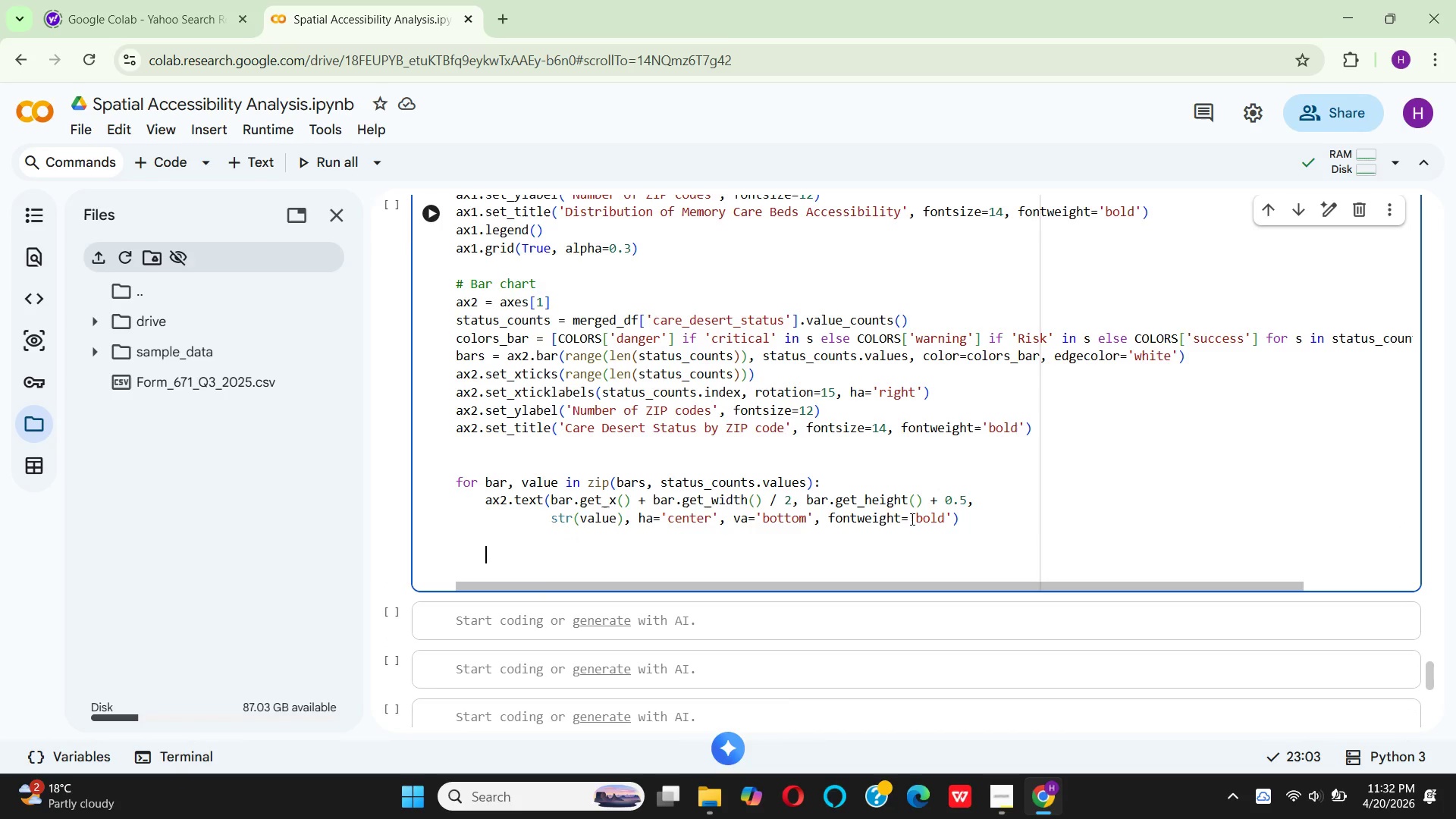 
key(Enter)
 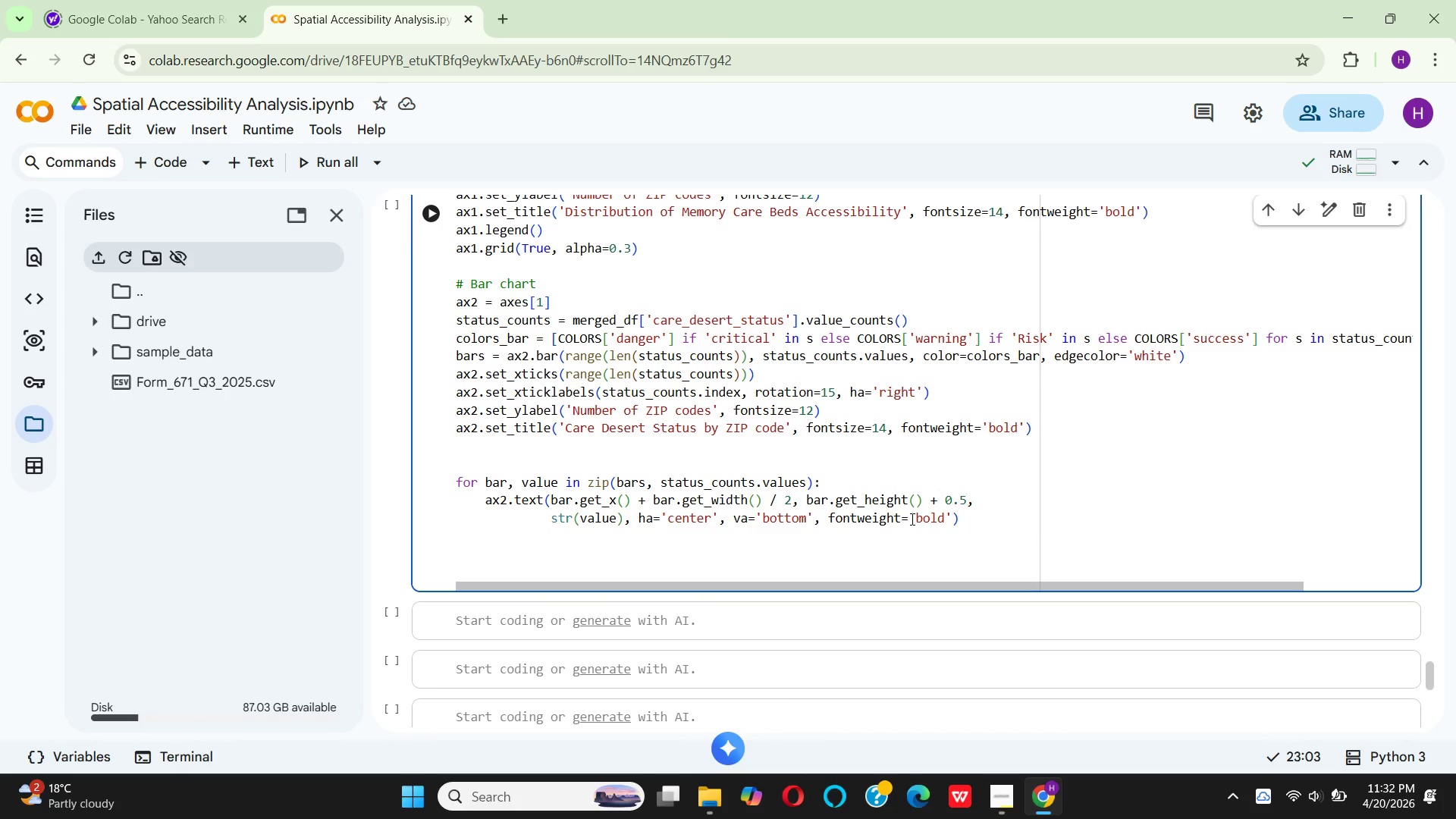 
key(Backspace)
 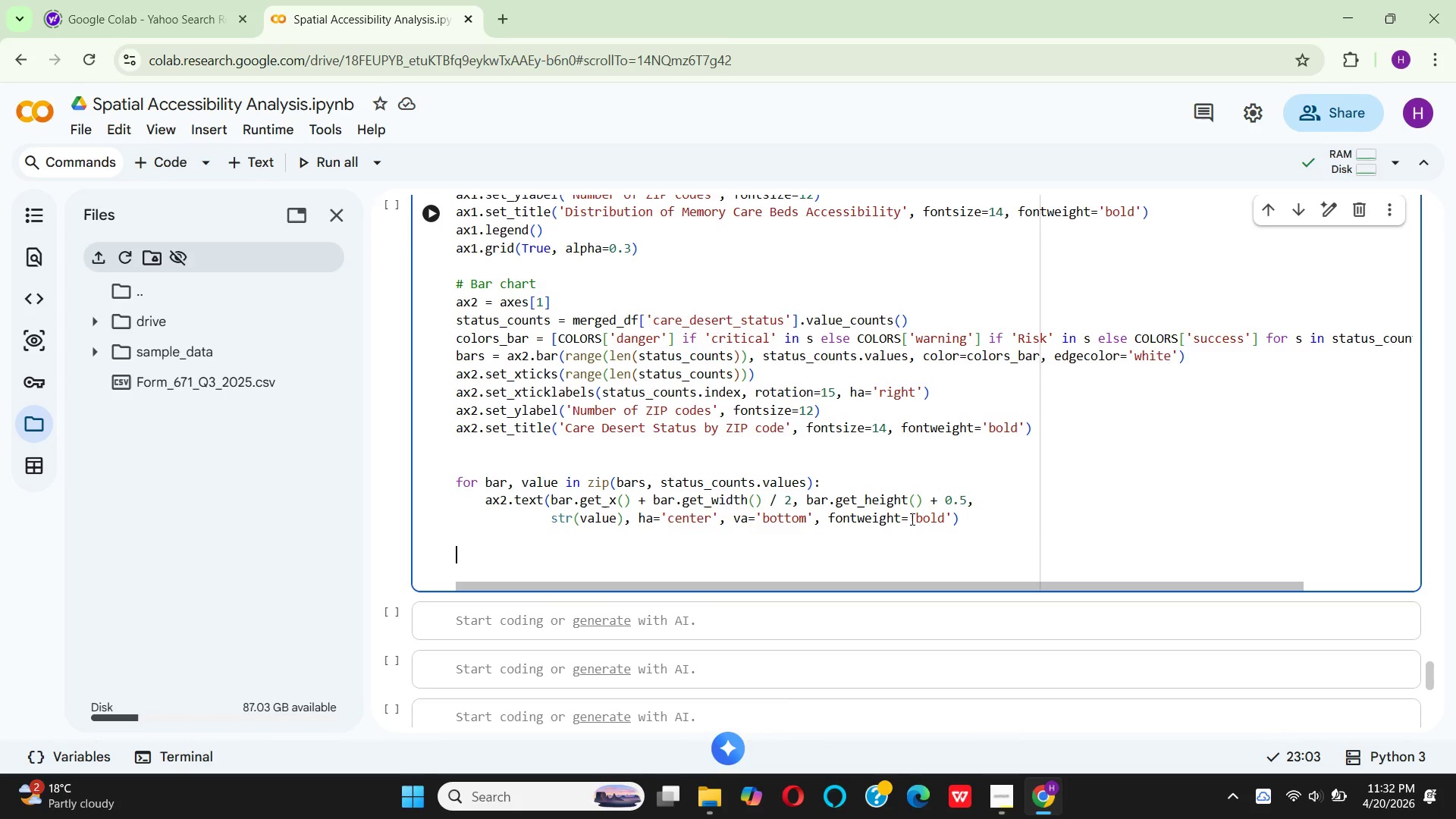 
key(Backspace)
 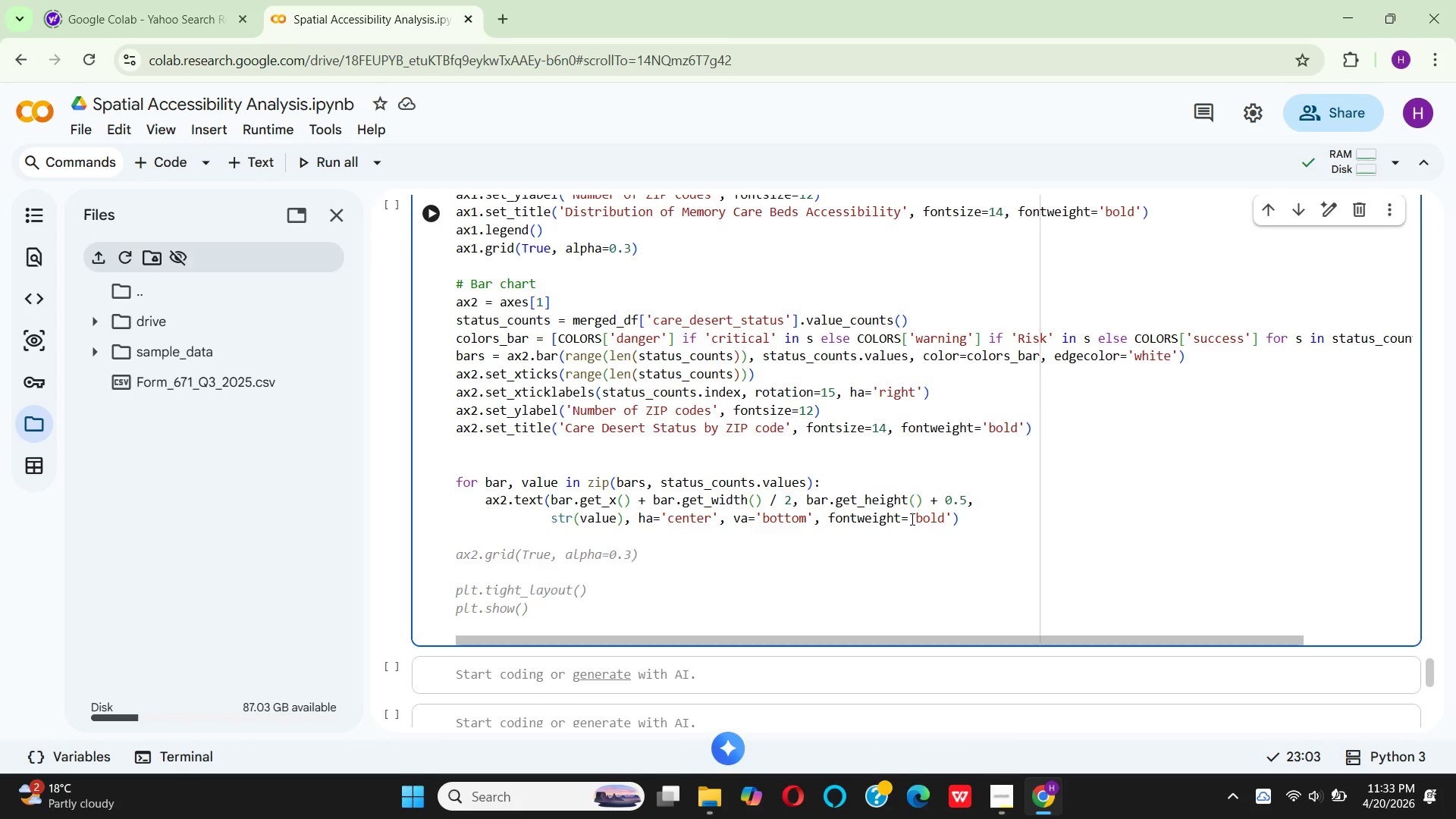 
wait(9.7)
 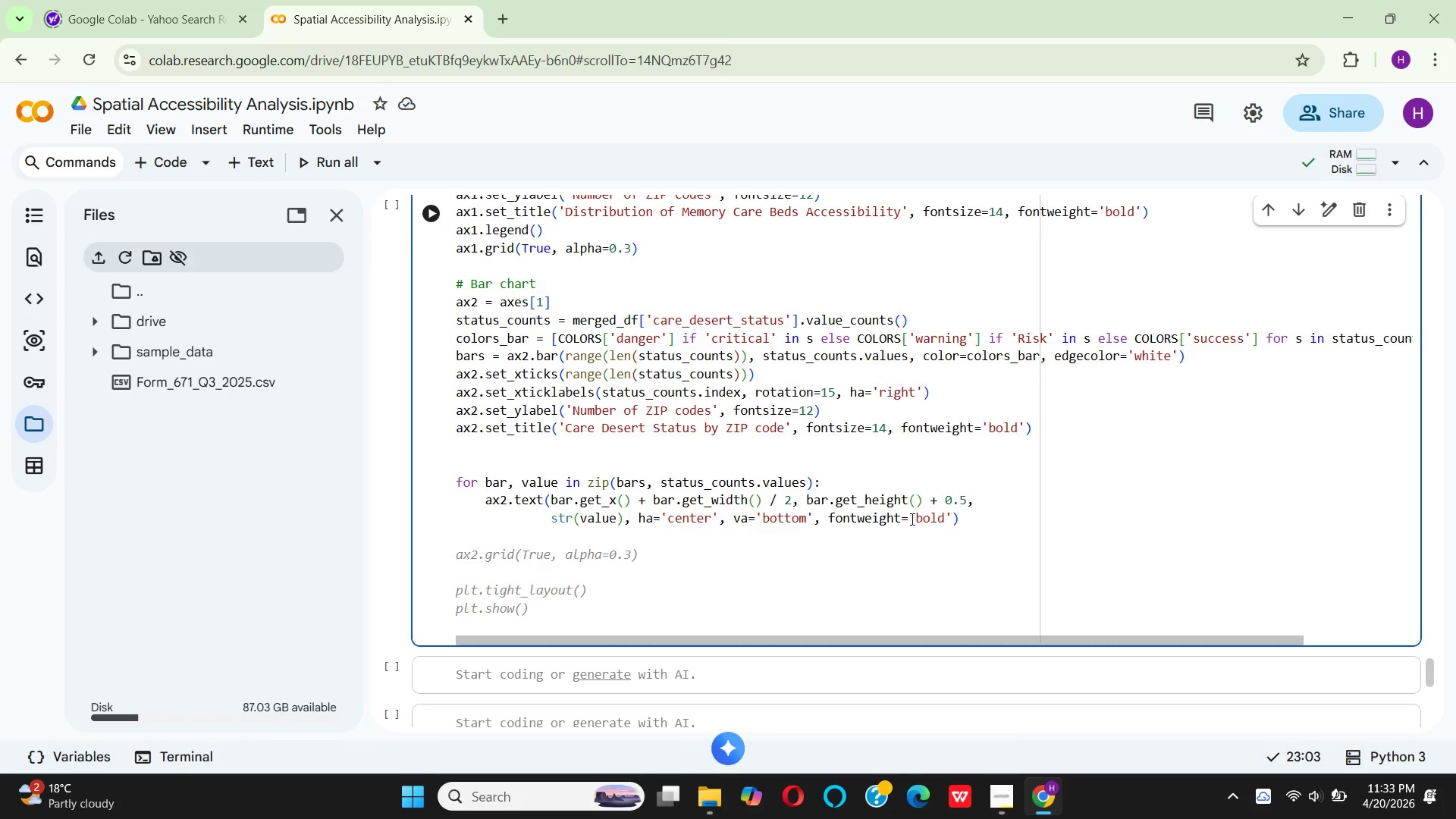 
type(plt)
 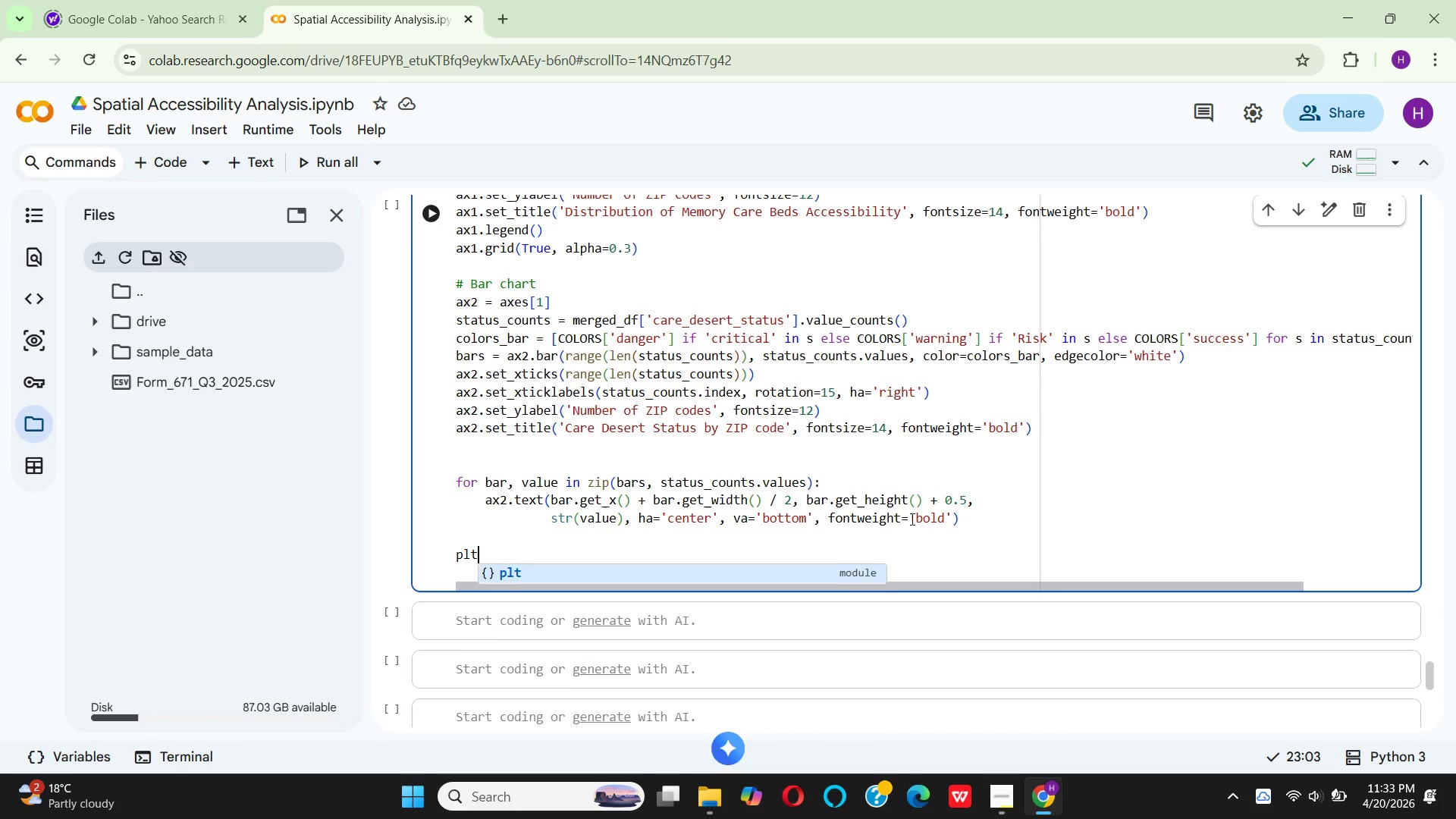 
key(Enter)
 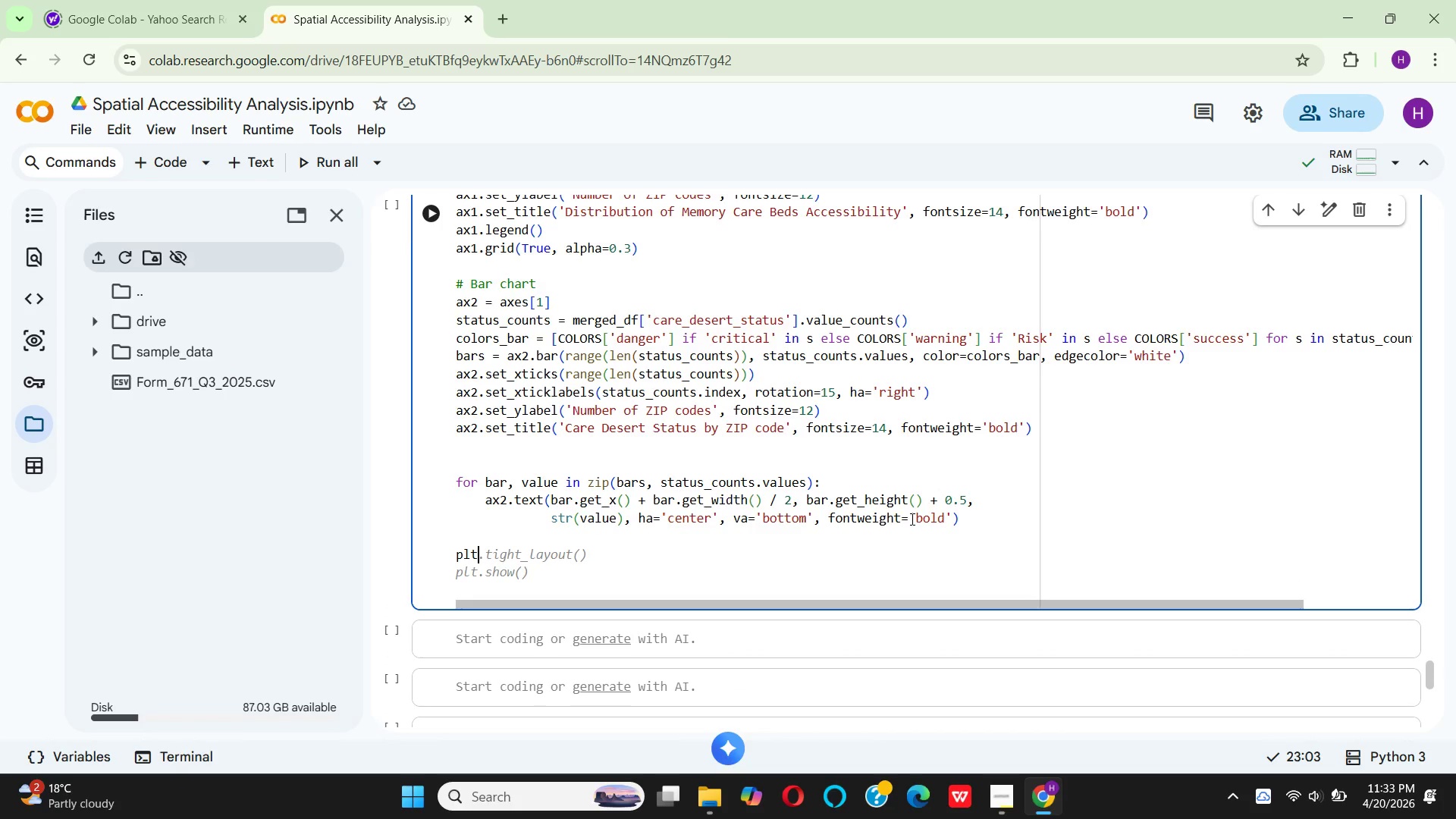 
wait(8.91)
 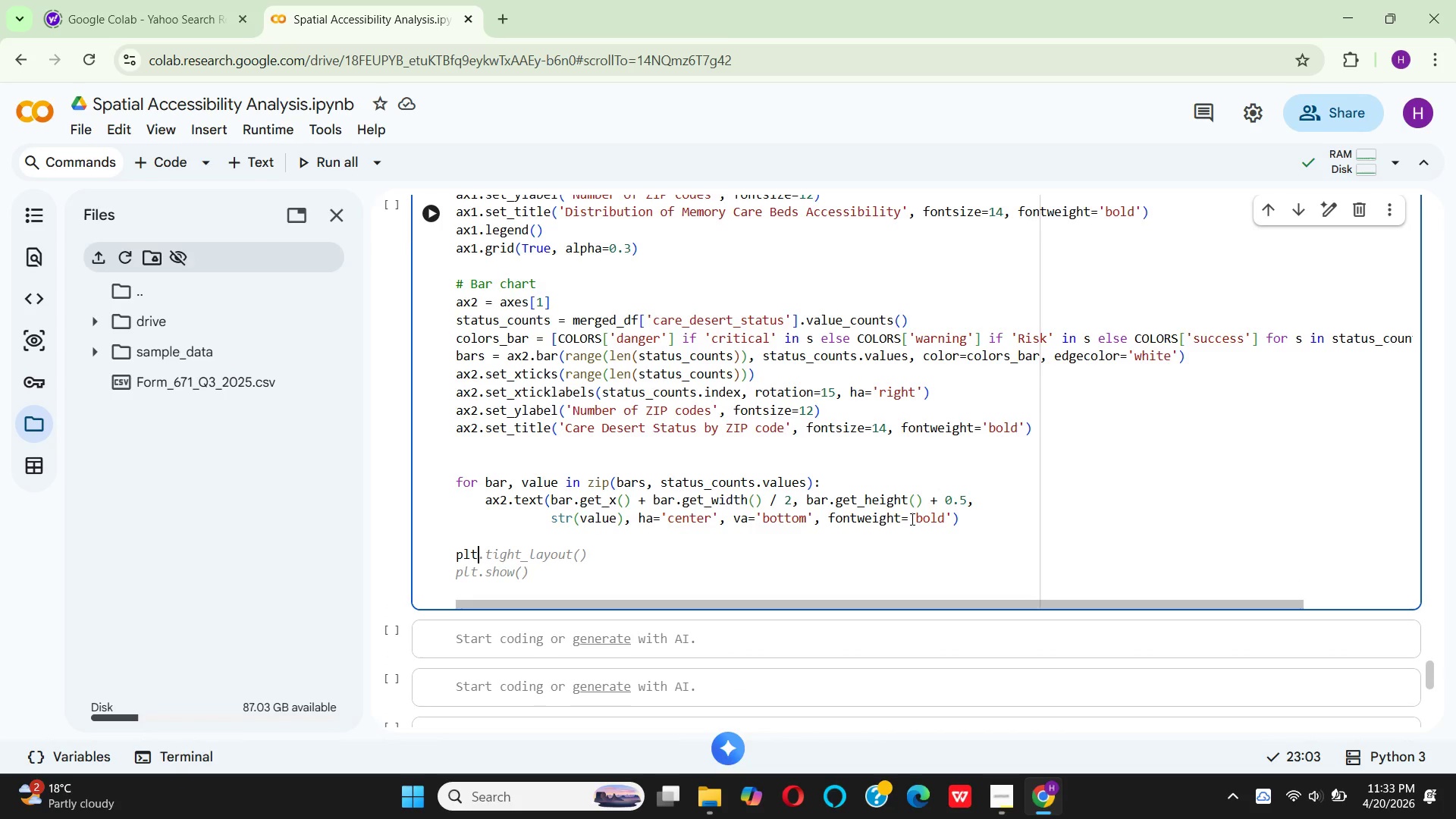 
left_click([569, 532])
 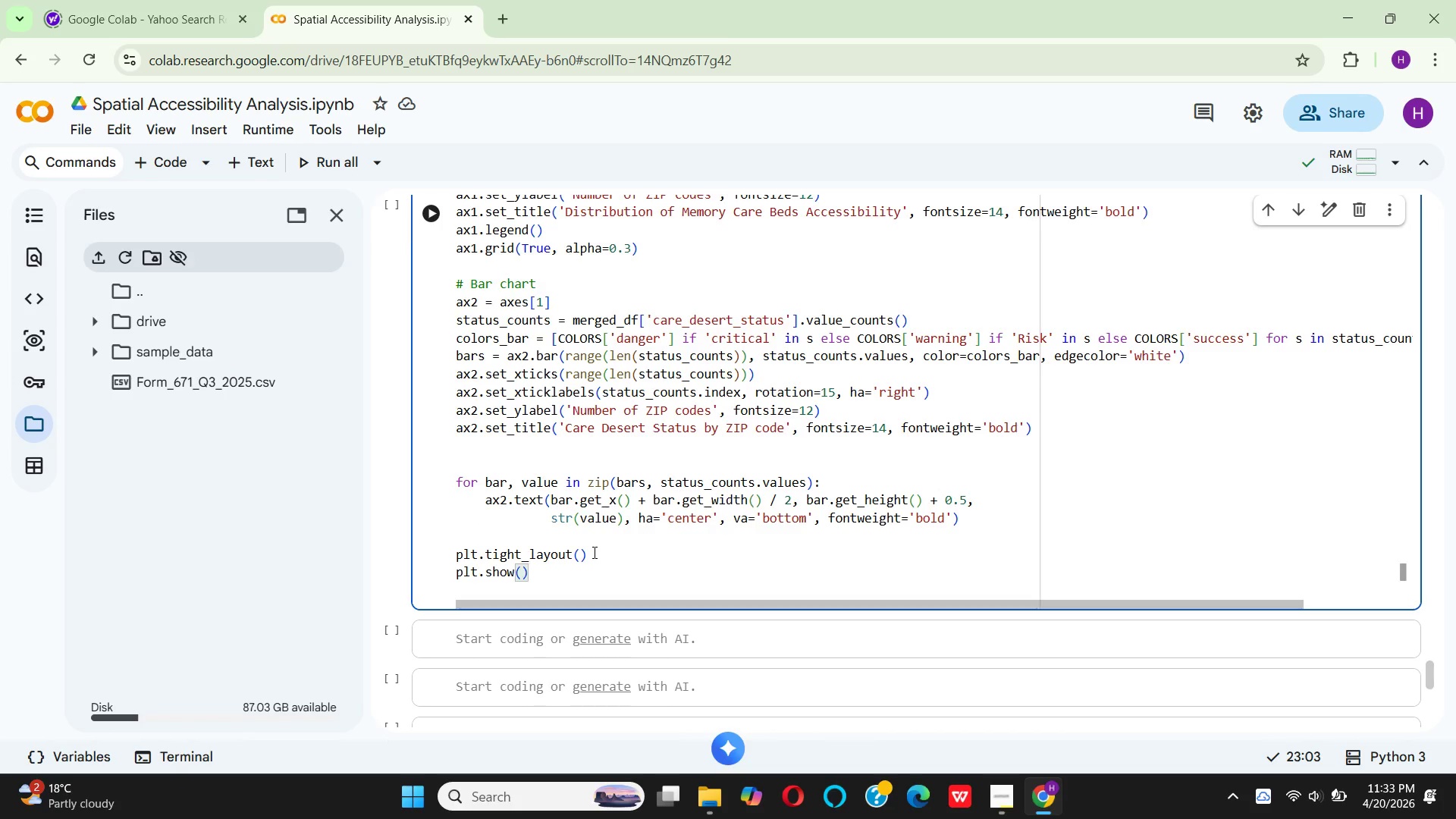 
left_click([592, 559])
 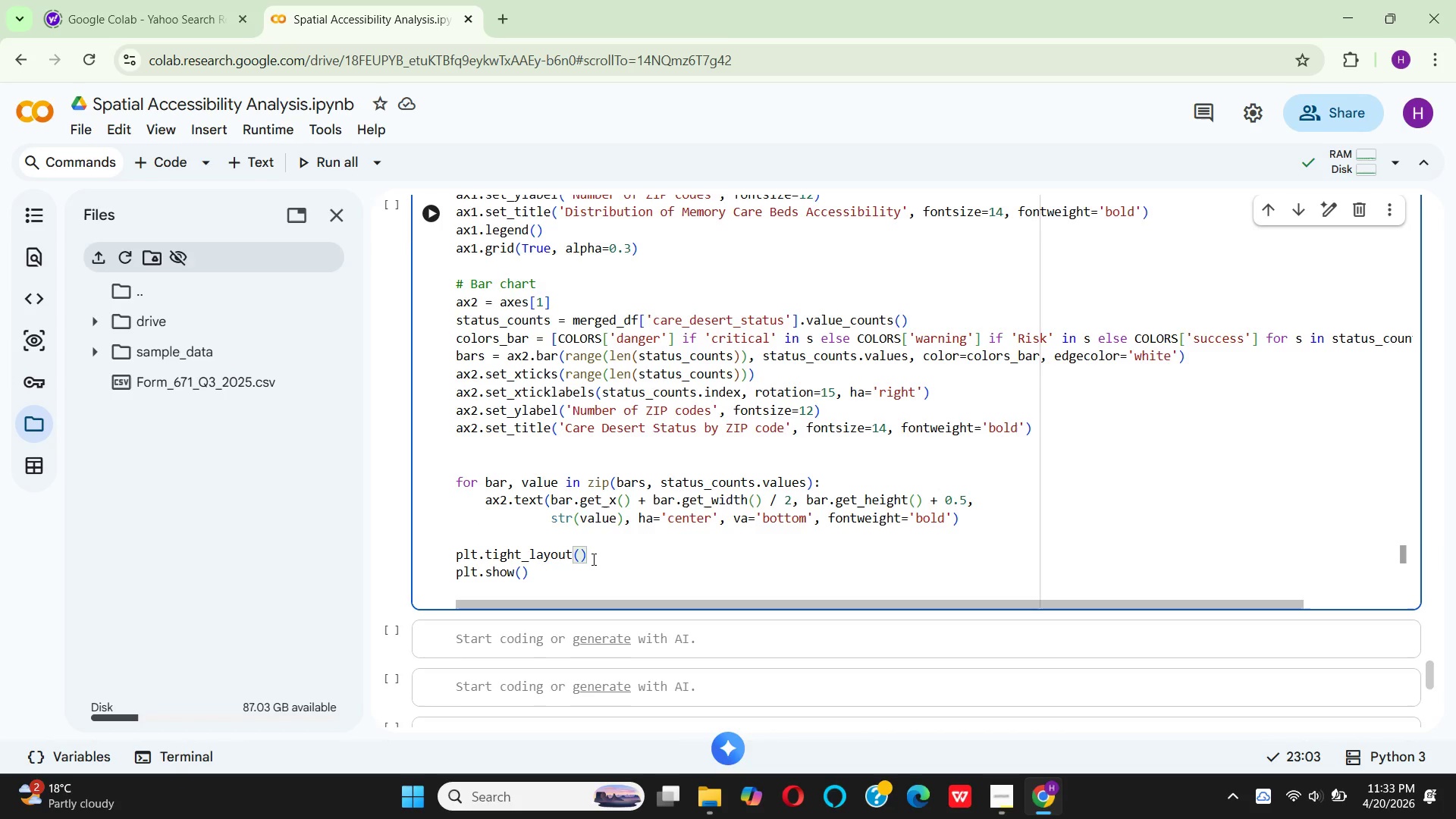 
key(Enter)
 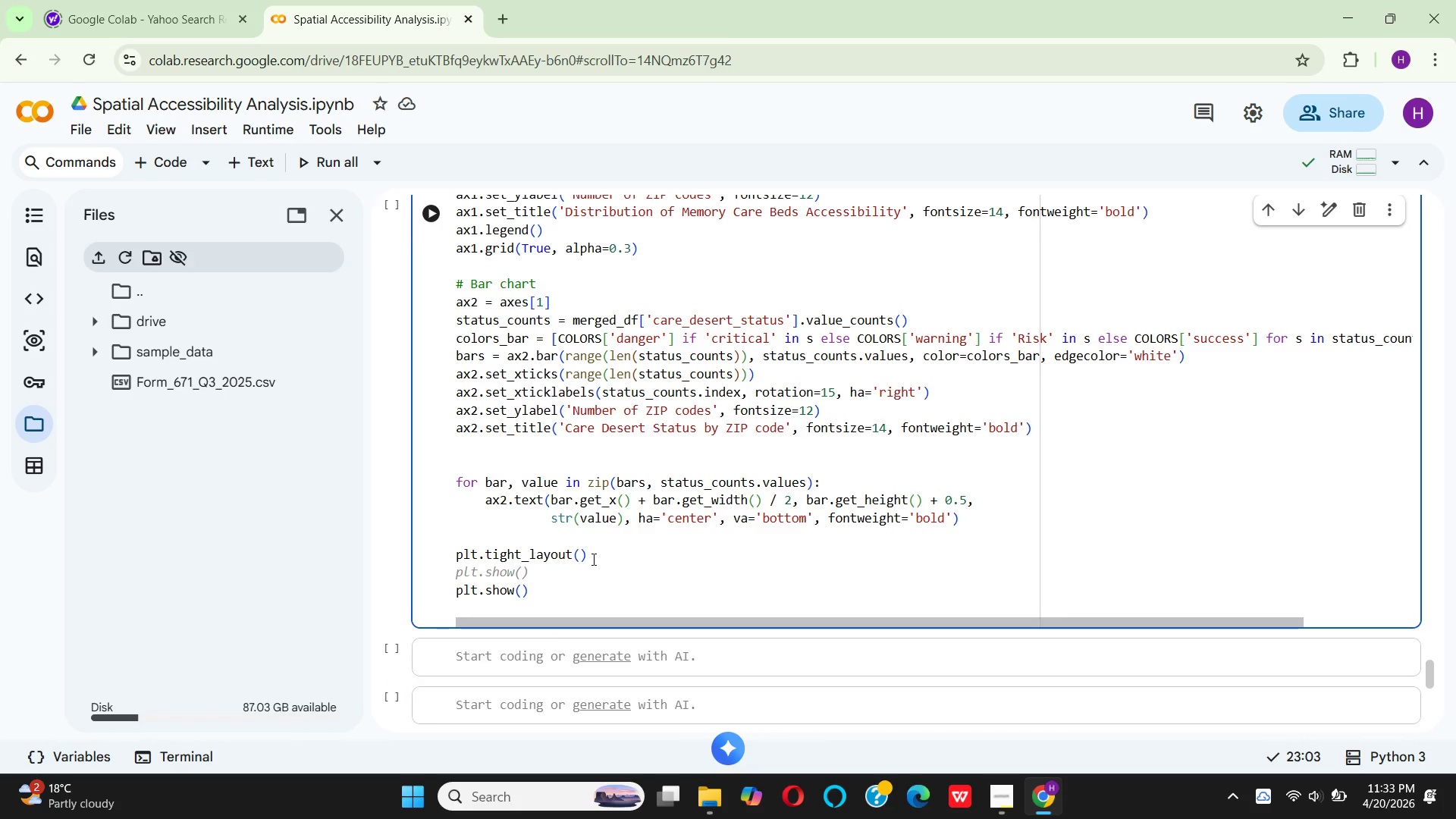 
hold_key(key=P, duration=0.34)
 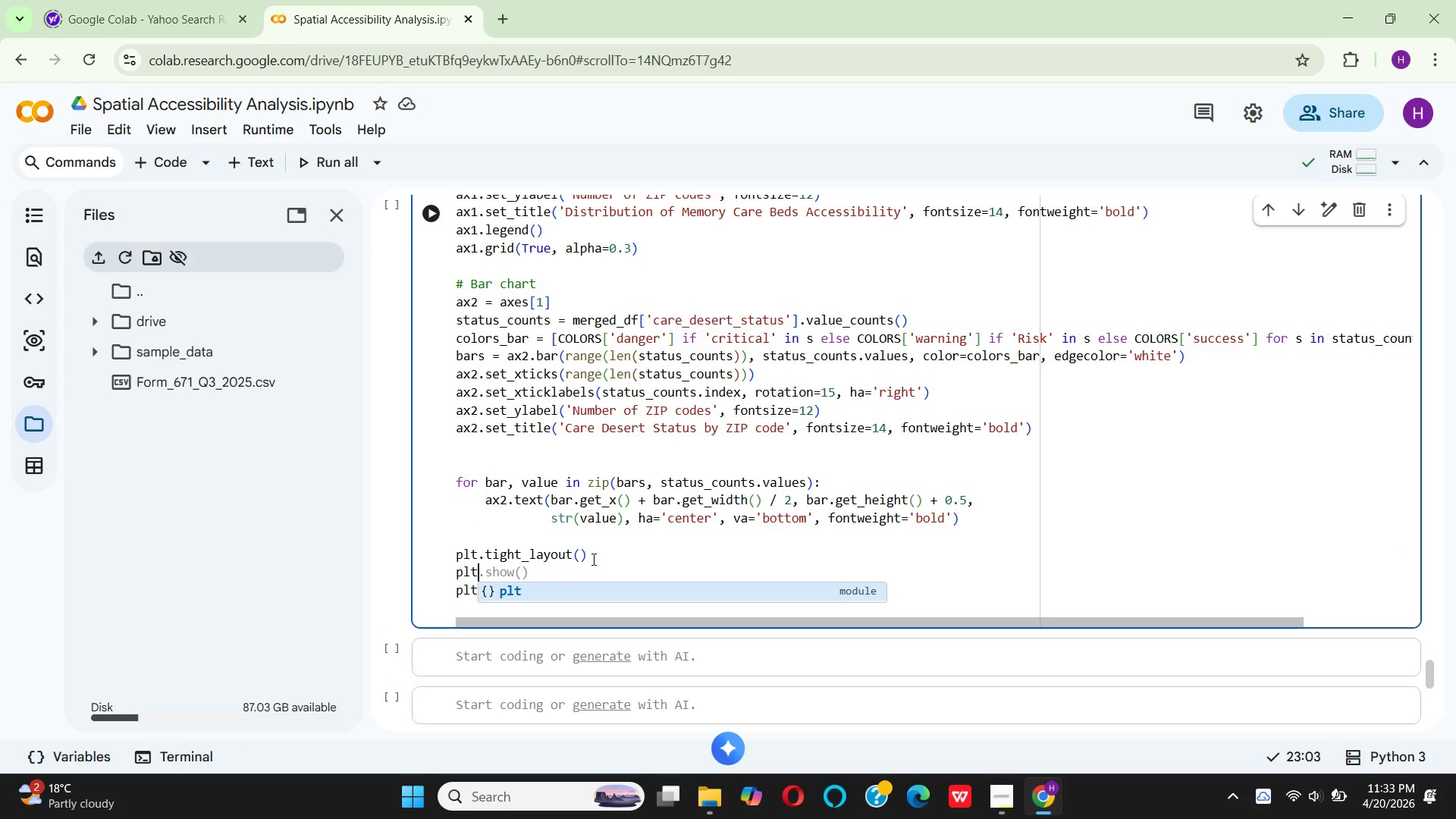 
type(lt.sac)
key(Backspace)
type(ve)
 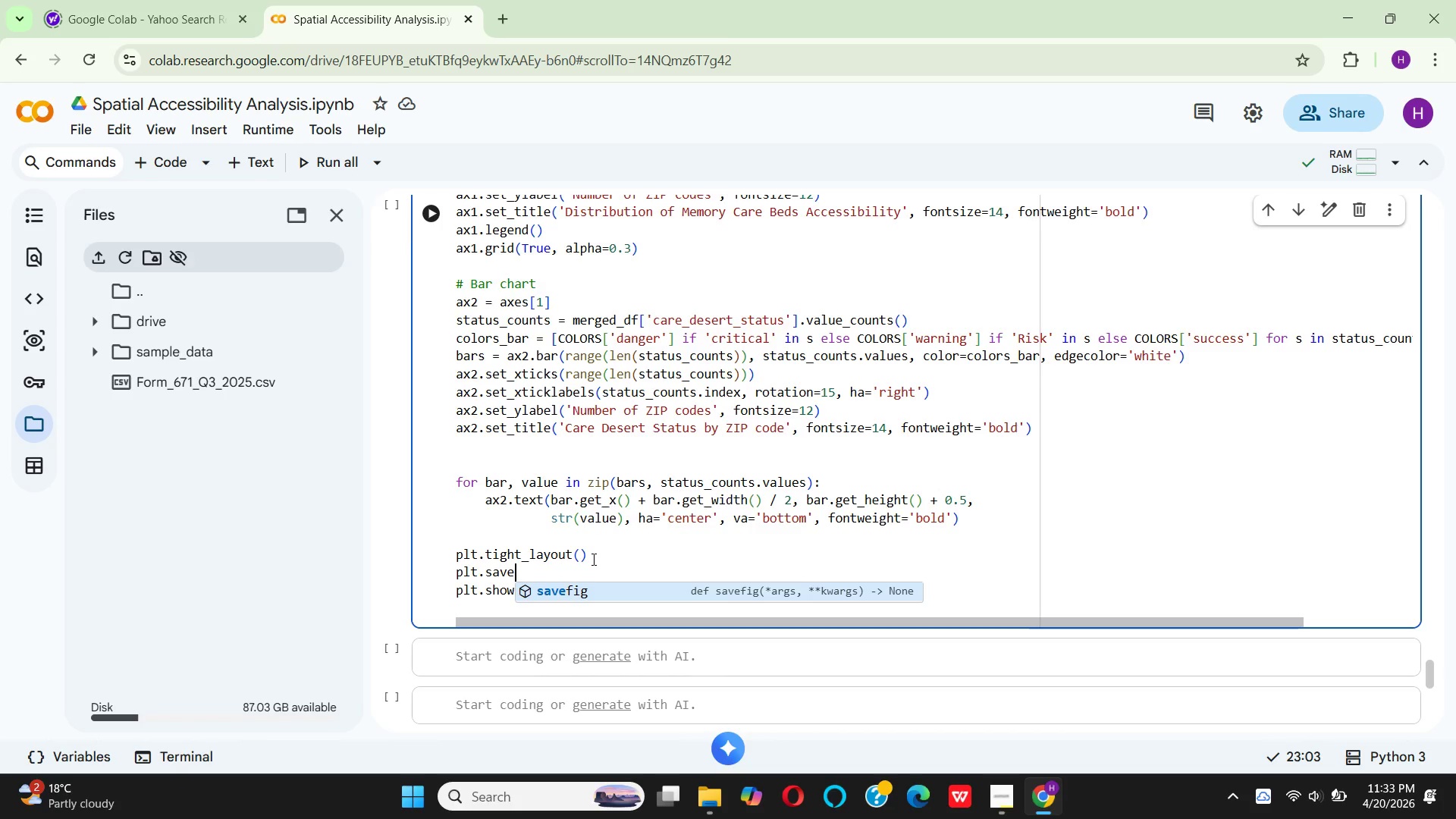 
key(Enter)
 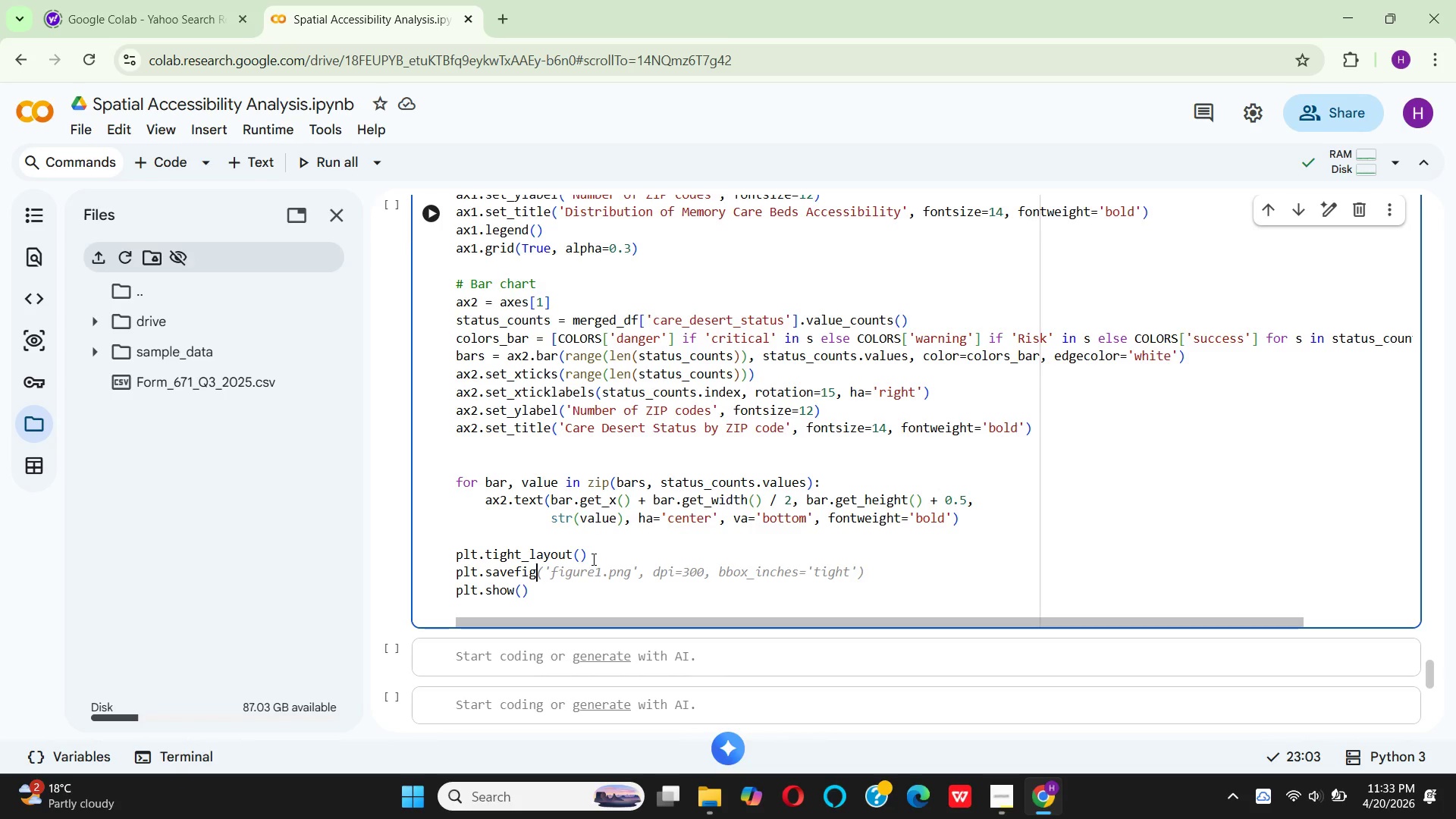 
key(Shift+9)
 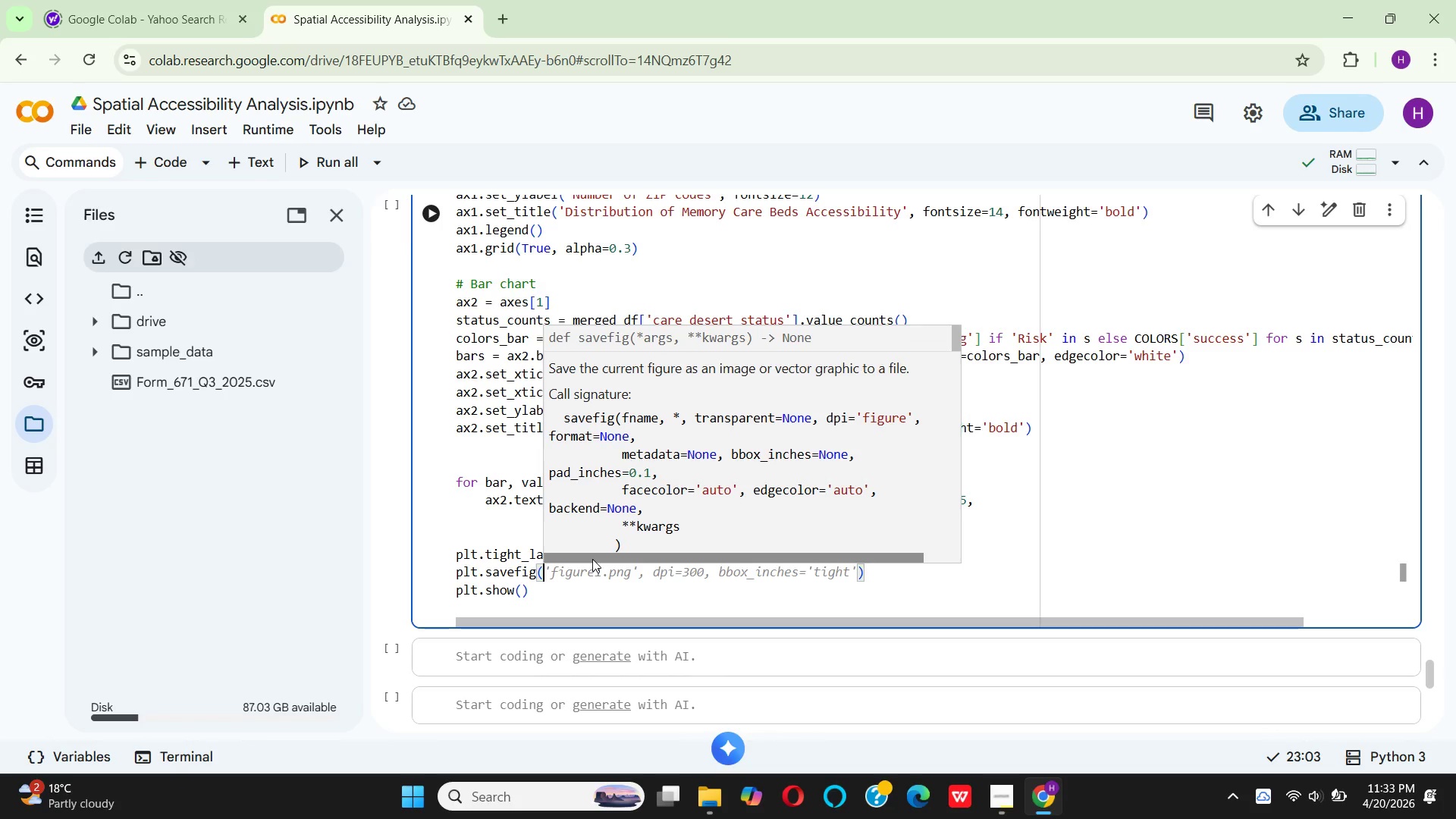 
key(Quote)
 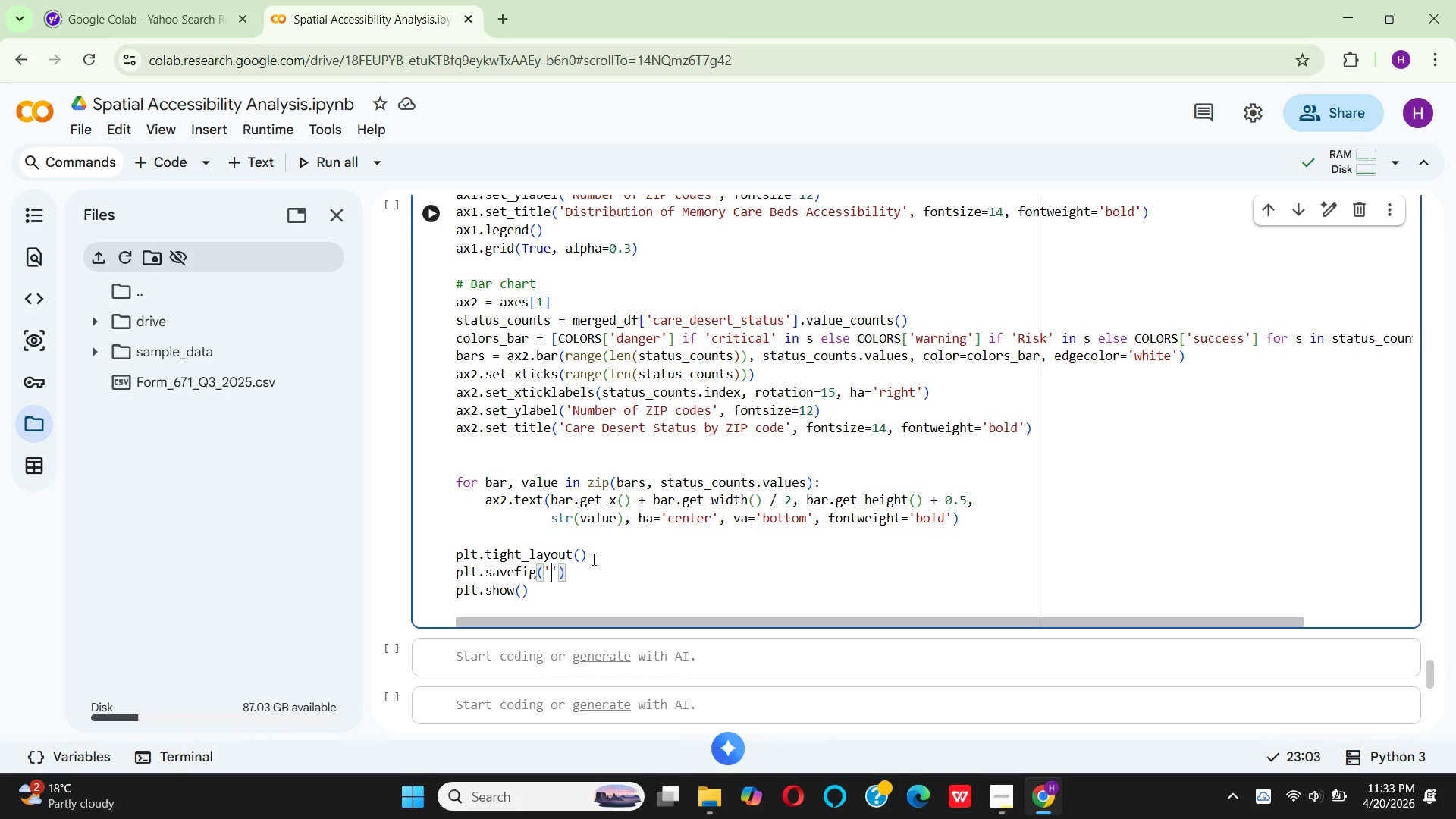 
hold_key(key=A, duration=0.33)
 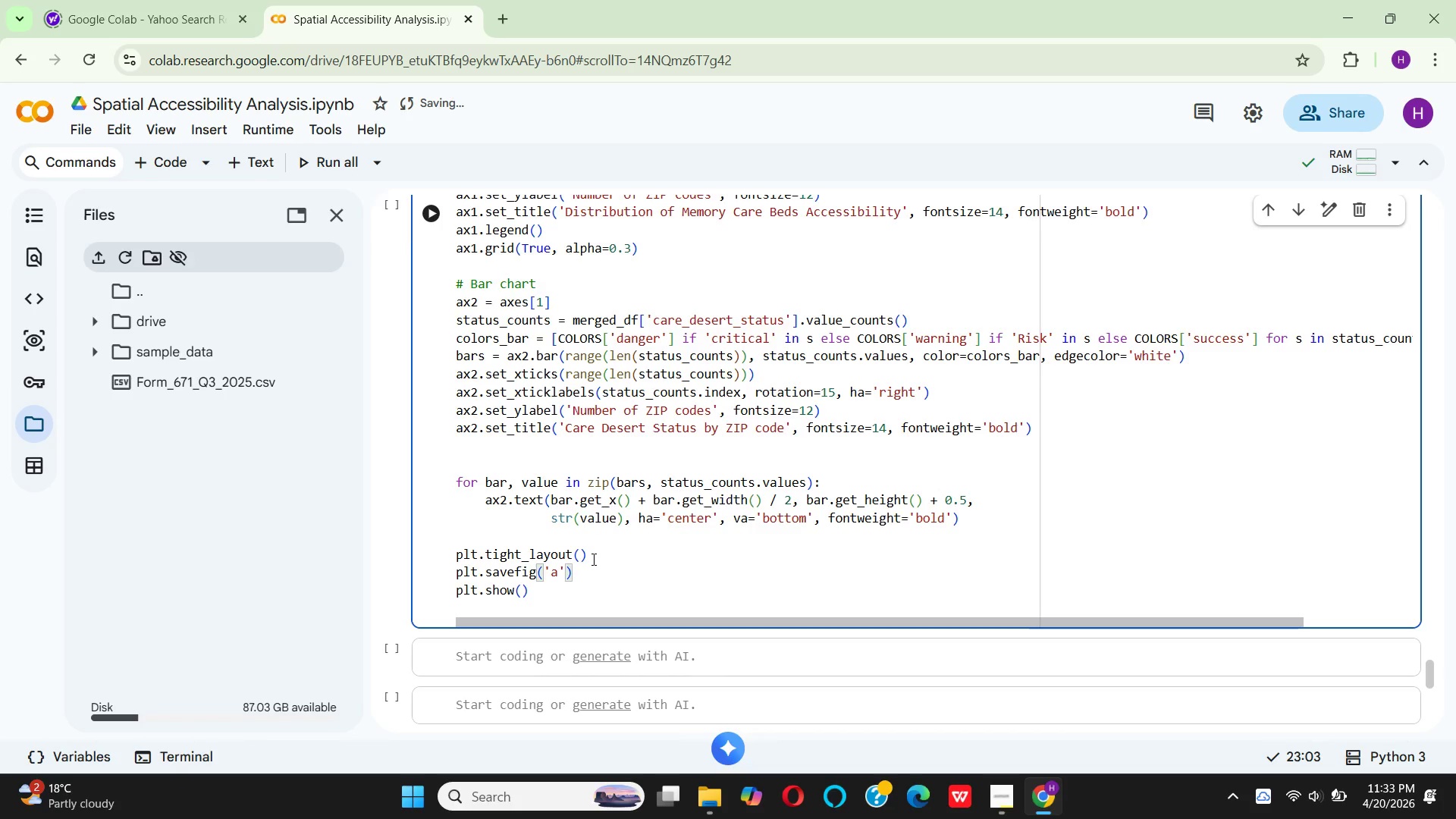 
type(cces)
 